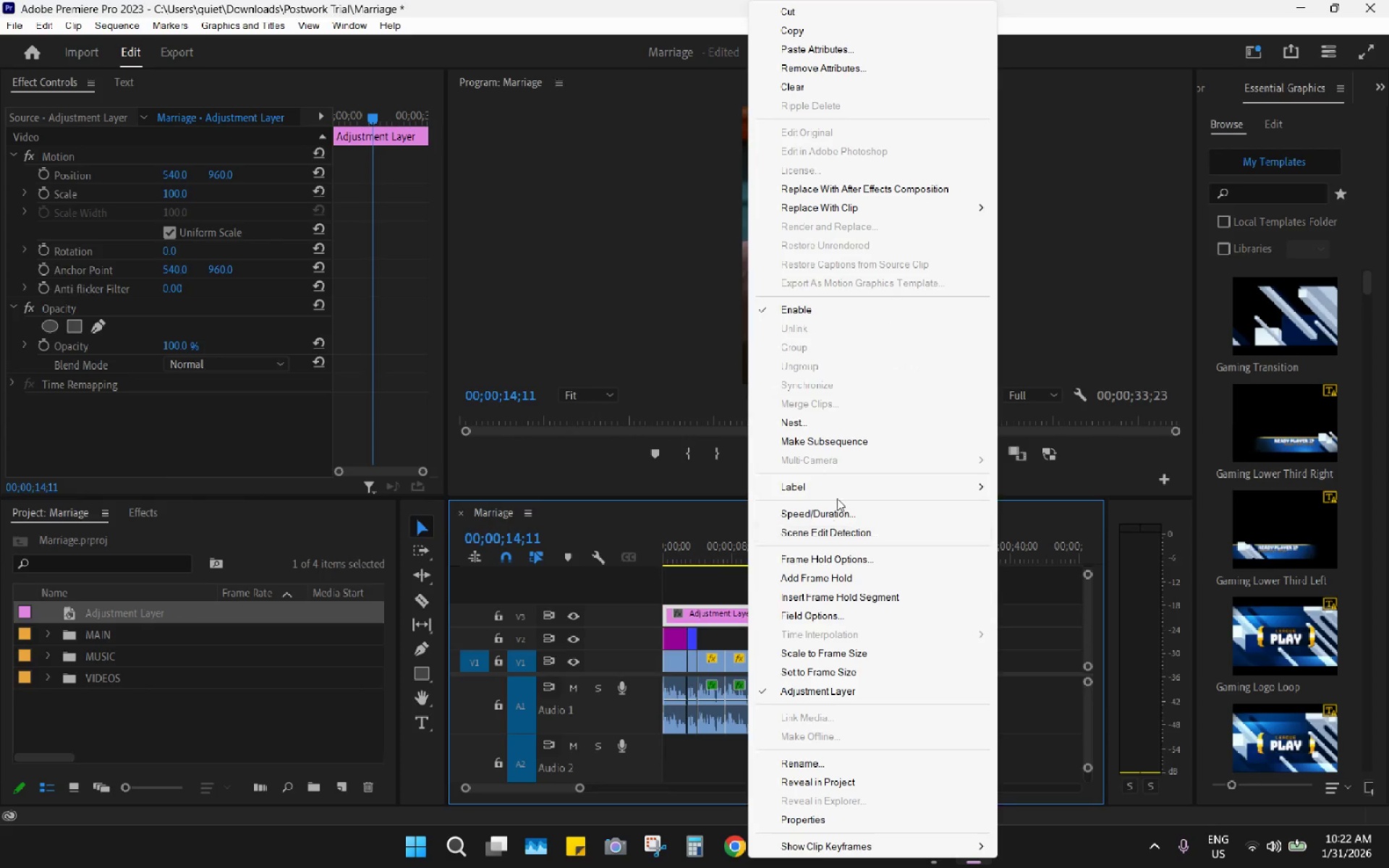 
left_click([845, 489])
 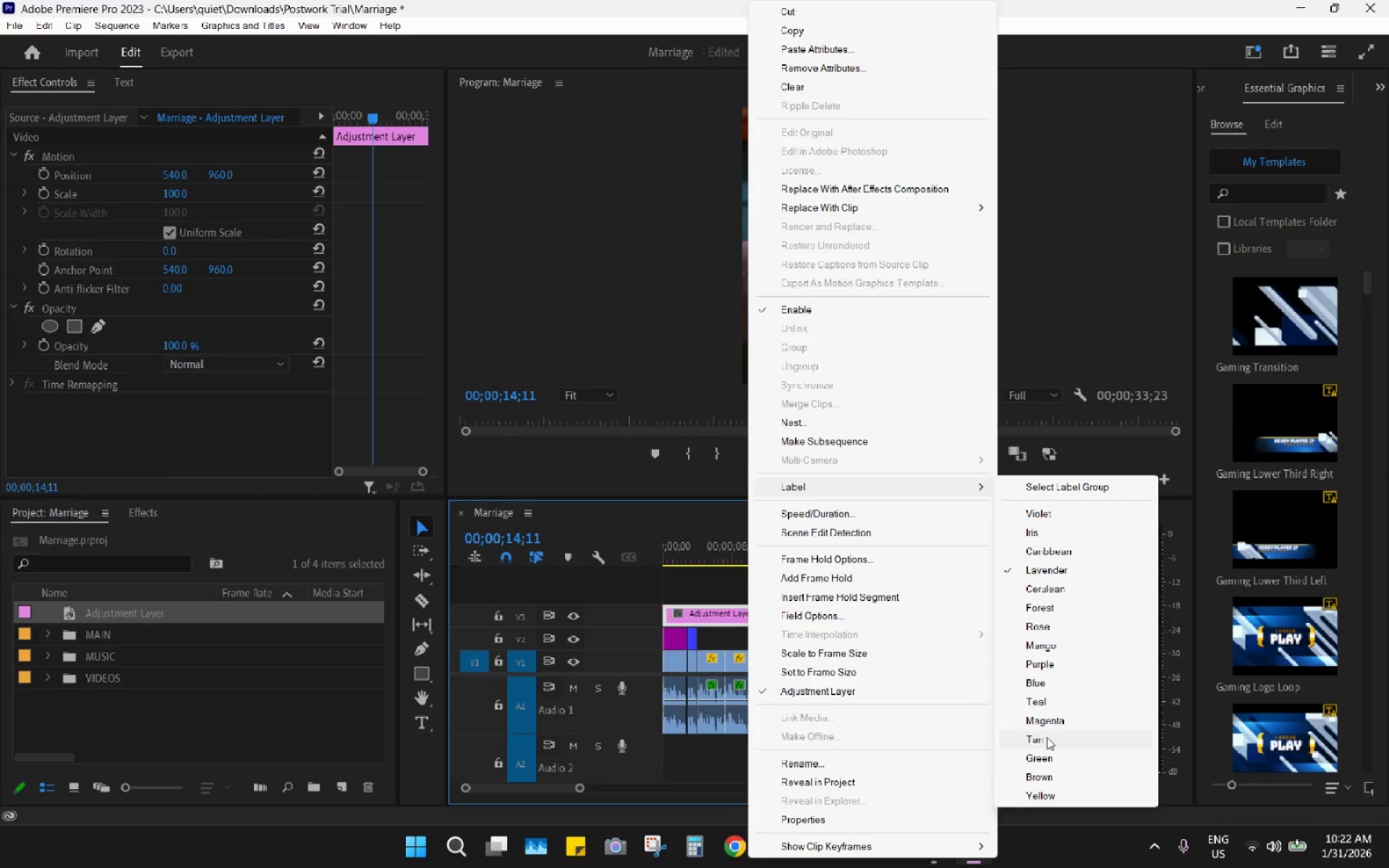 
left_click([1045, 737])
 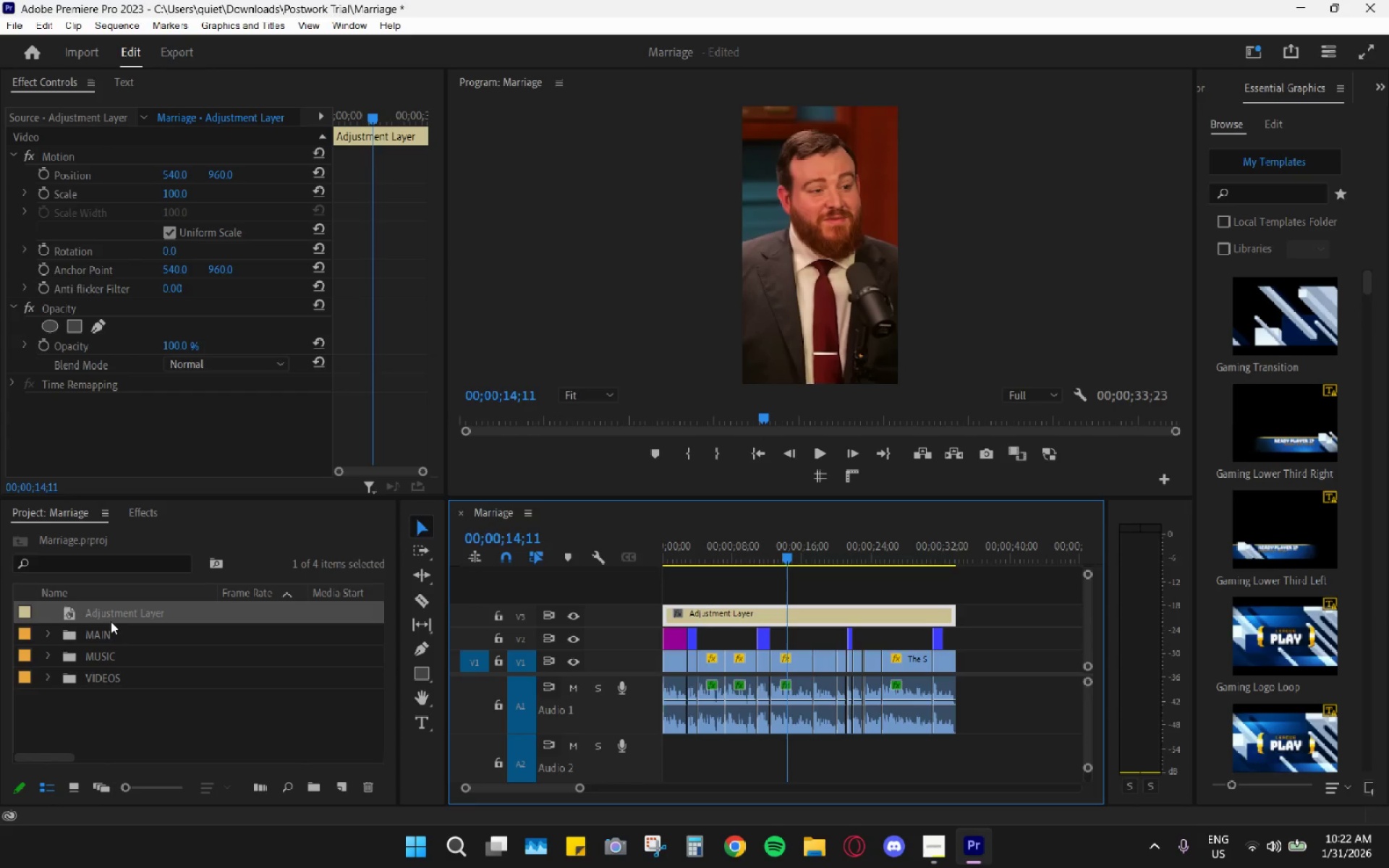 
left_click_drag(start_coordinate=[113, 614], to_coordinate=[95, 628])
 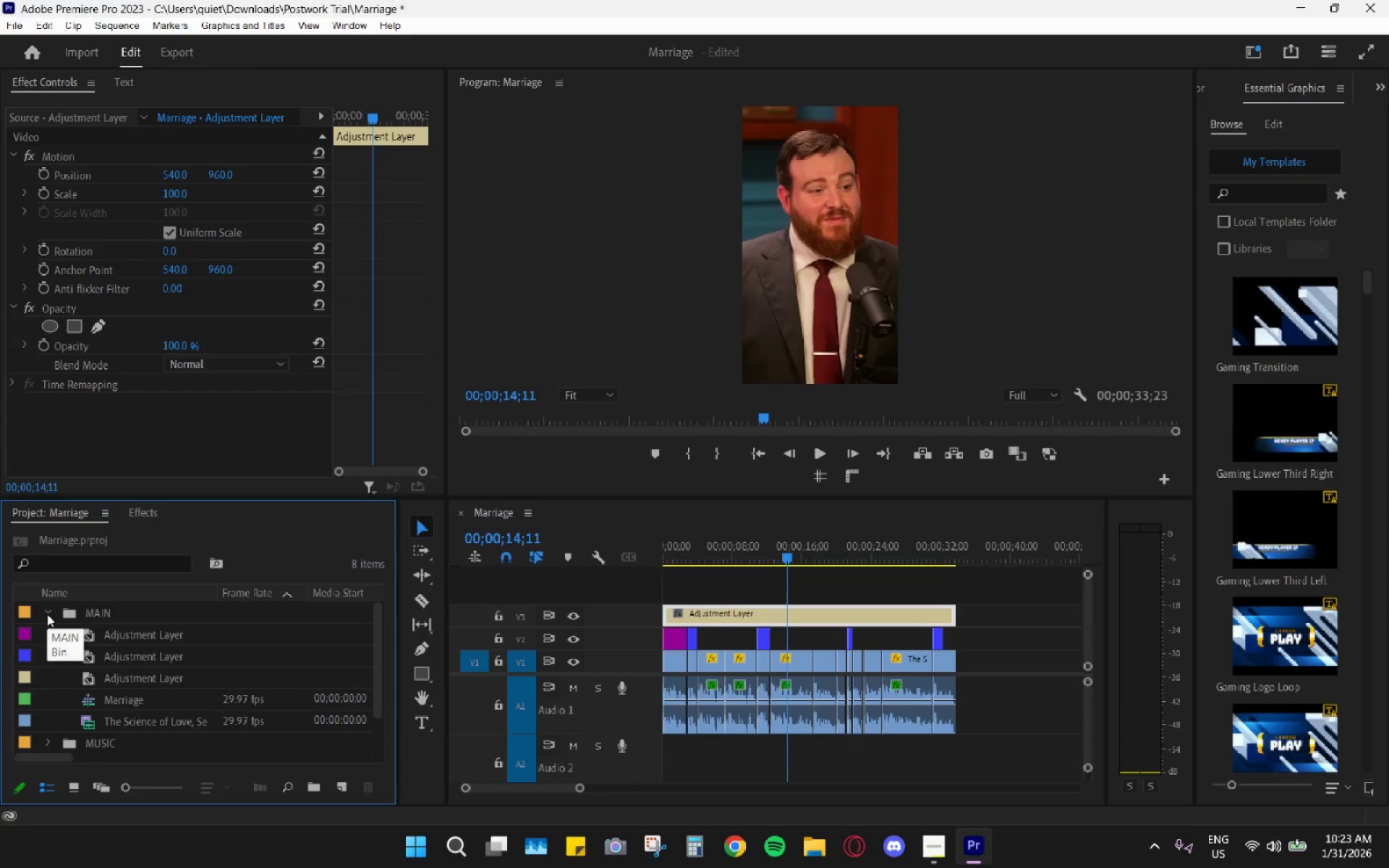 
left_click([47, 614])
 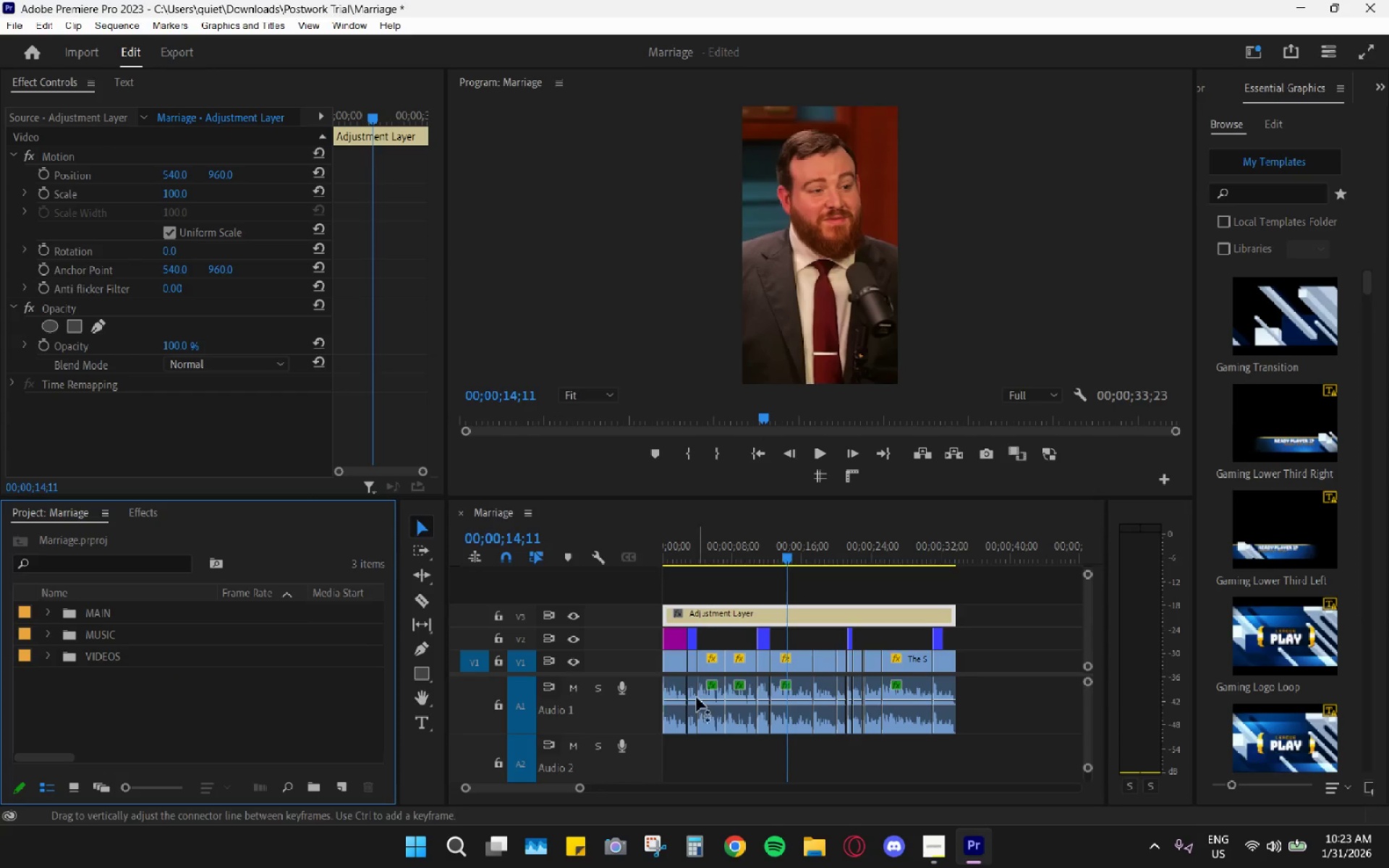 
scroll: coordinate [725, 684], scroll_direction: up, amount: 3.0
 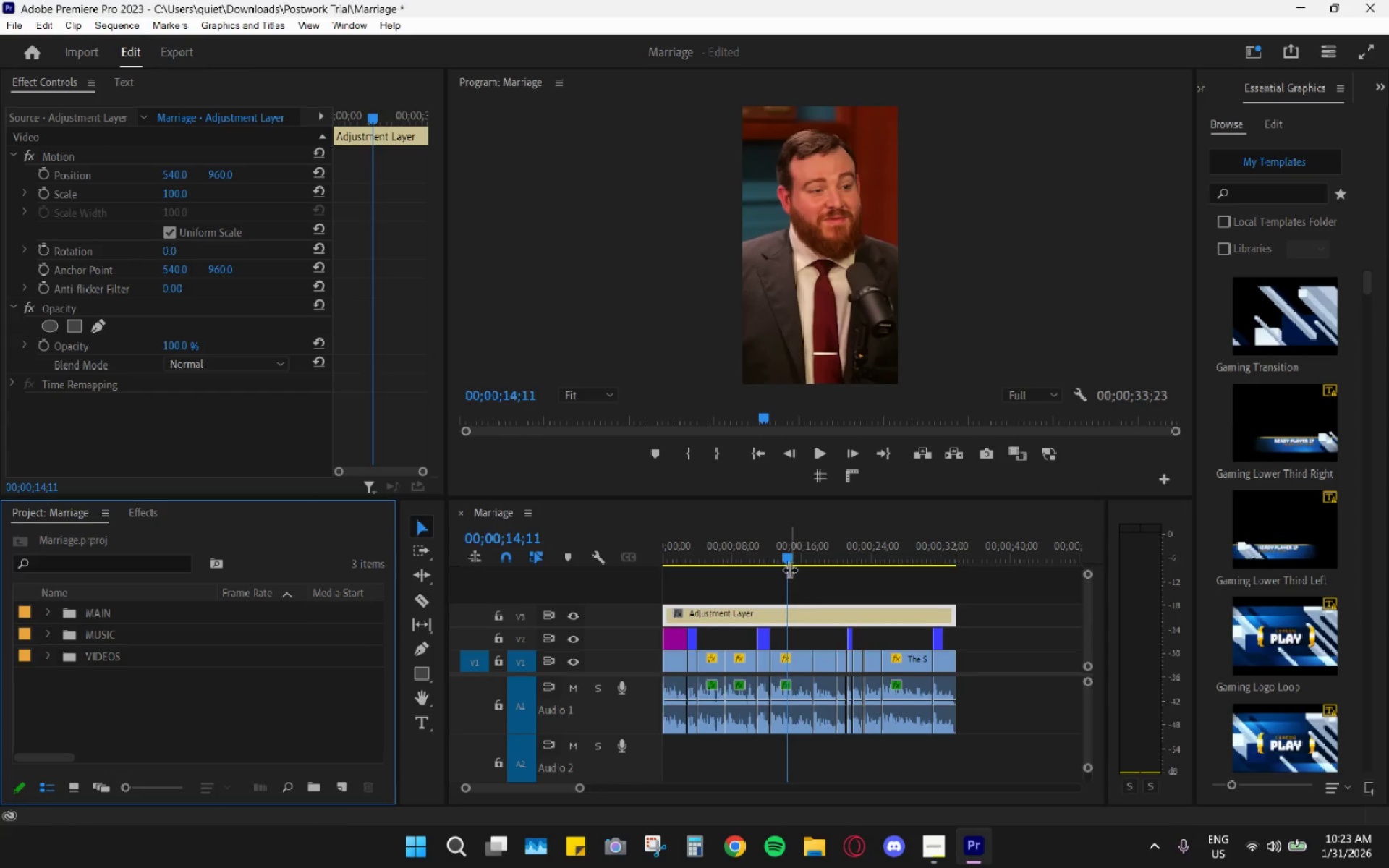 
left_click_drag(start_coordinate=[787, 558], to_coordinate=[710, 602])
 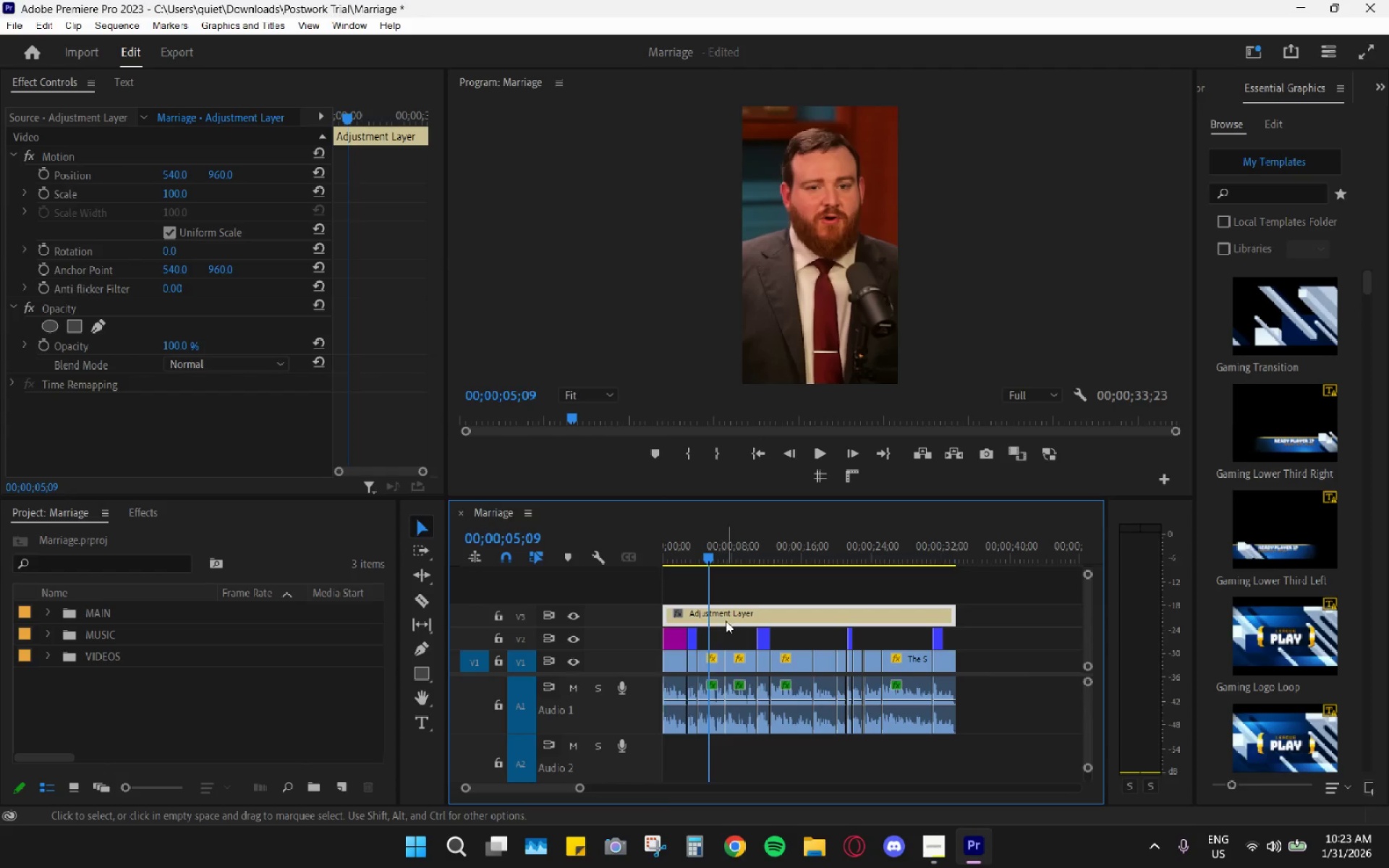 
left_click([726, 621])
 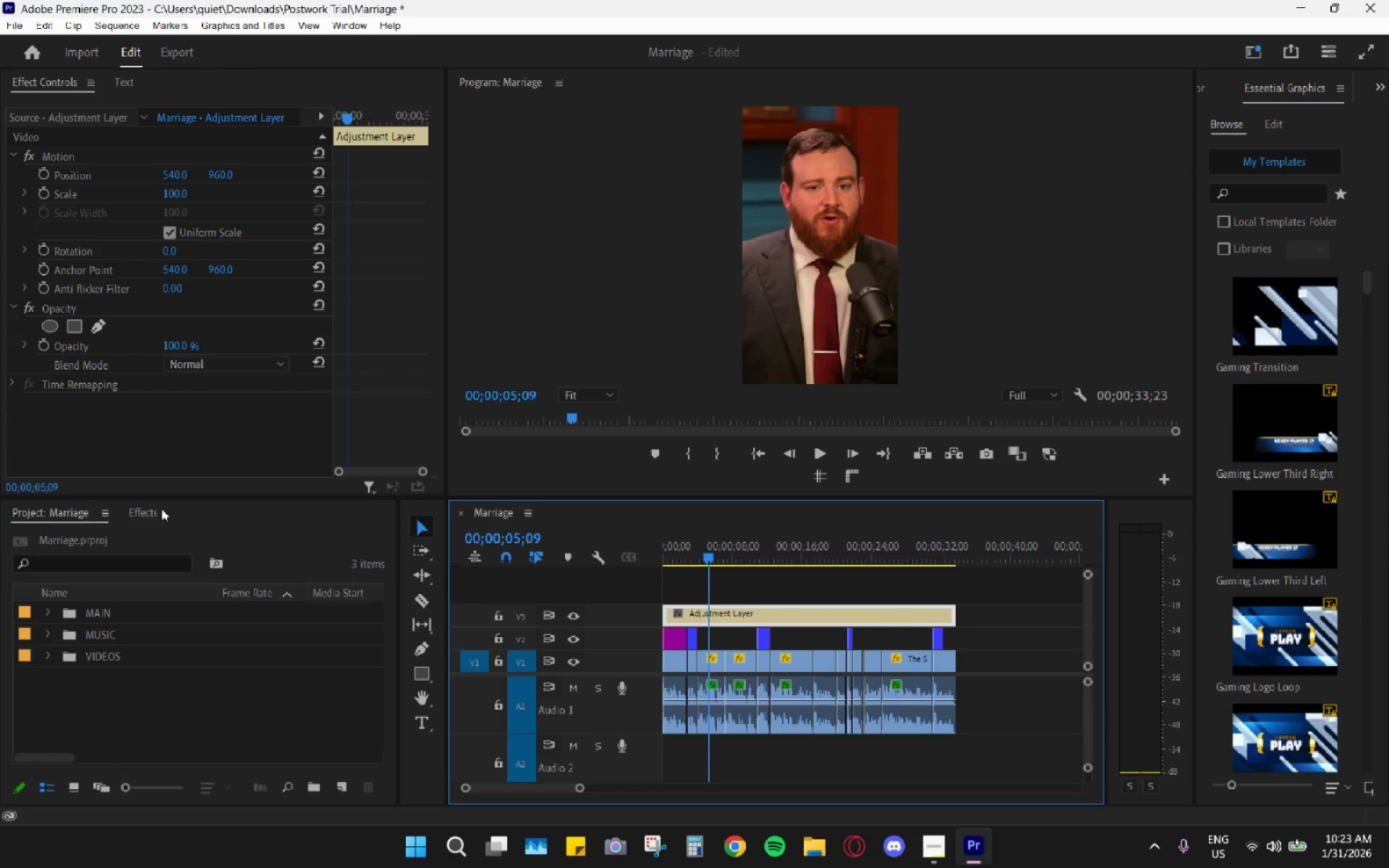 
double_click([130, 542])
 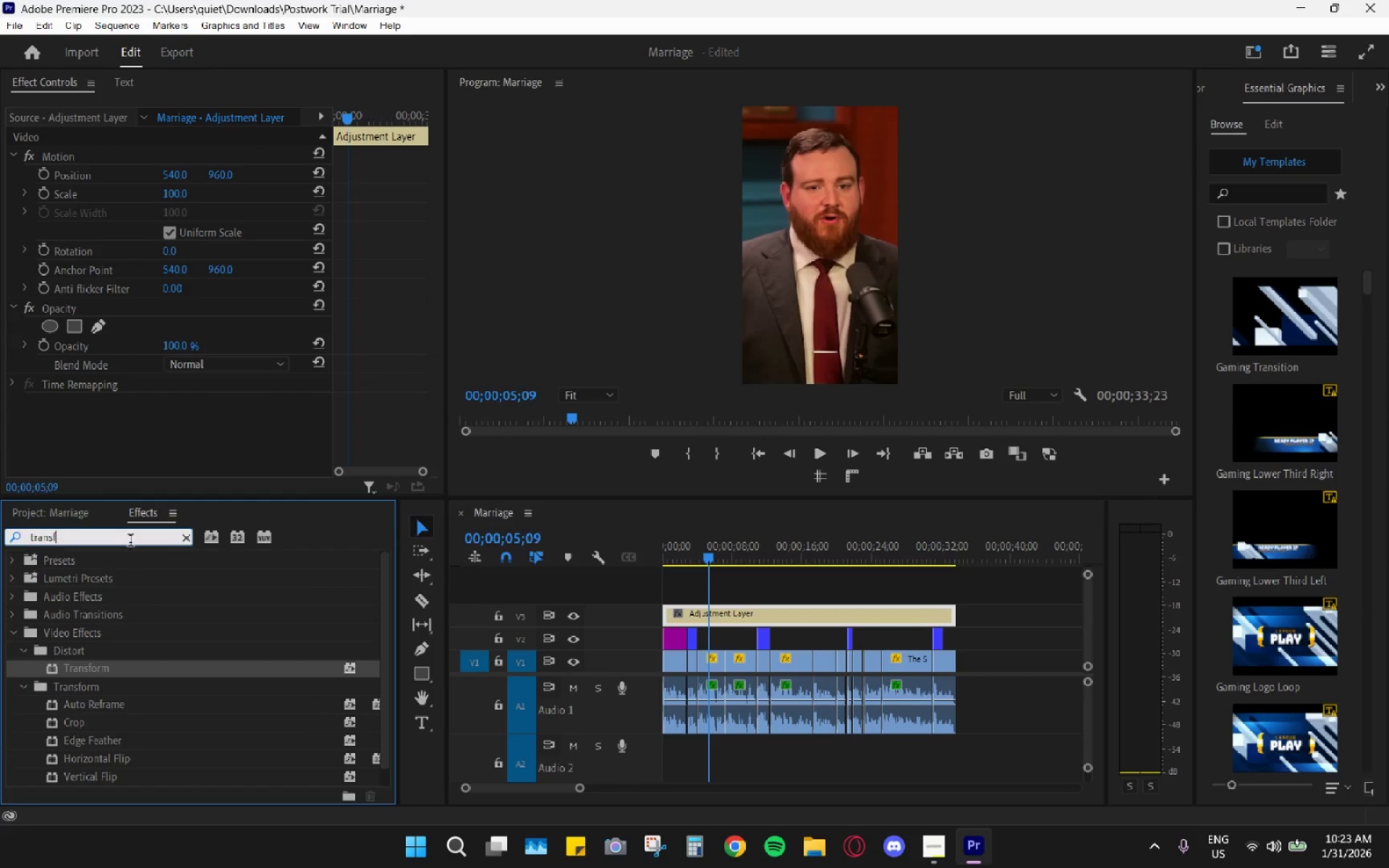 
triple_click([130, 542])
 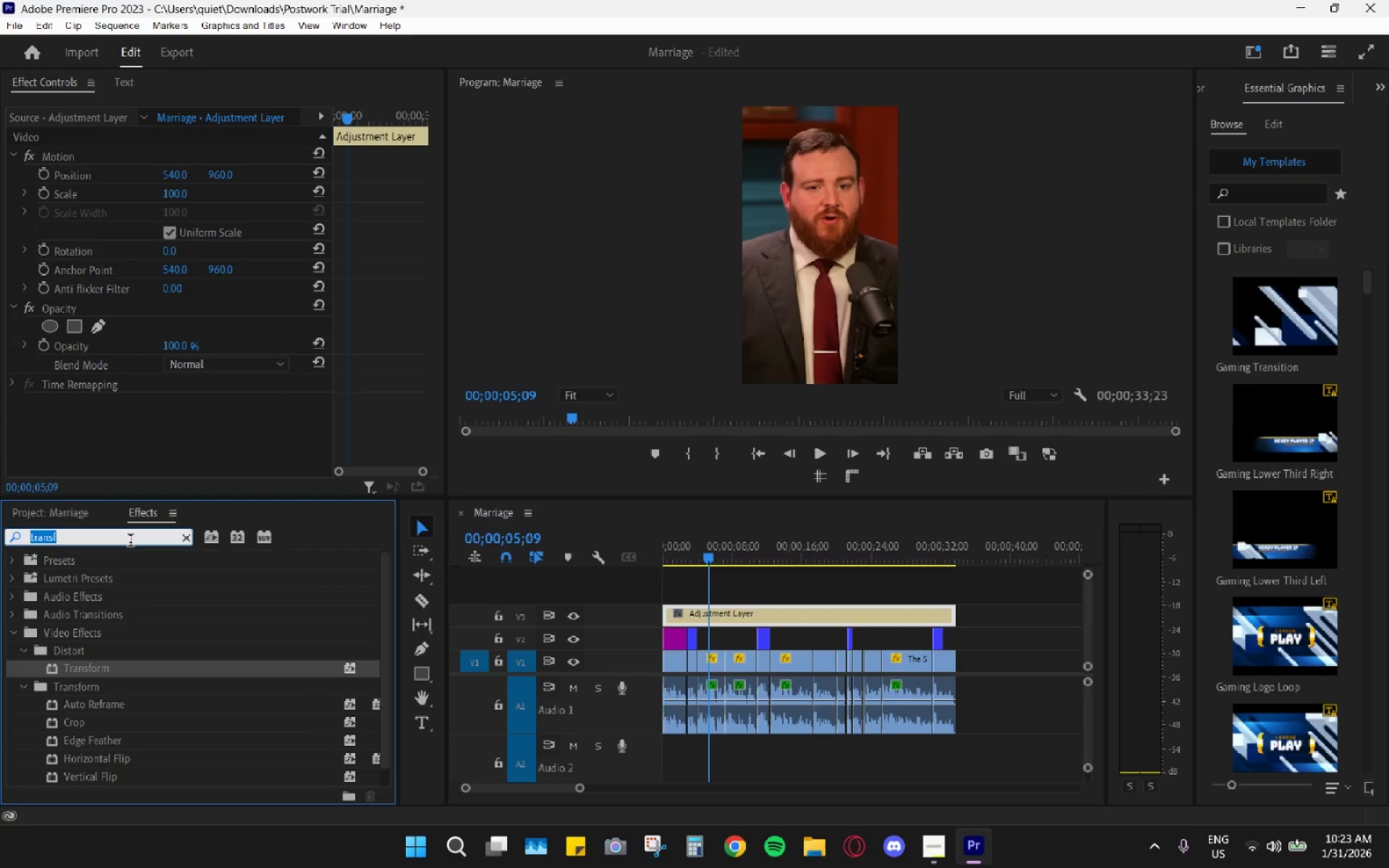 
type(lumetri)
 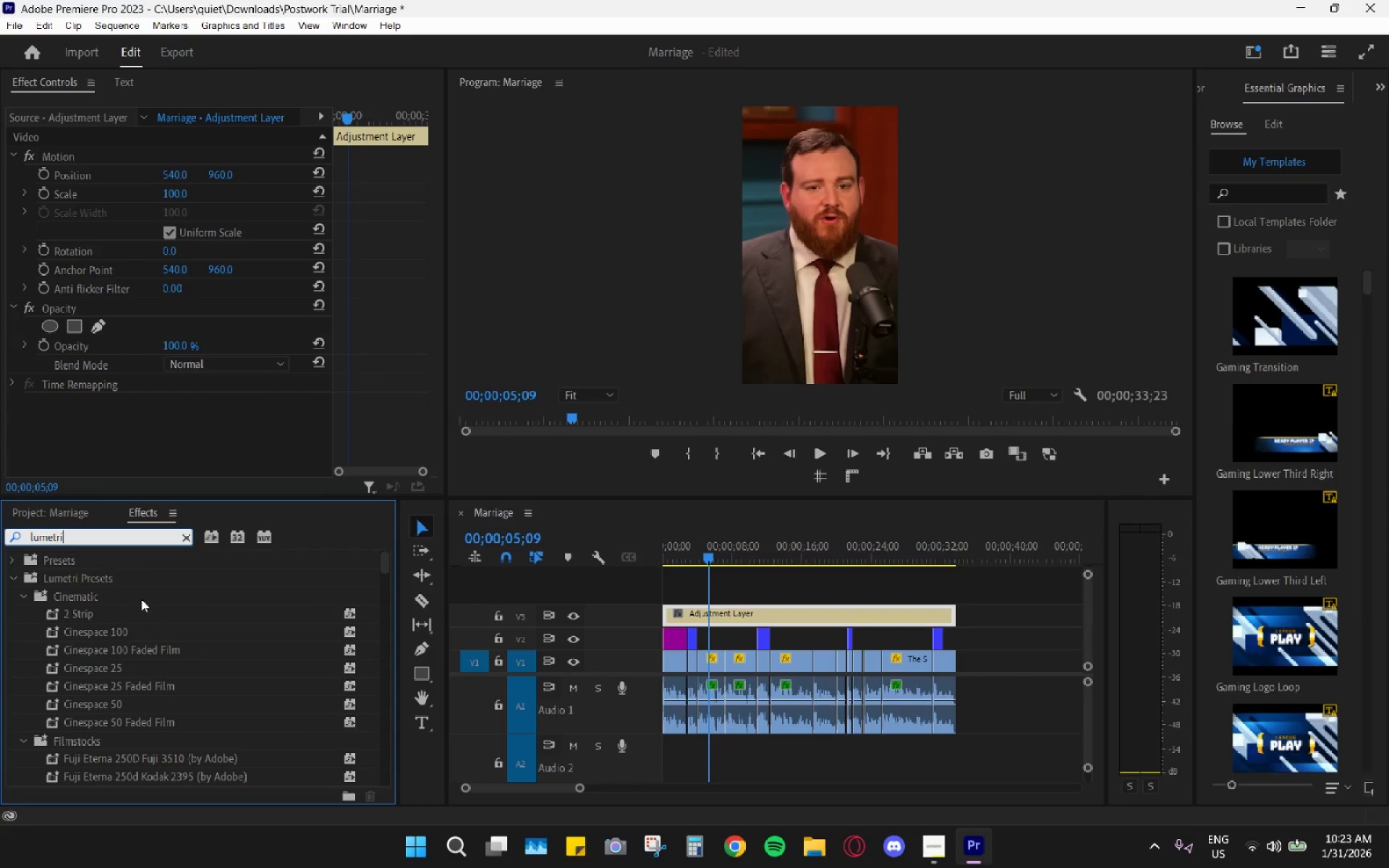 
scroll: coordinate [156, 655], scroll_direction: up, amount: 6.0
 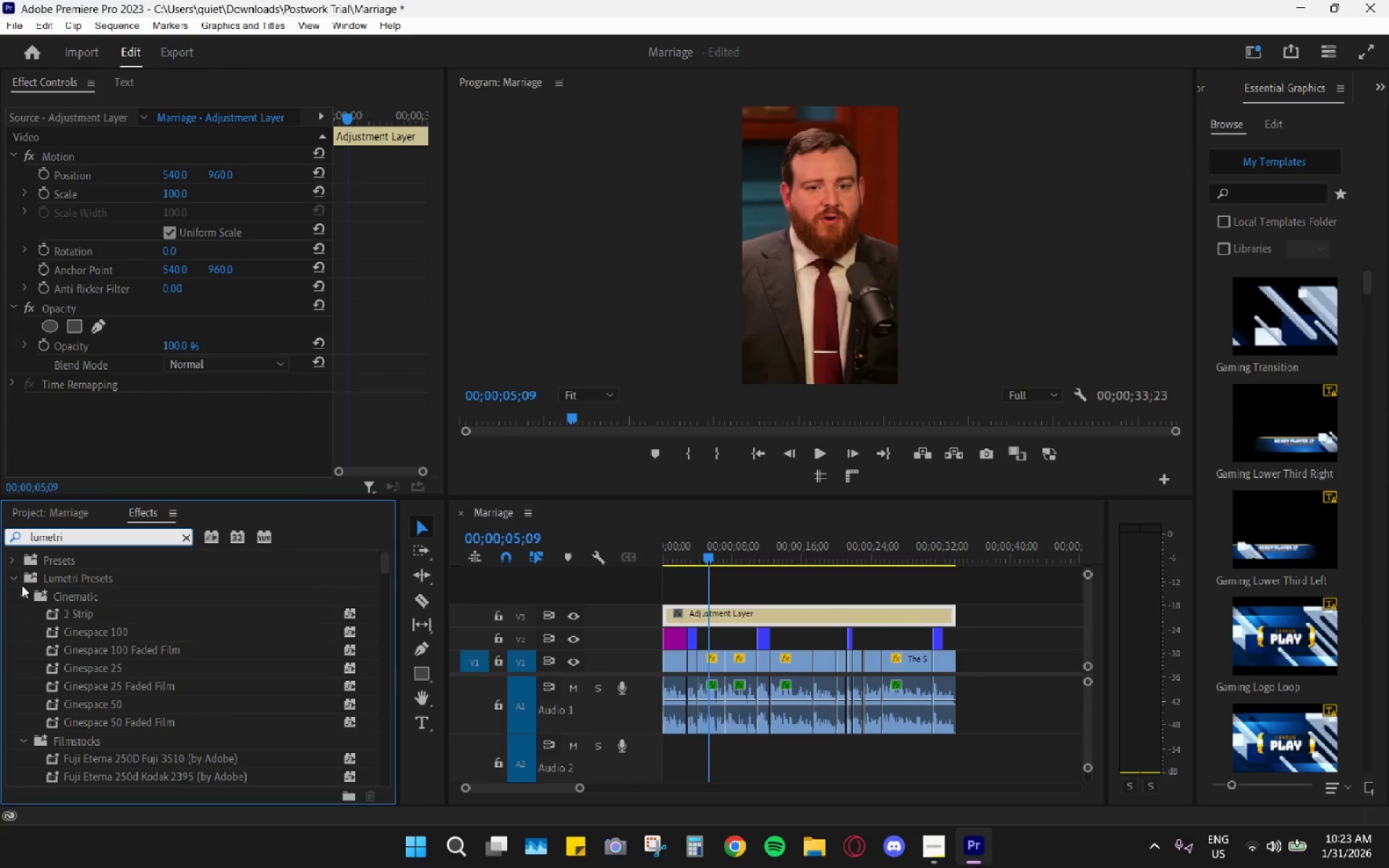 
left_click([13, 580])
 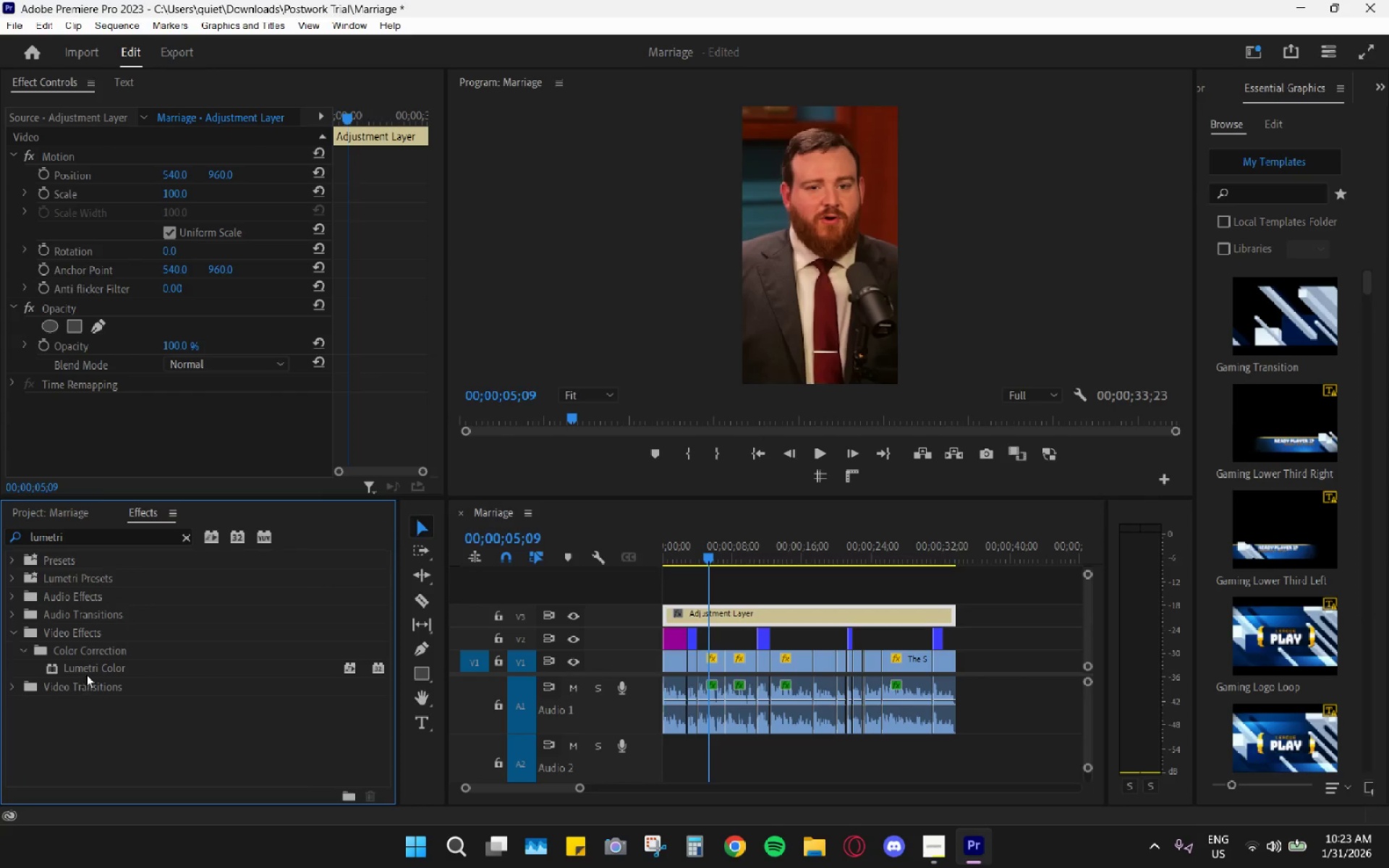 
left_click_drag(start_coordinate=[90, 671], to_coordinate=[776, 616])
 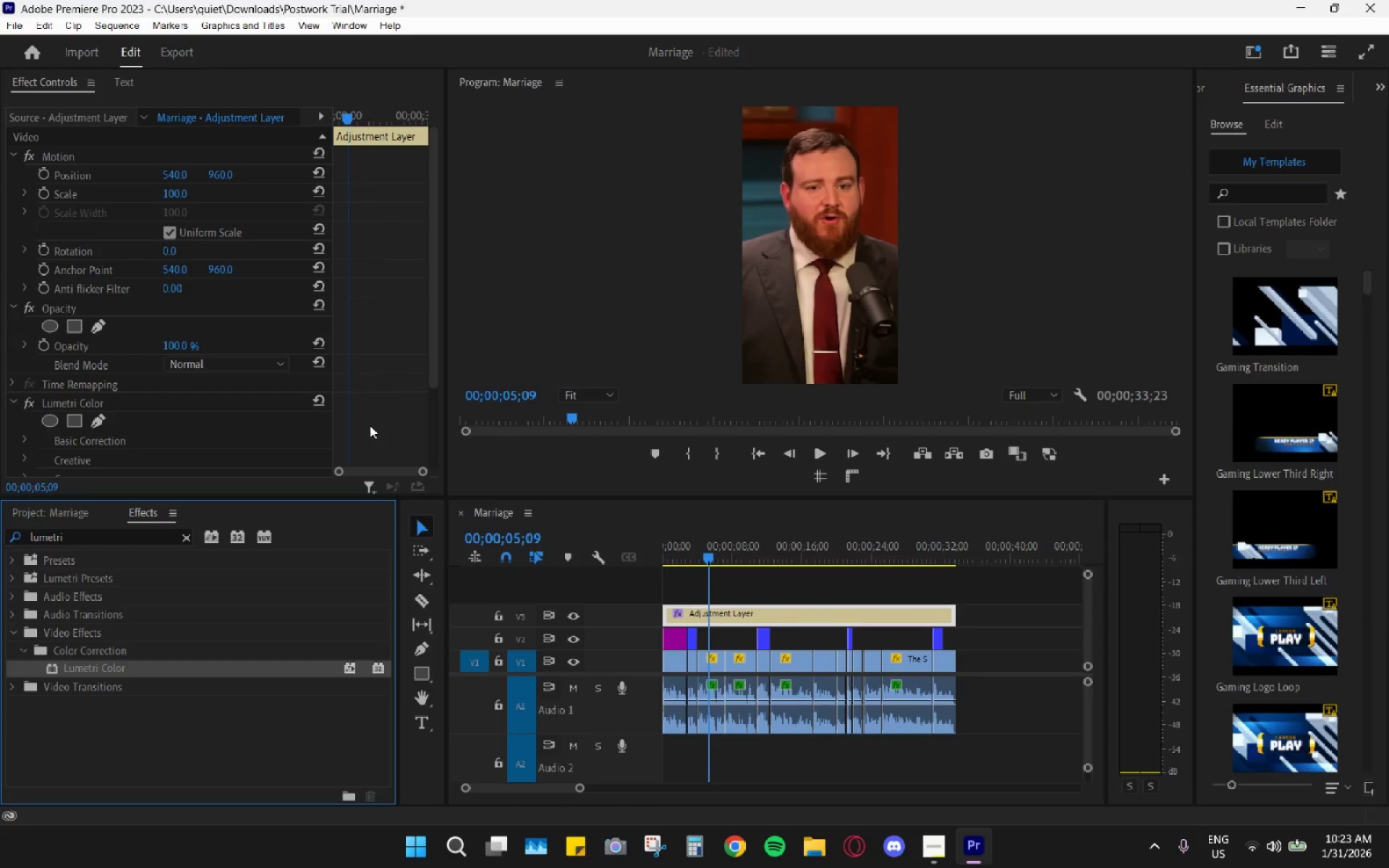 
scroll: coordinate [404, 442], scroll_direction: down, amount: 9.0
 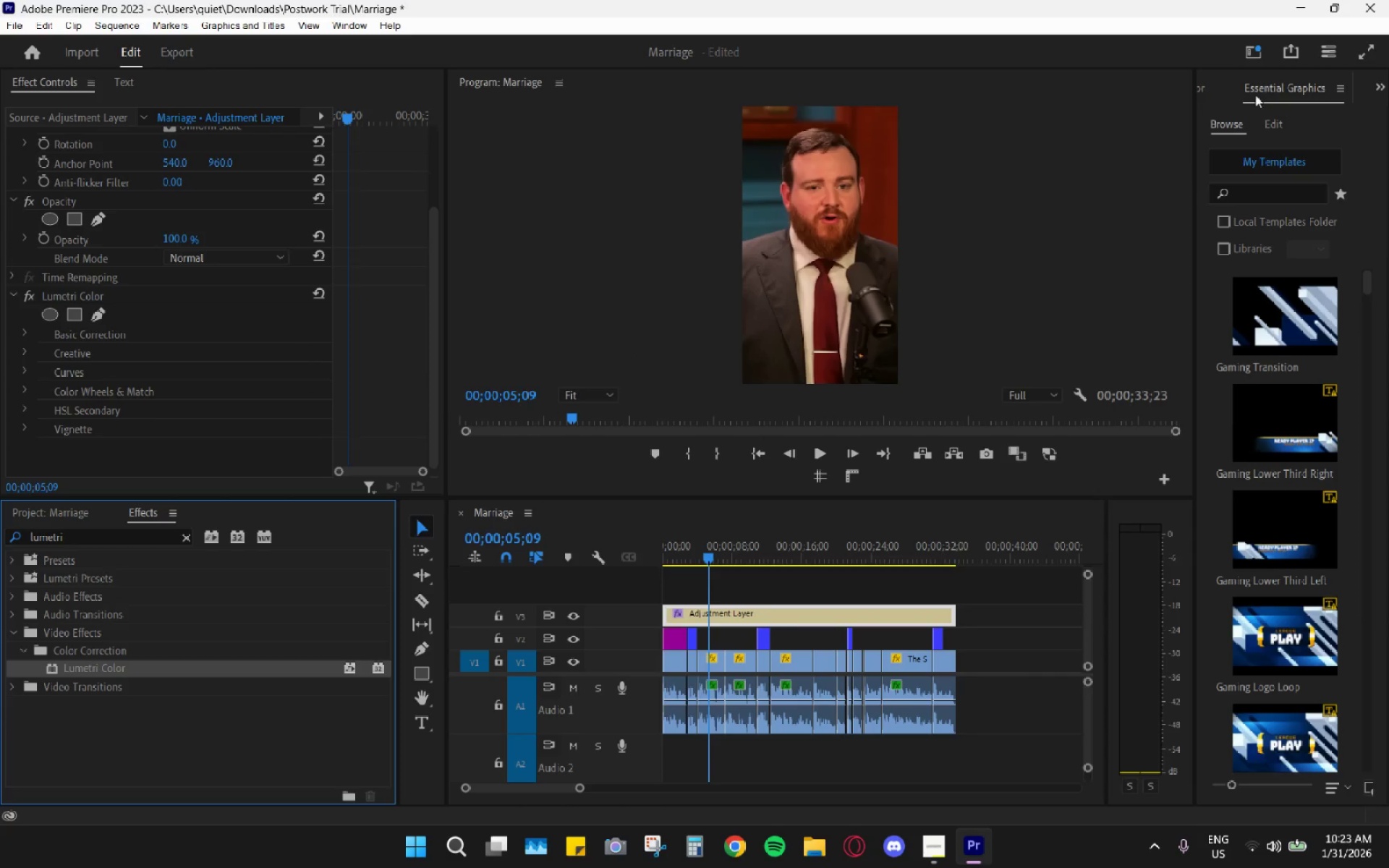 
left_click([1210, 91])
 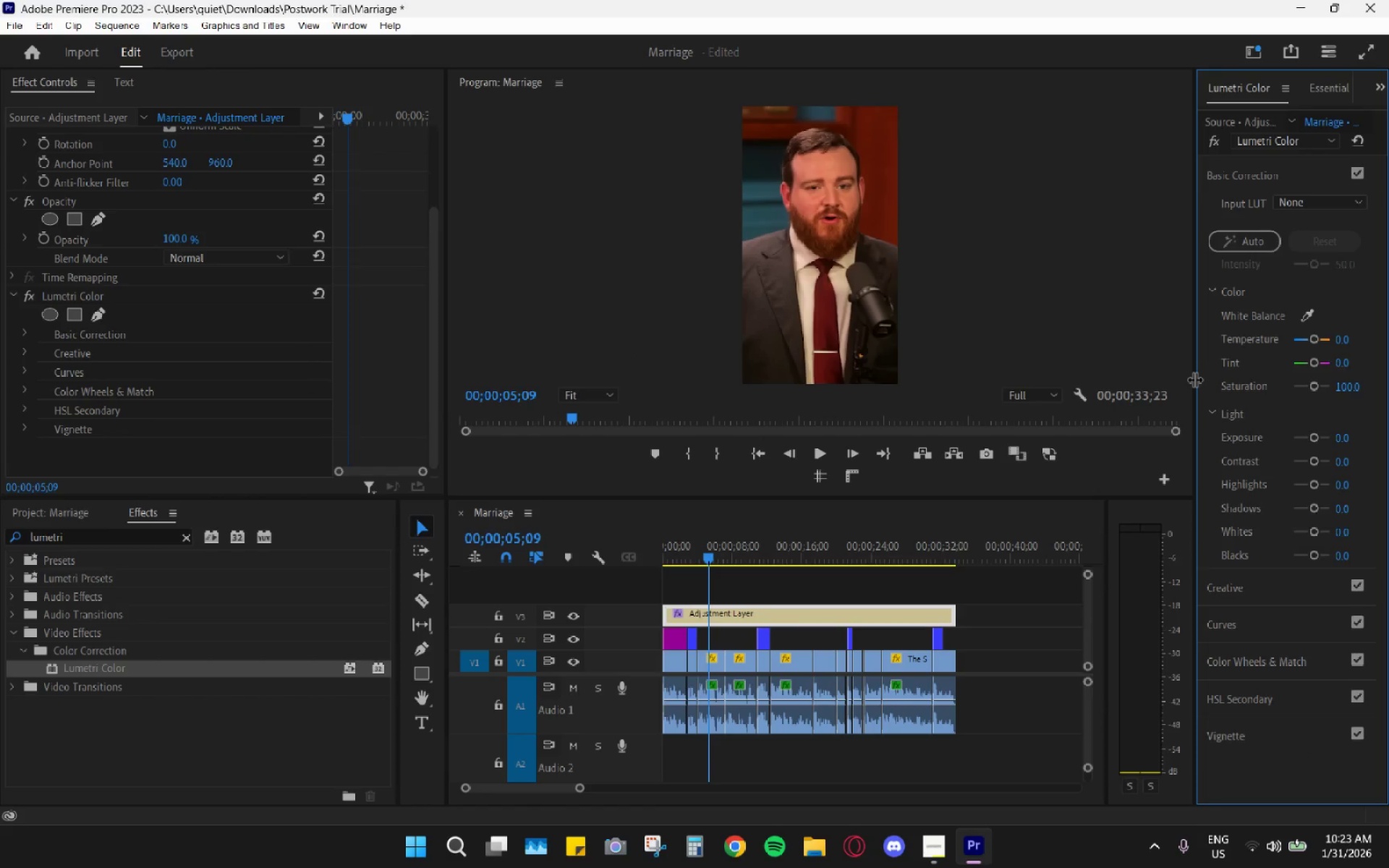 
wait(5.34)
 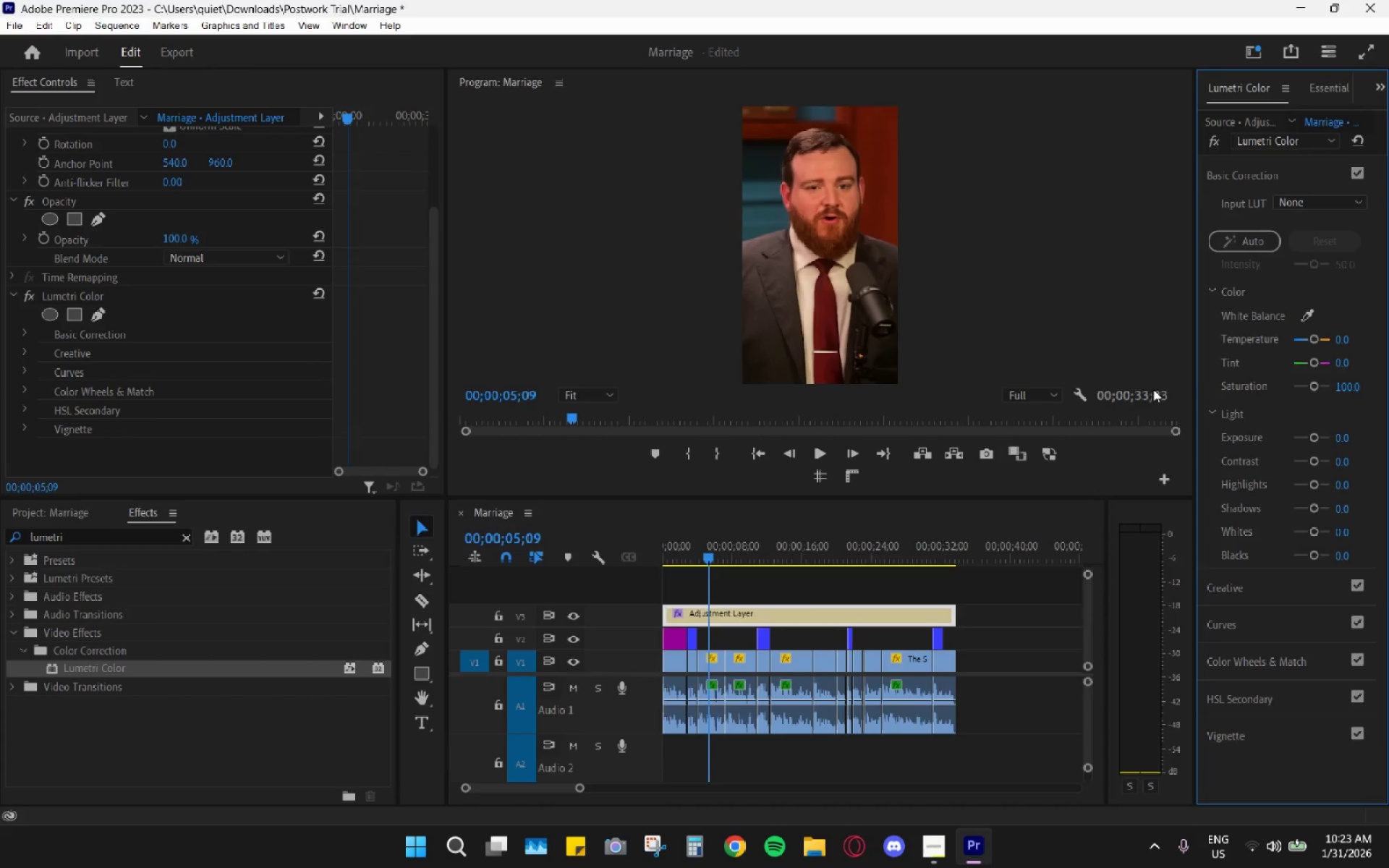 
left_click_drag(start_coordinate=[1194, 379], to_coordinate=[1171, 371])
 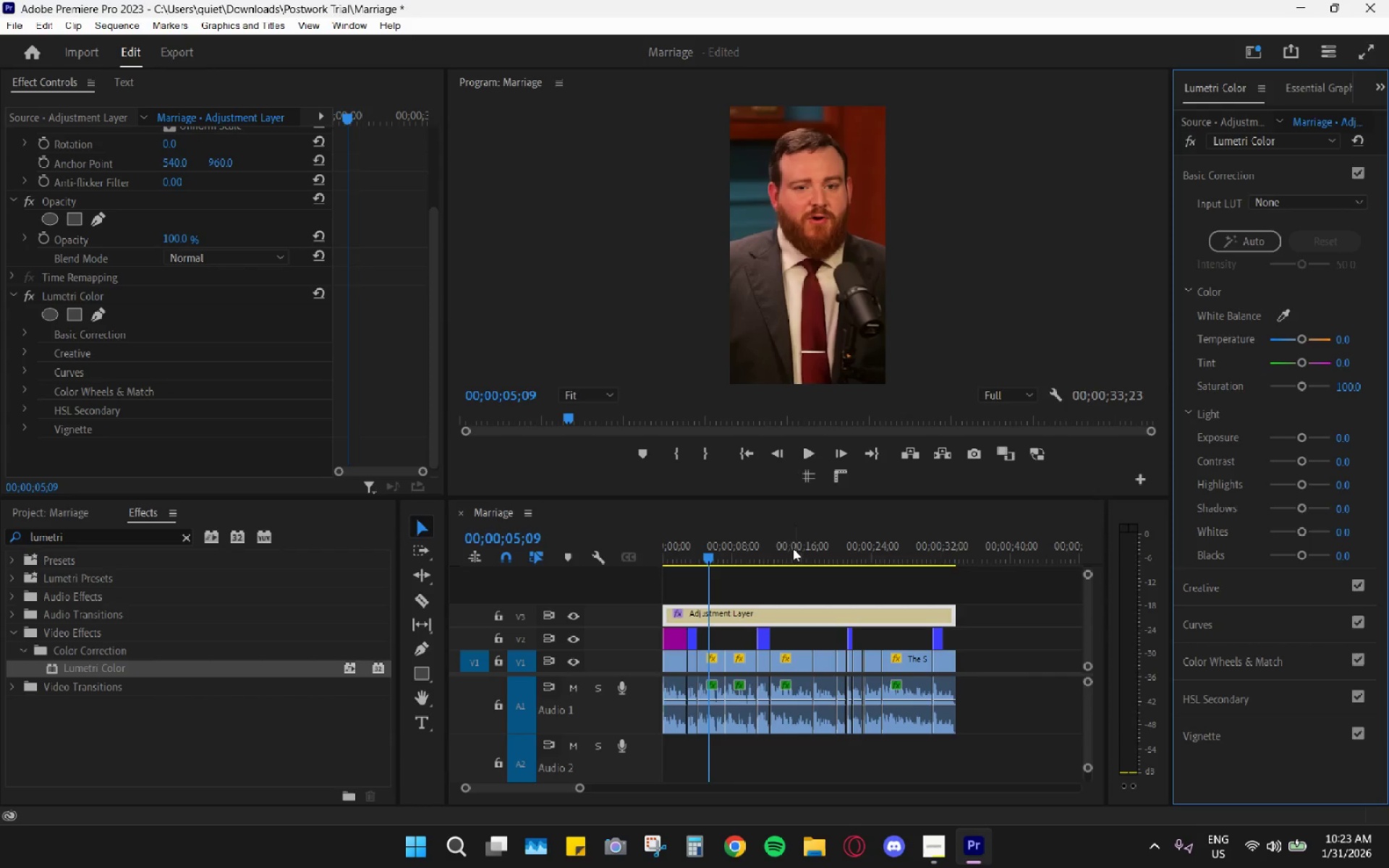 
left_click_drag(start_coordinate=[726, 548], to_coordinate=[682, 561])
 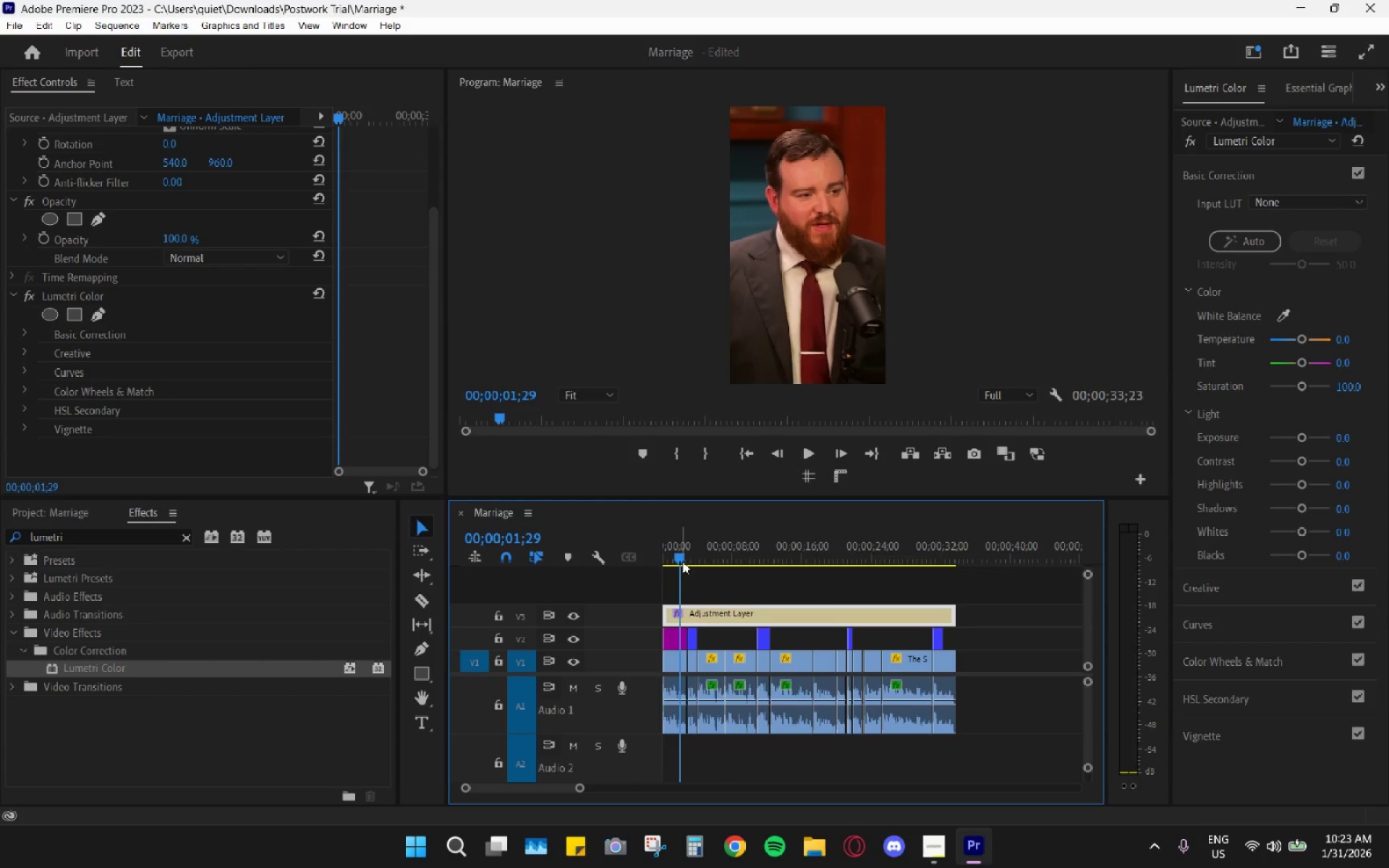 
key(Space)
 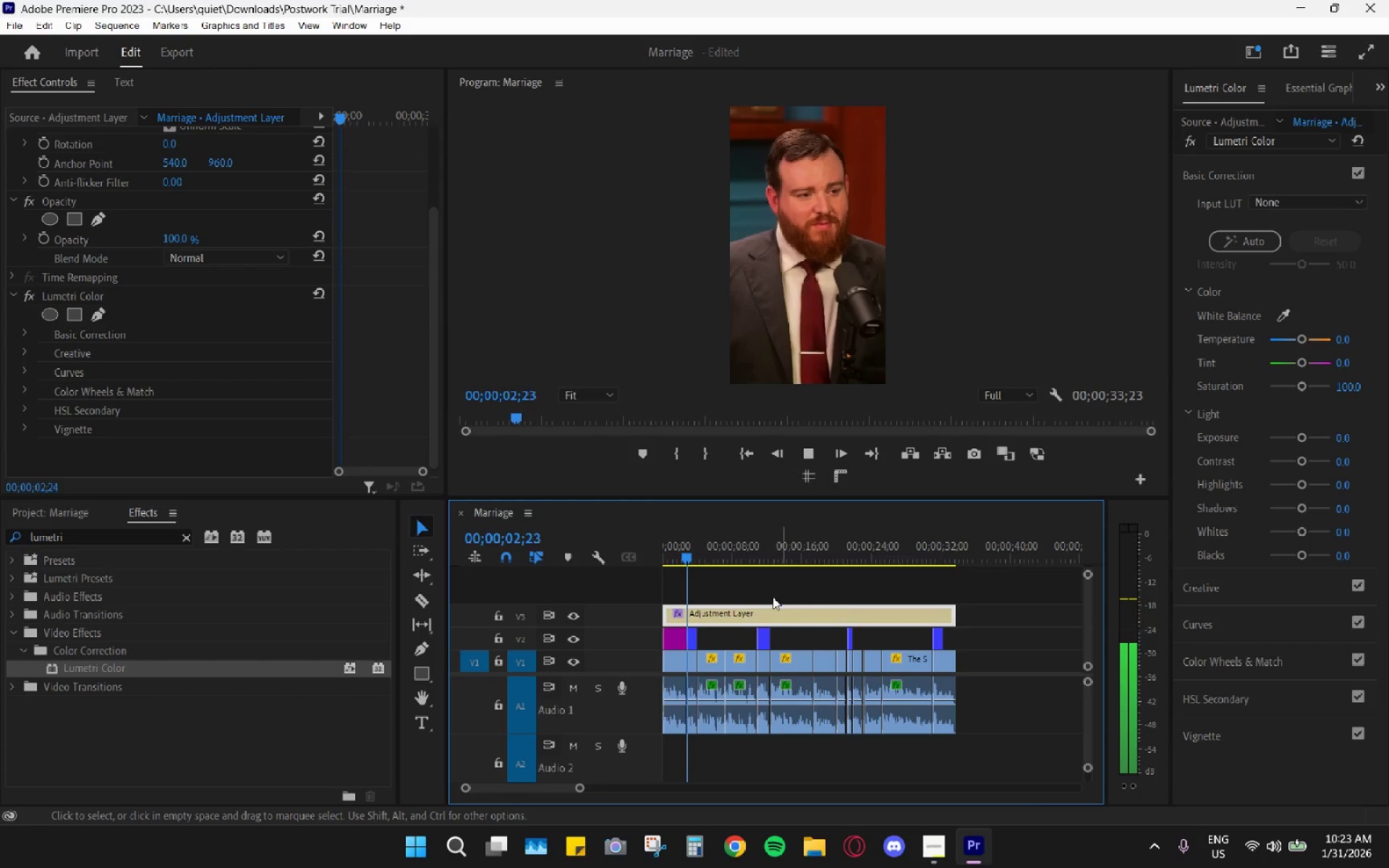 
key(Space)
 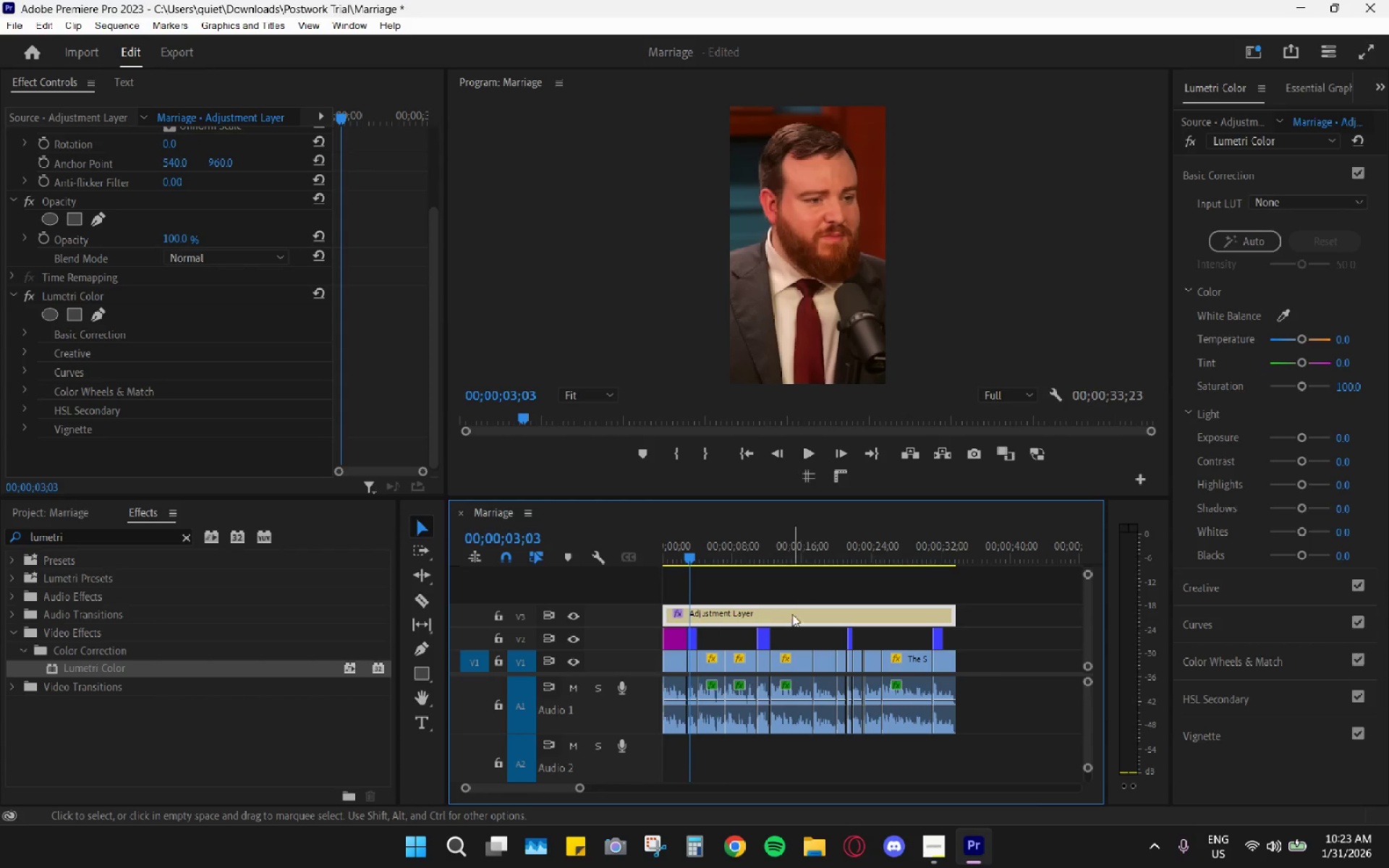 
left_click([792, 616])
 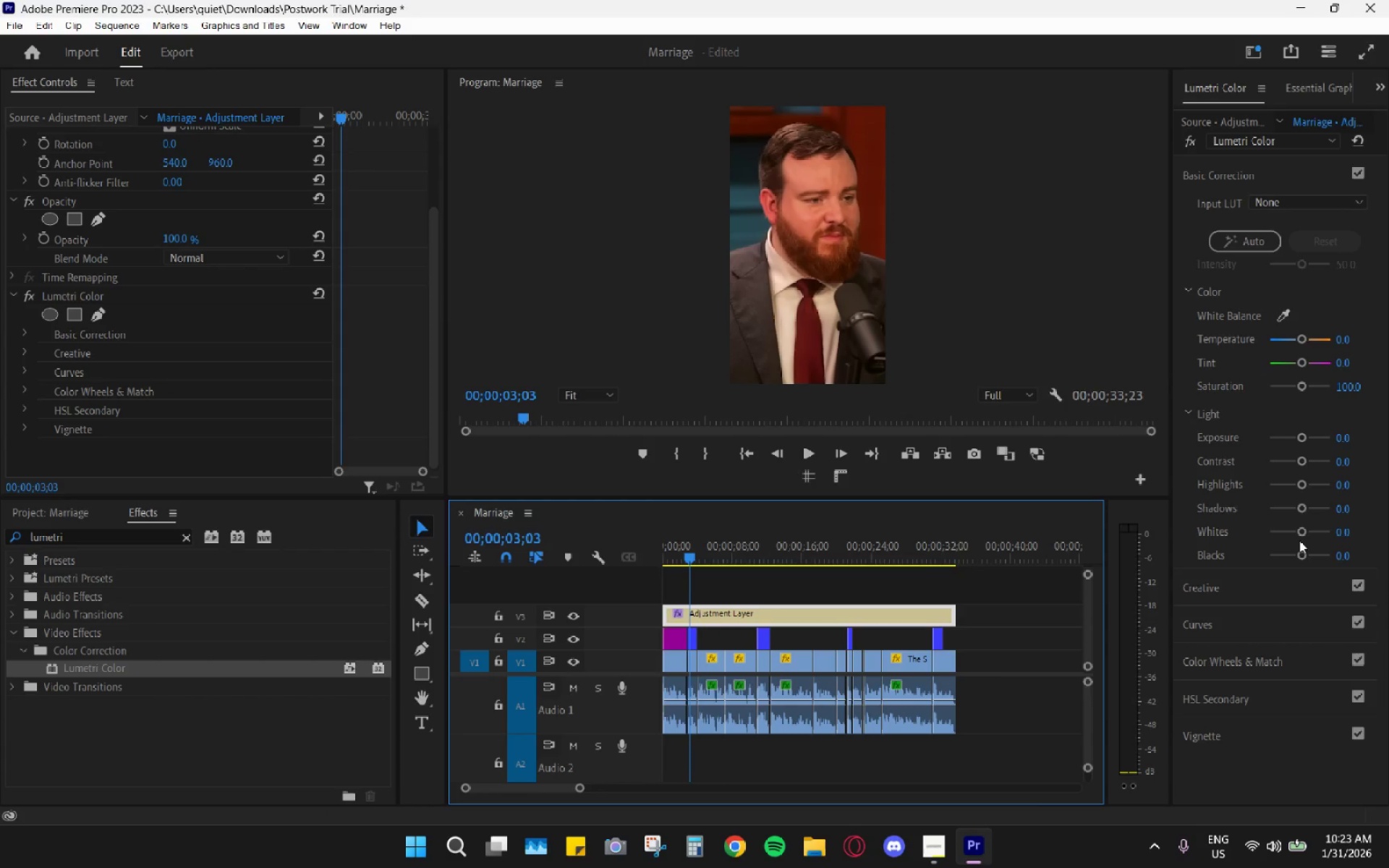 
key(Space)
 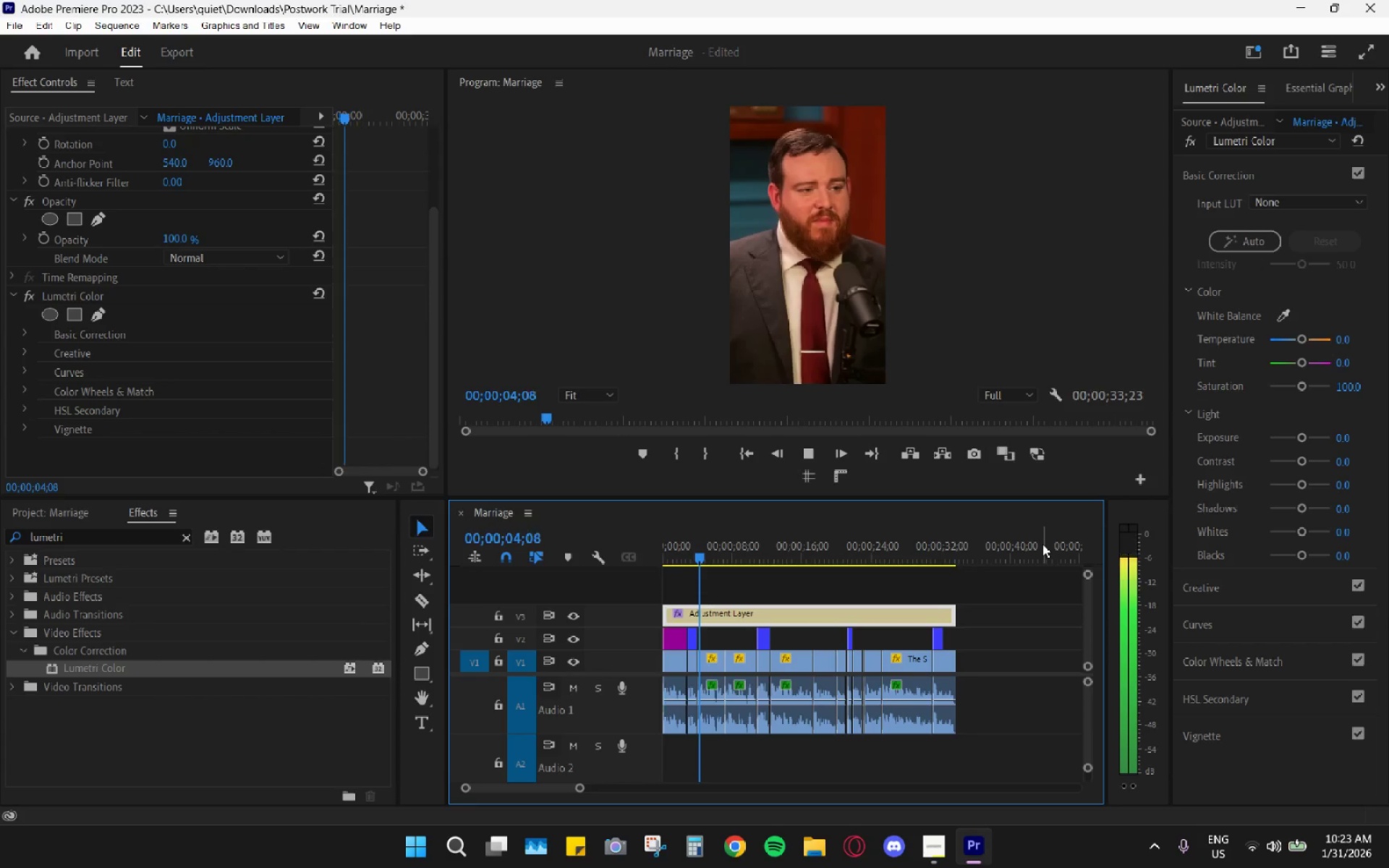 
key(Space)
 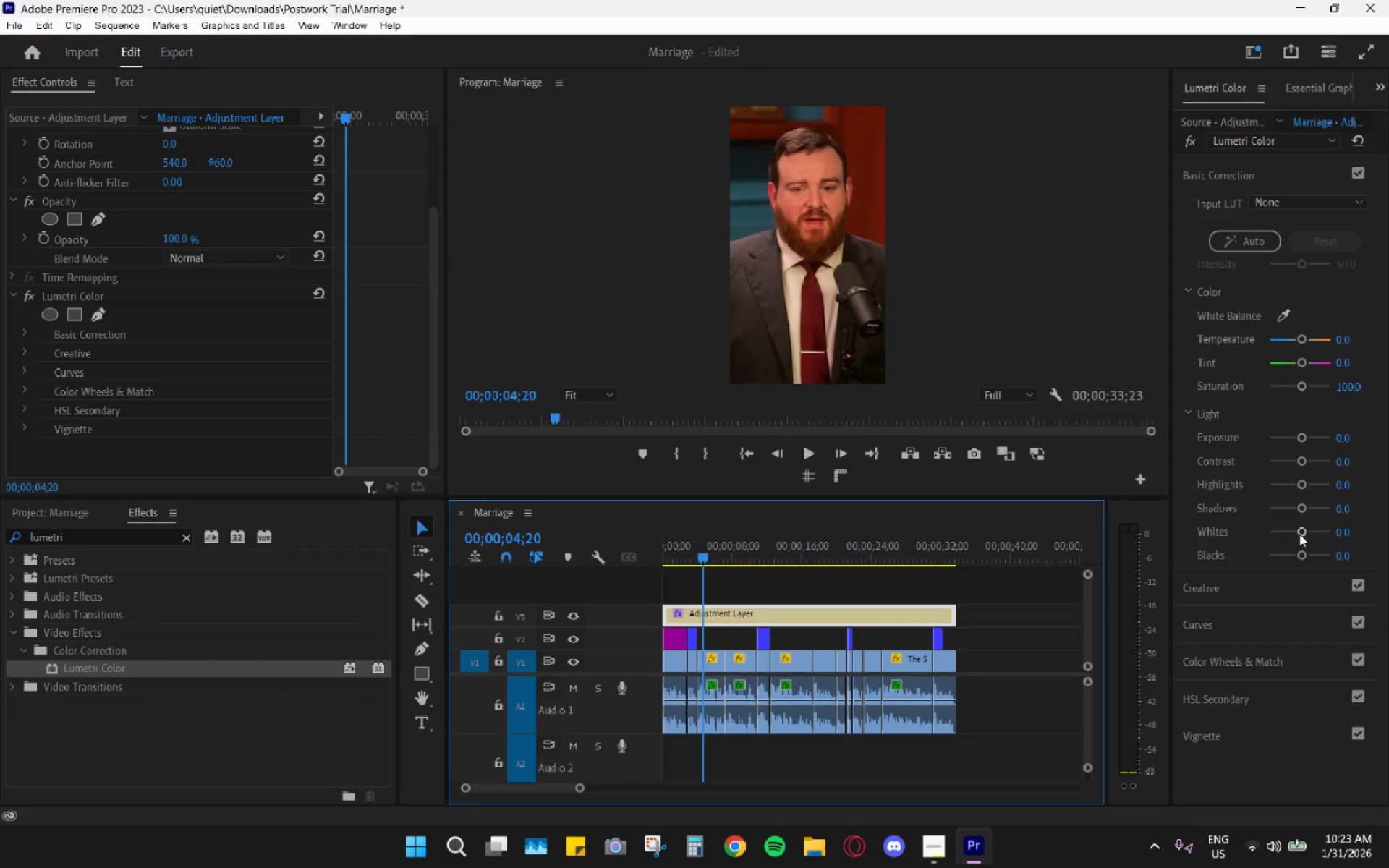 
left_click_drag(start_coordinate=[1300, 534], to_coordinate=[1307, 536])
 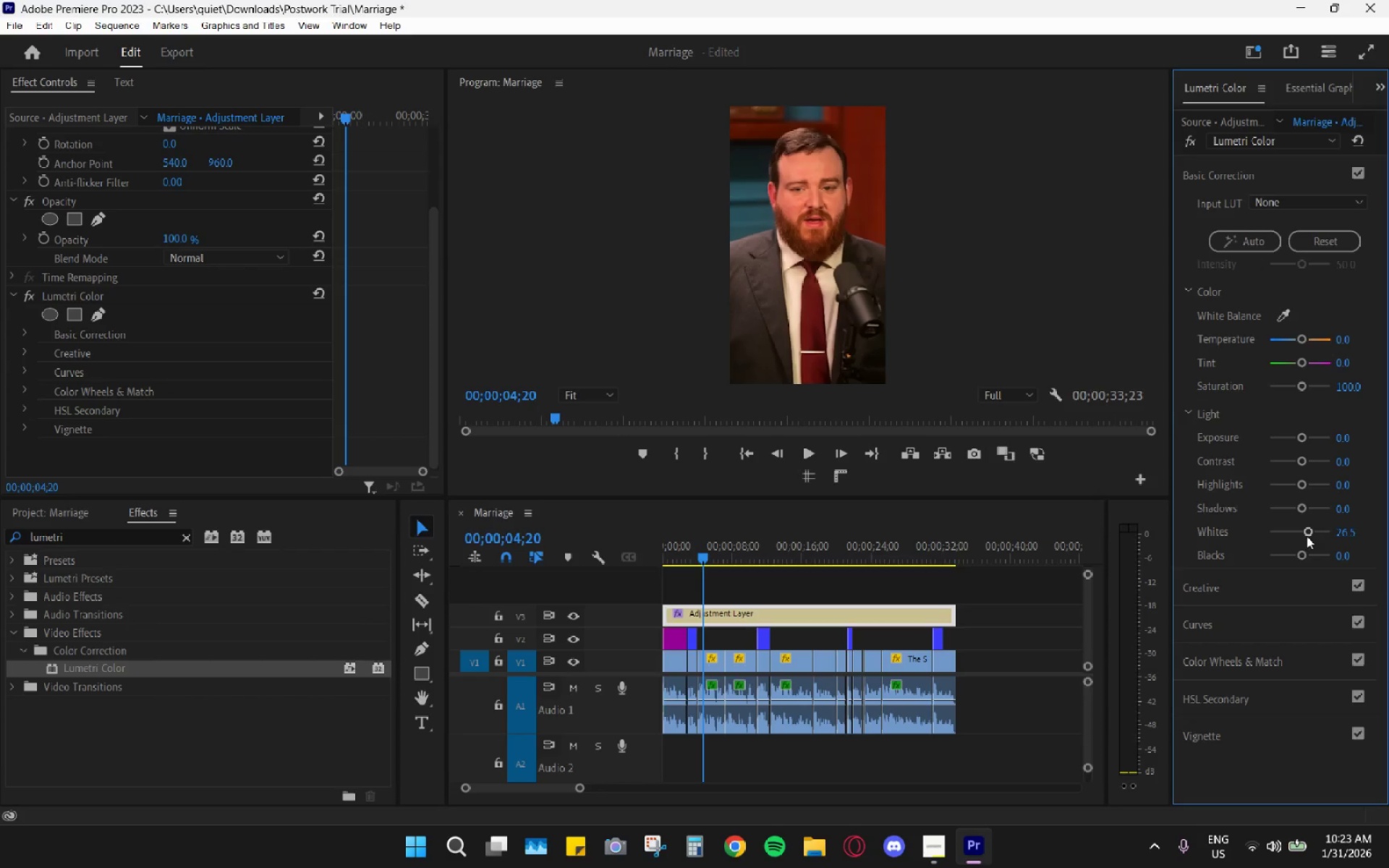 
key(Space)
 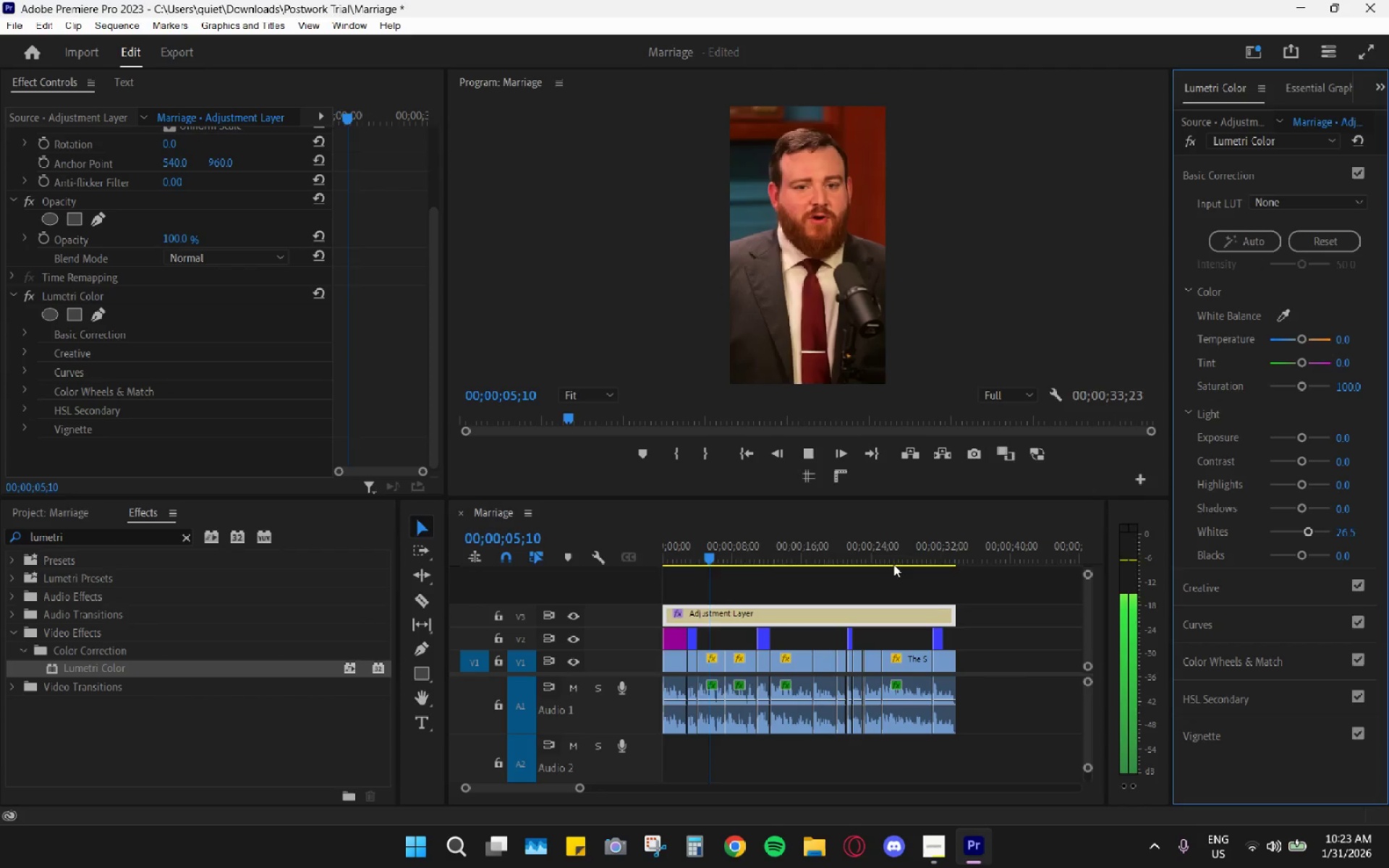 
key(Space)
 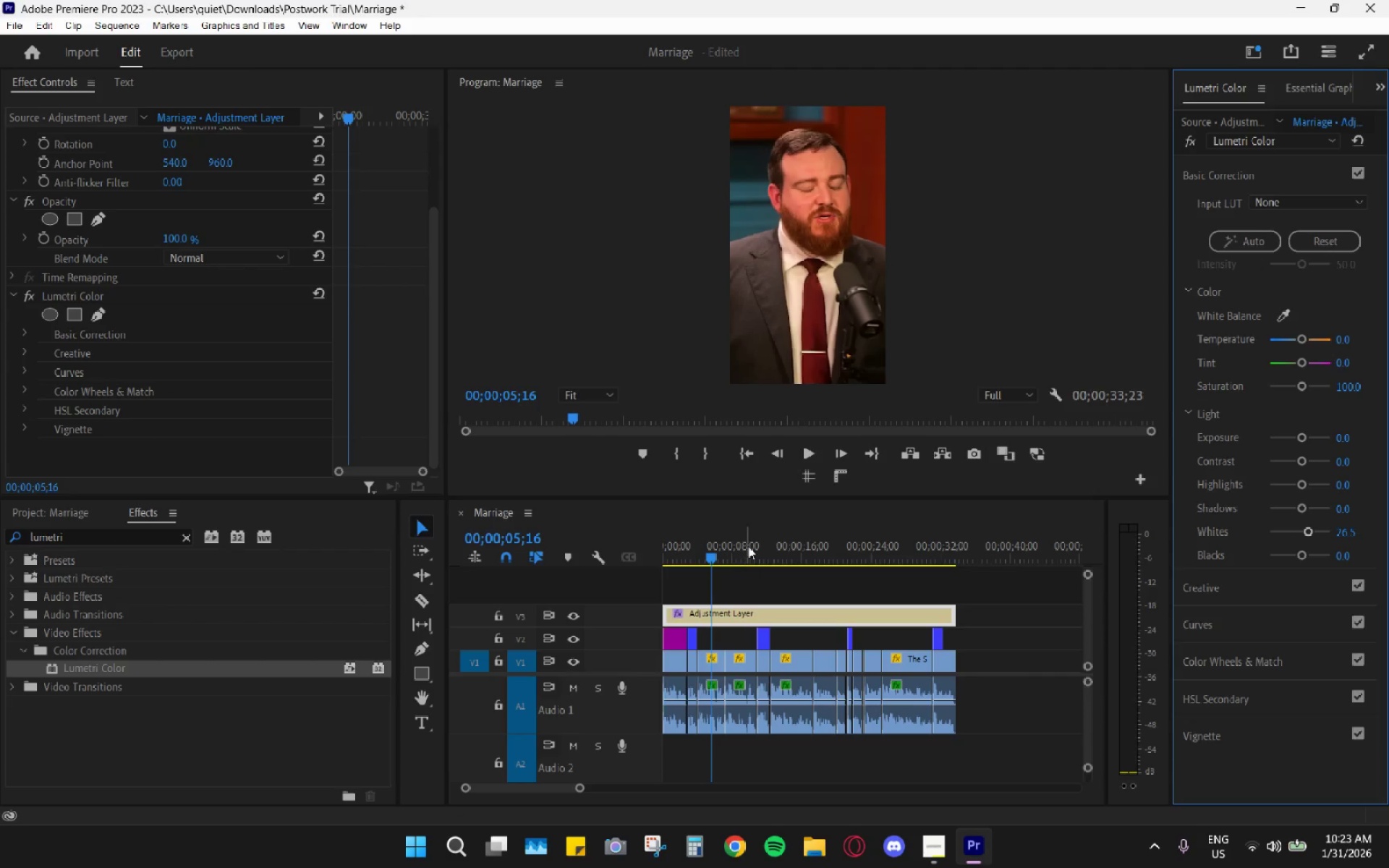 
left_click_drag(start_coordinate=[749, 545], to_coordinate=[723, 532])
 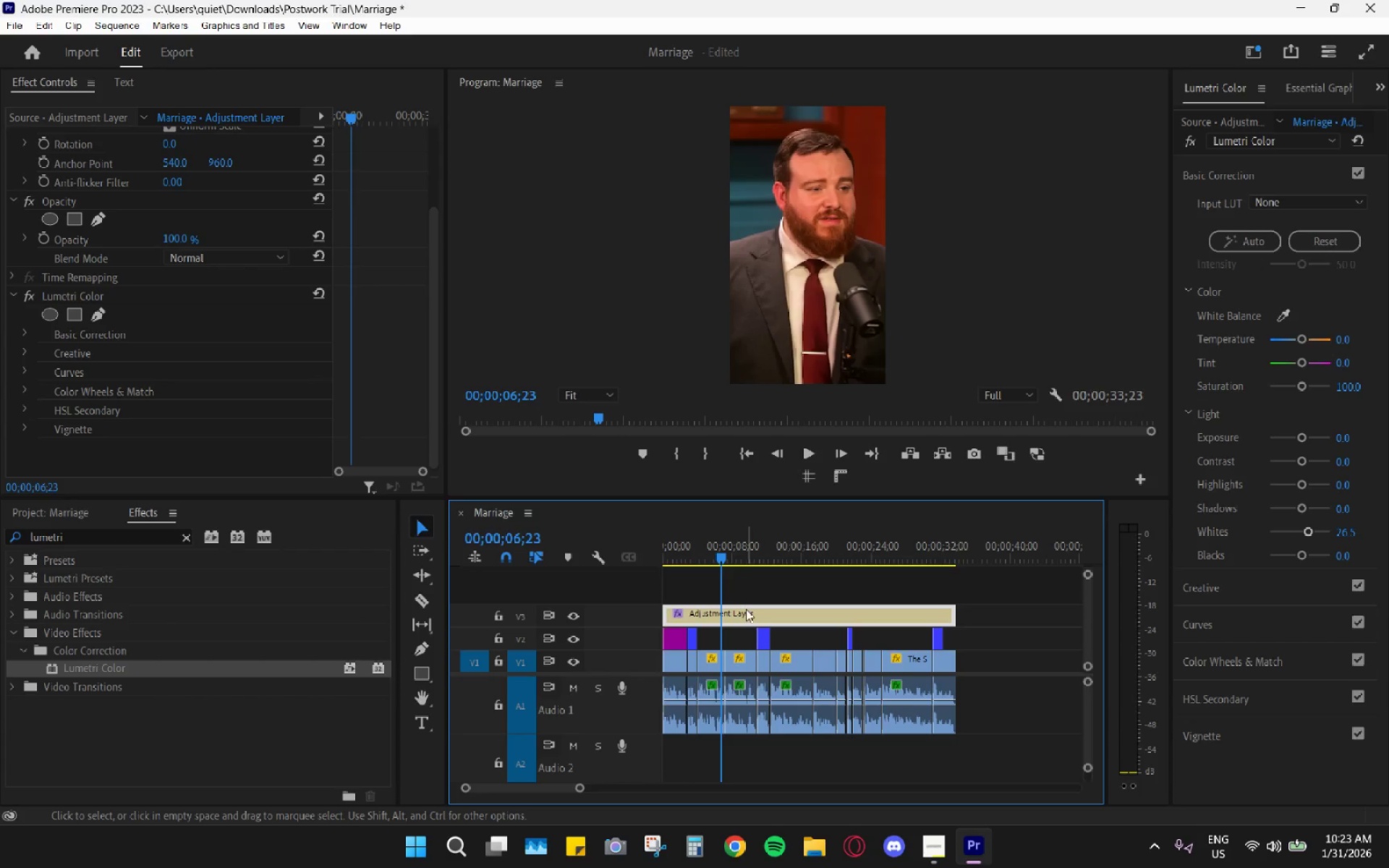 
left_click([747, 616])
 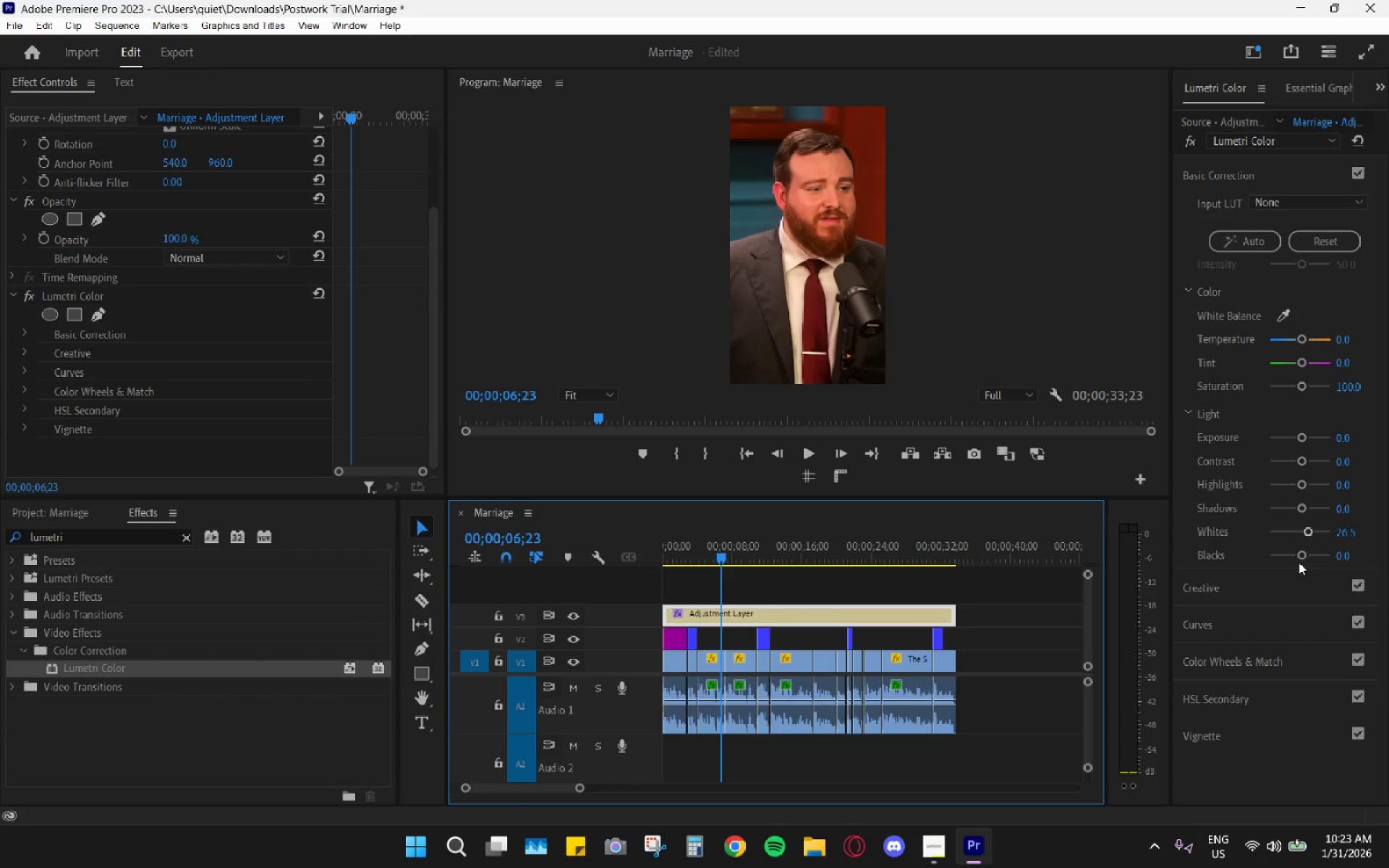 
left_click_drag(start_coordinate=[1299, 556], to_coordinate=[1295, 554])
 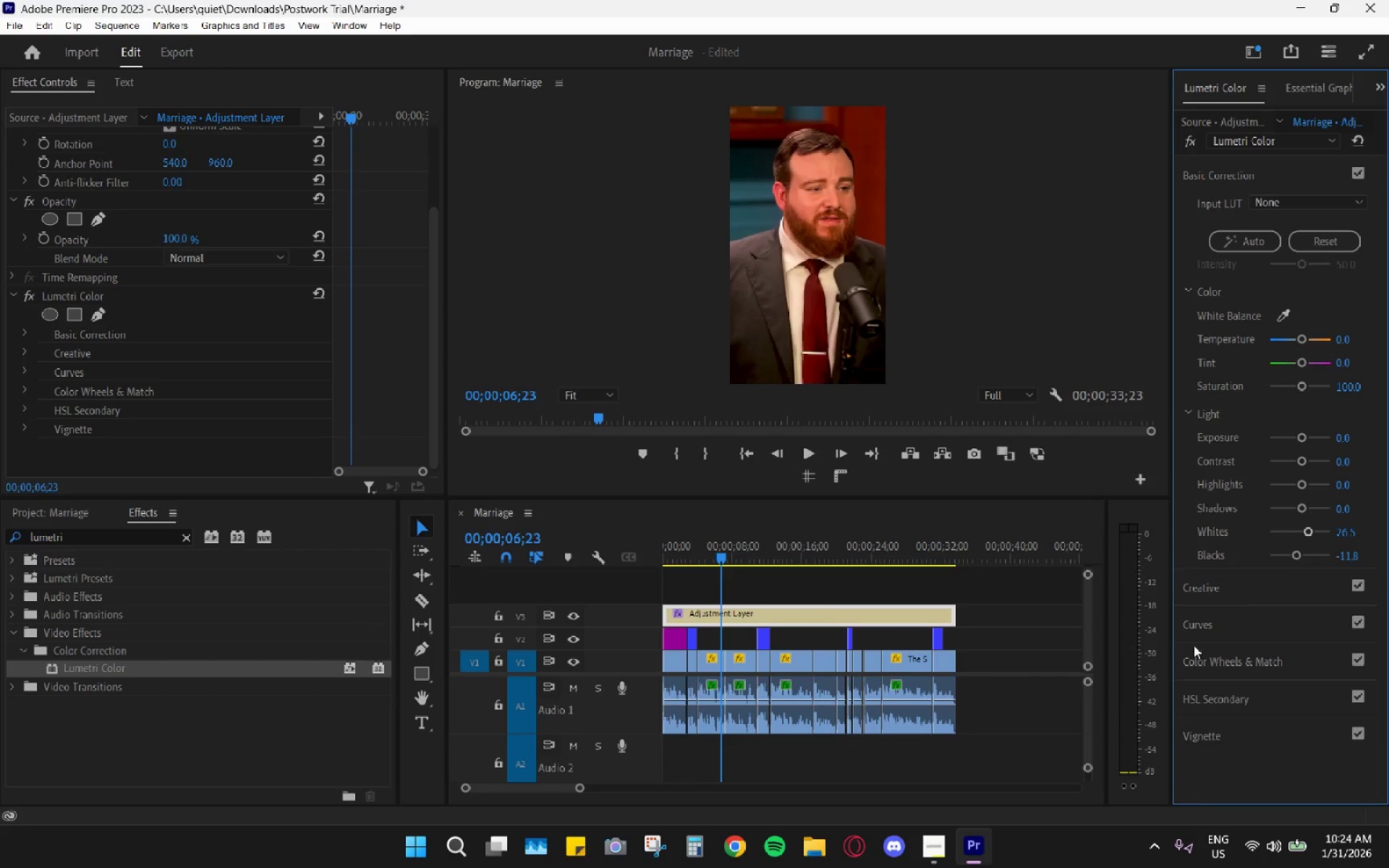 
key(Space)
 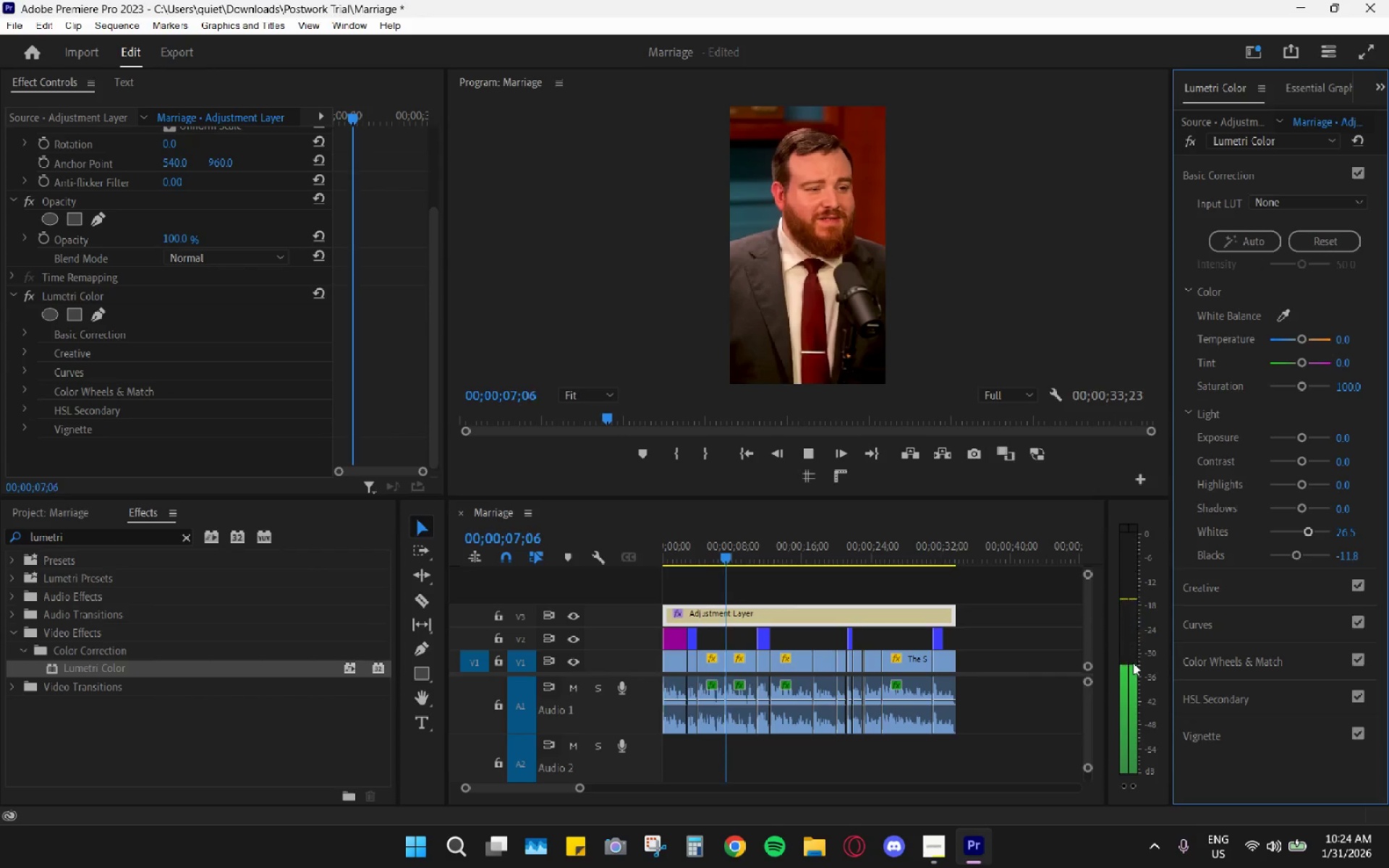 
key(Space)
 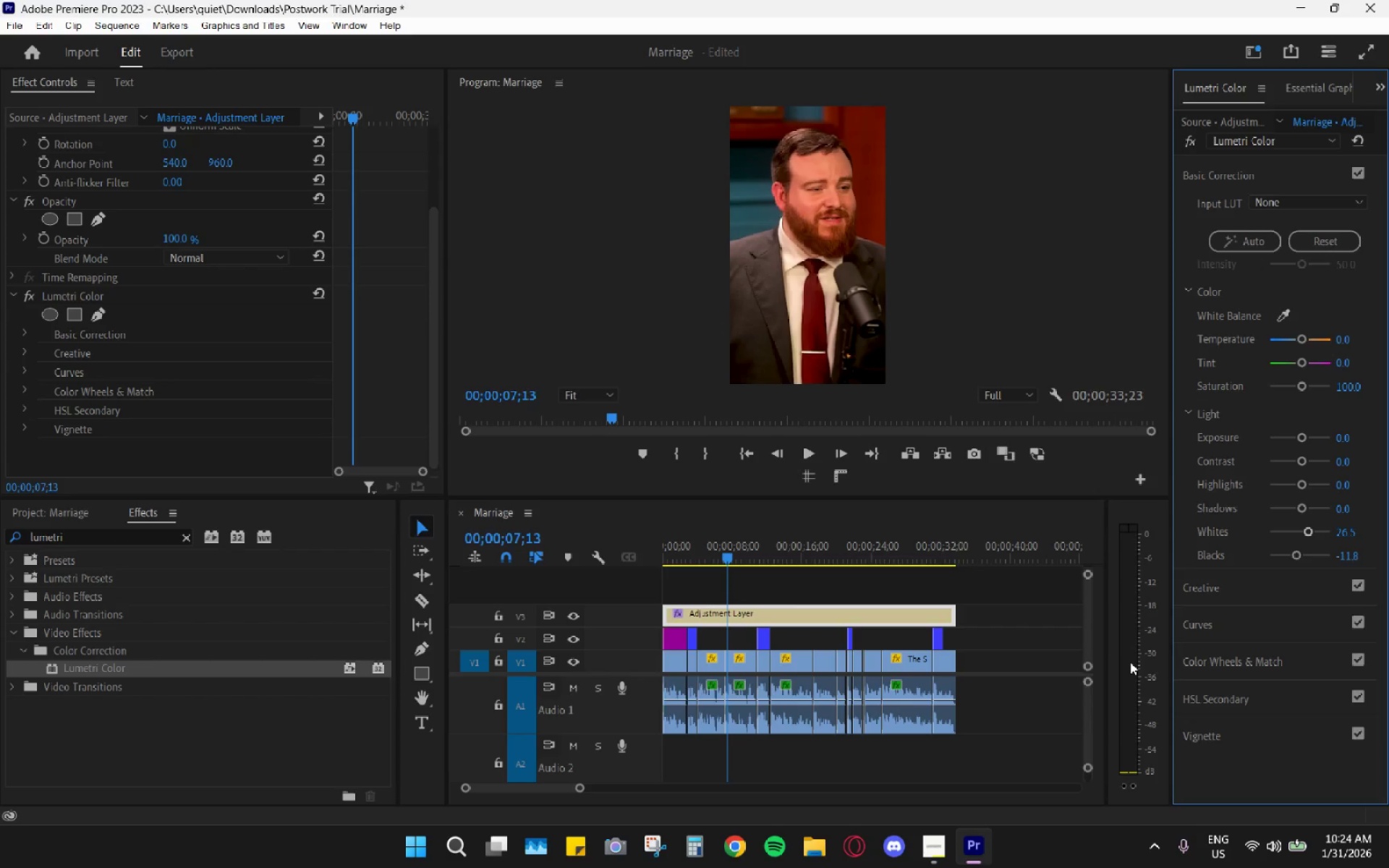 
key(Space)
 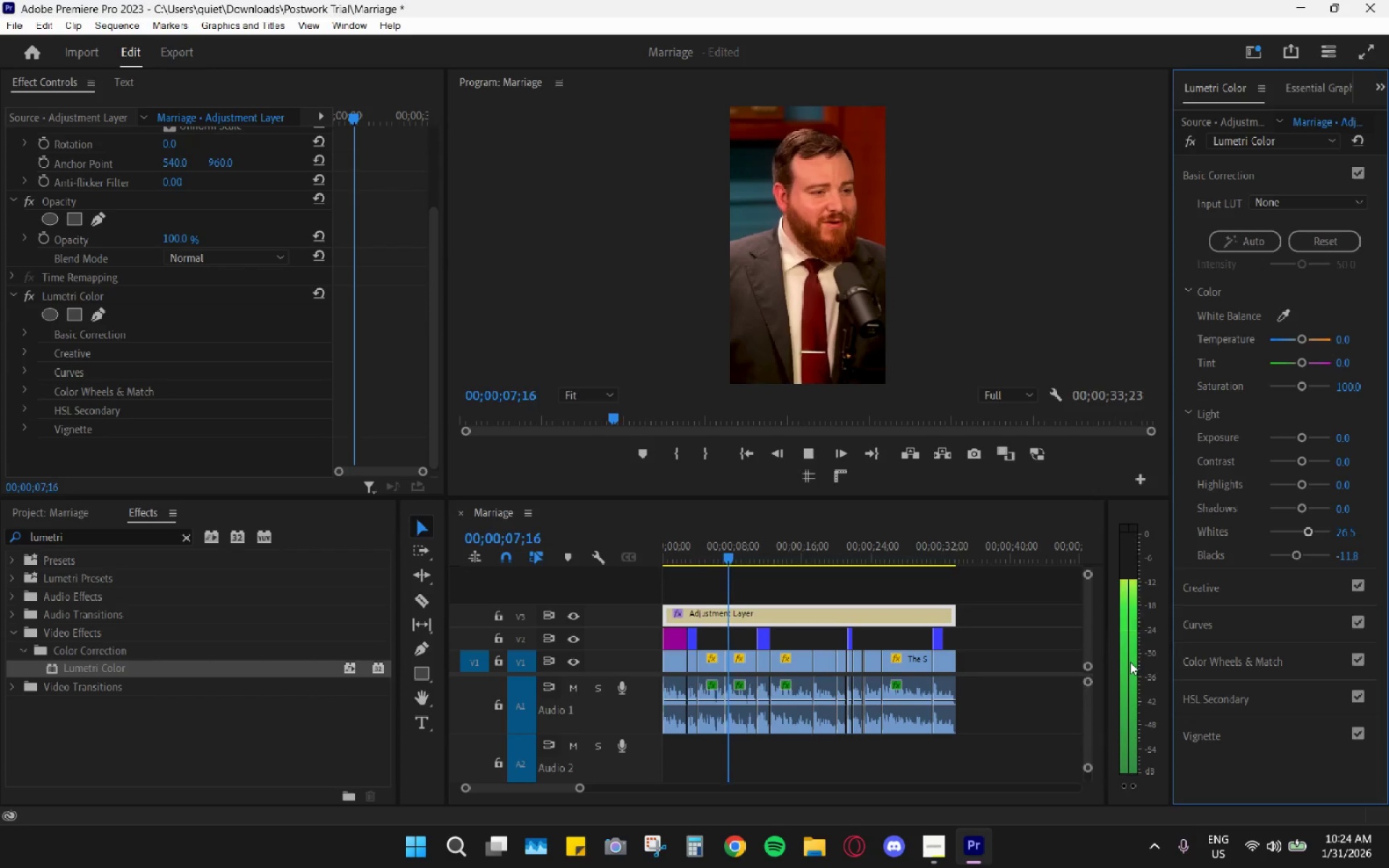 
key(Space)
 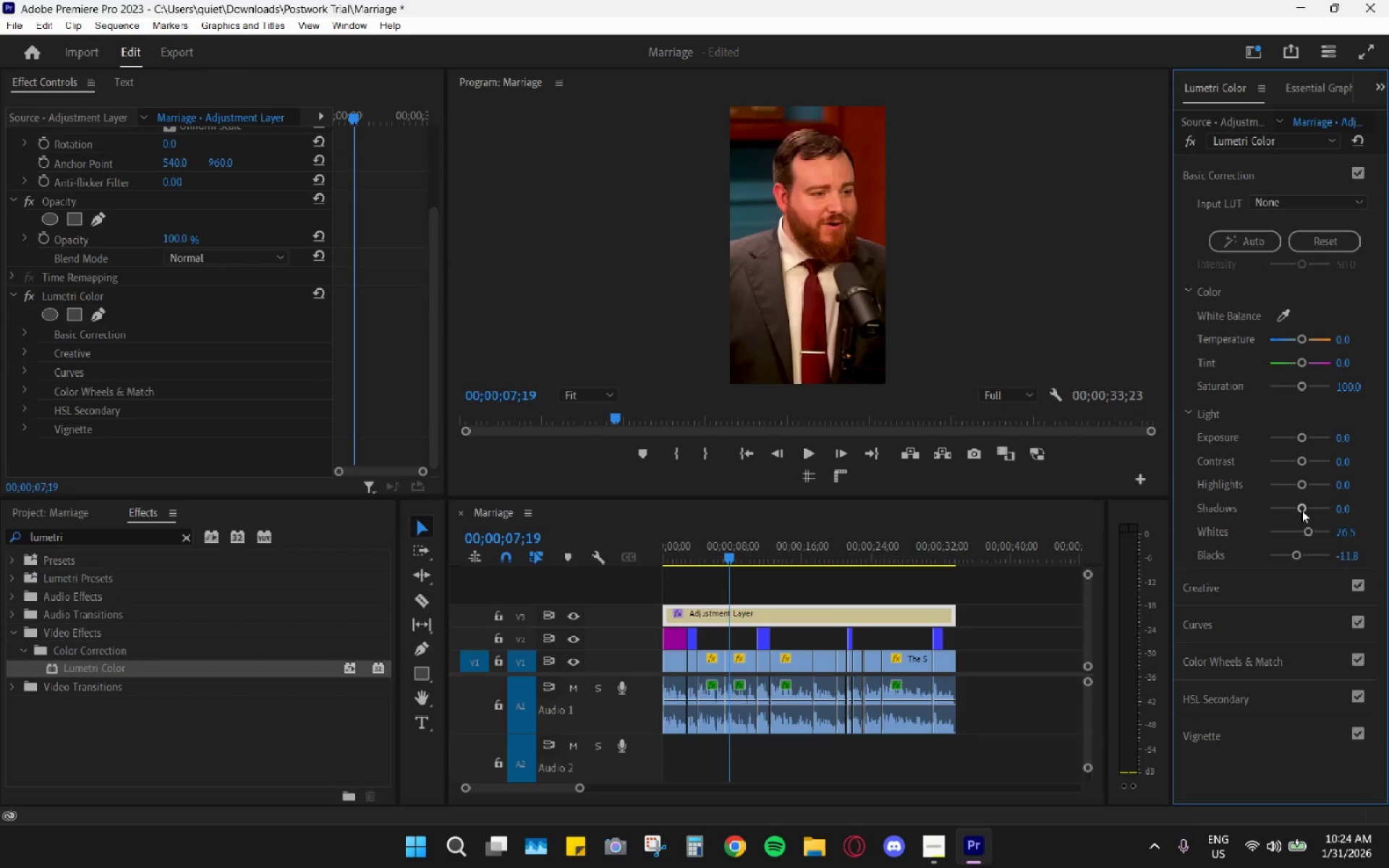 
left_click_drag(start_coordinate=[1301, 510], to_coordinate=[1305, 509])
 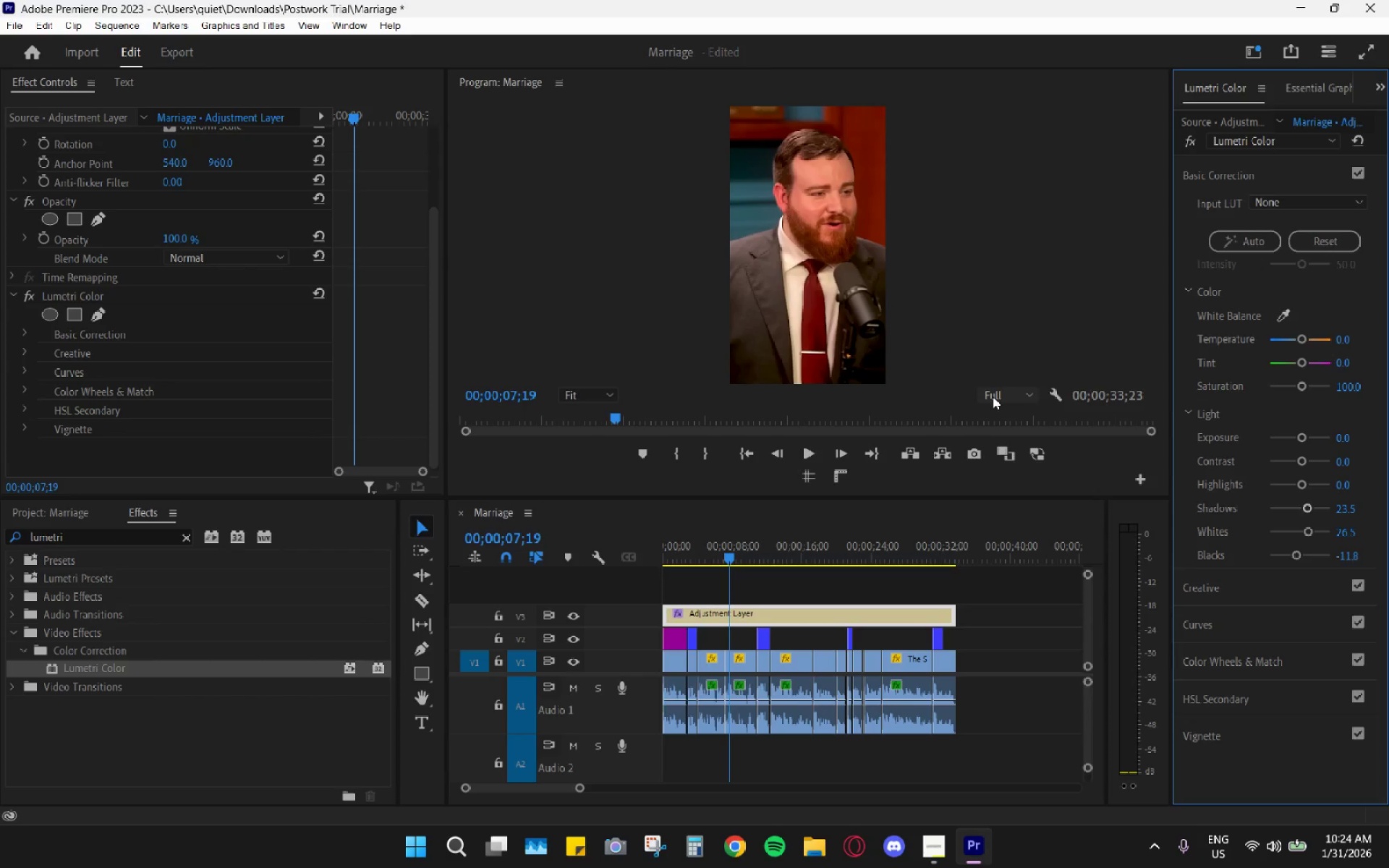 
key(Space)
 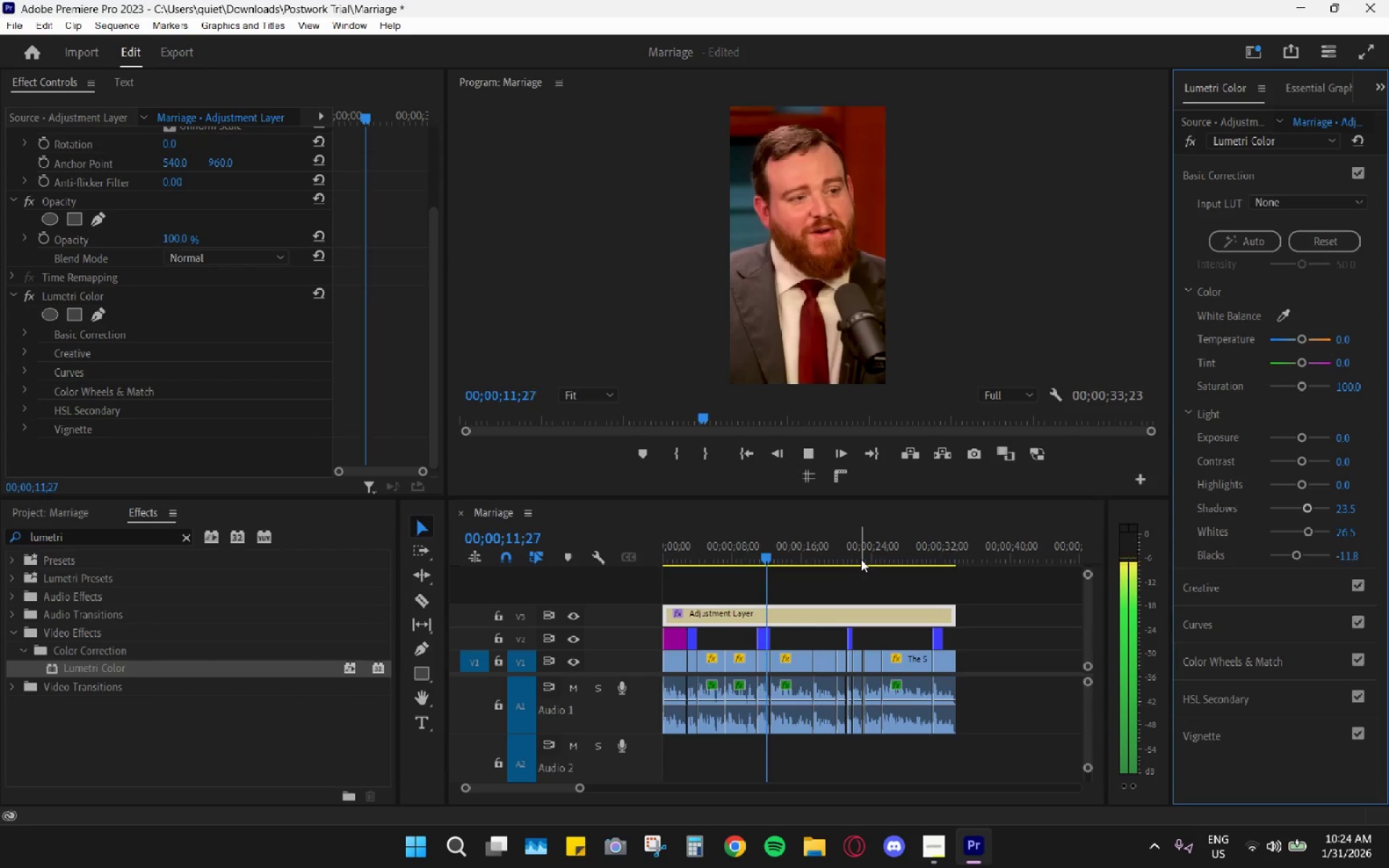 
wait(9.39)
 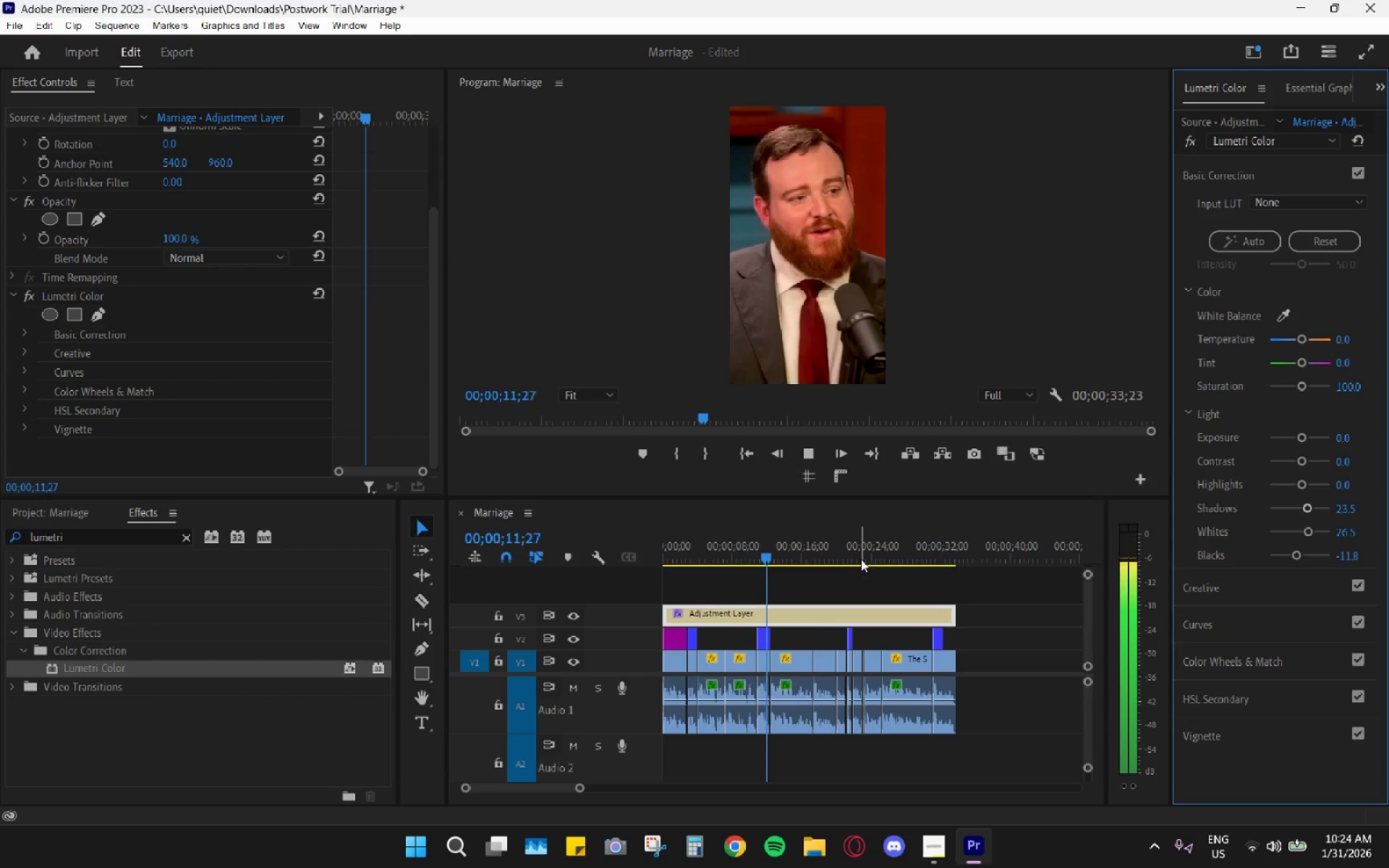 
key(Space)
 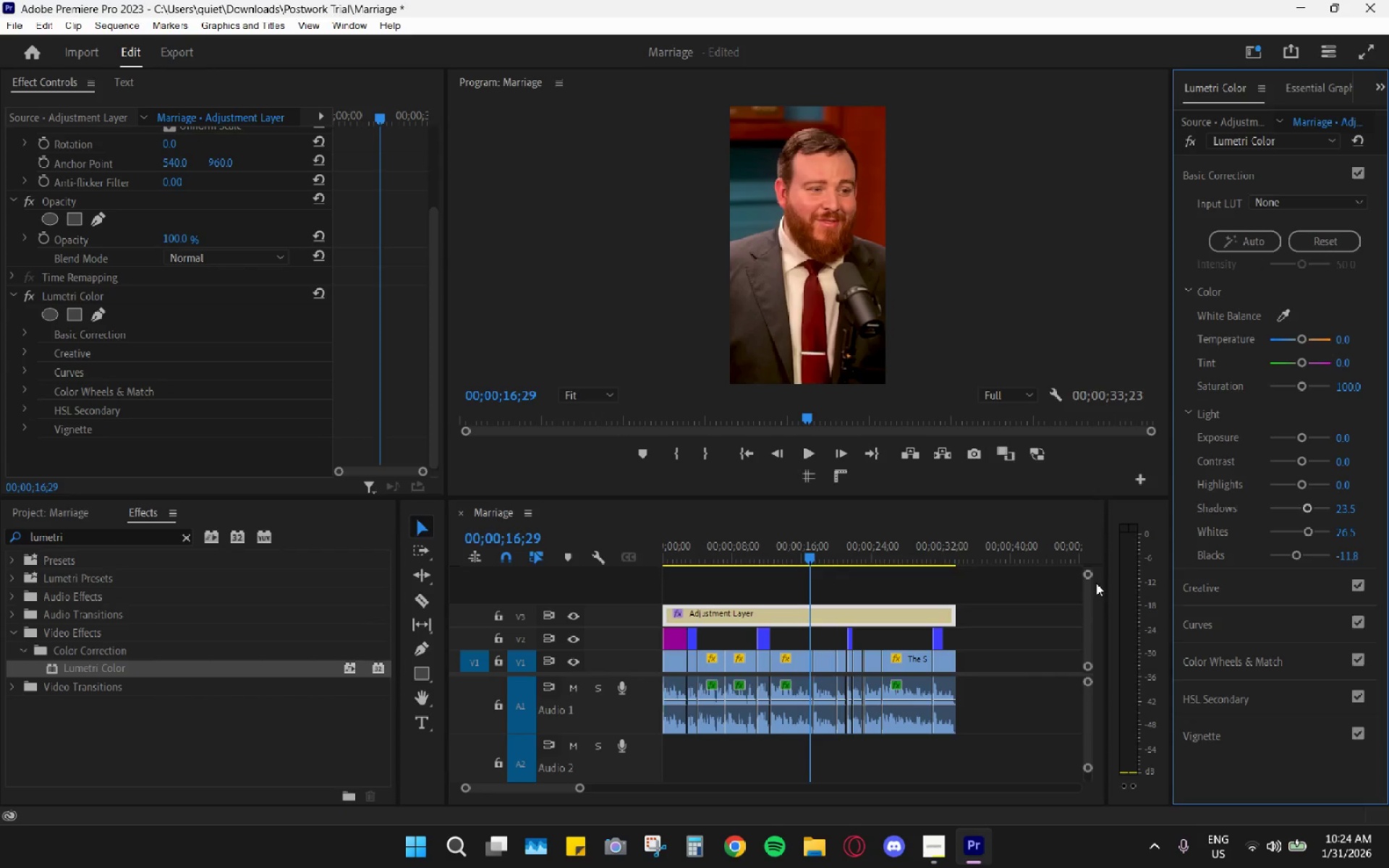 
left_click_drag(start_coordinate=[1089, 574], to_coordinate=[1095, 506])
 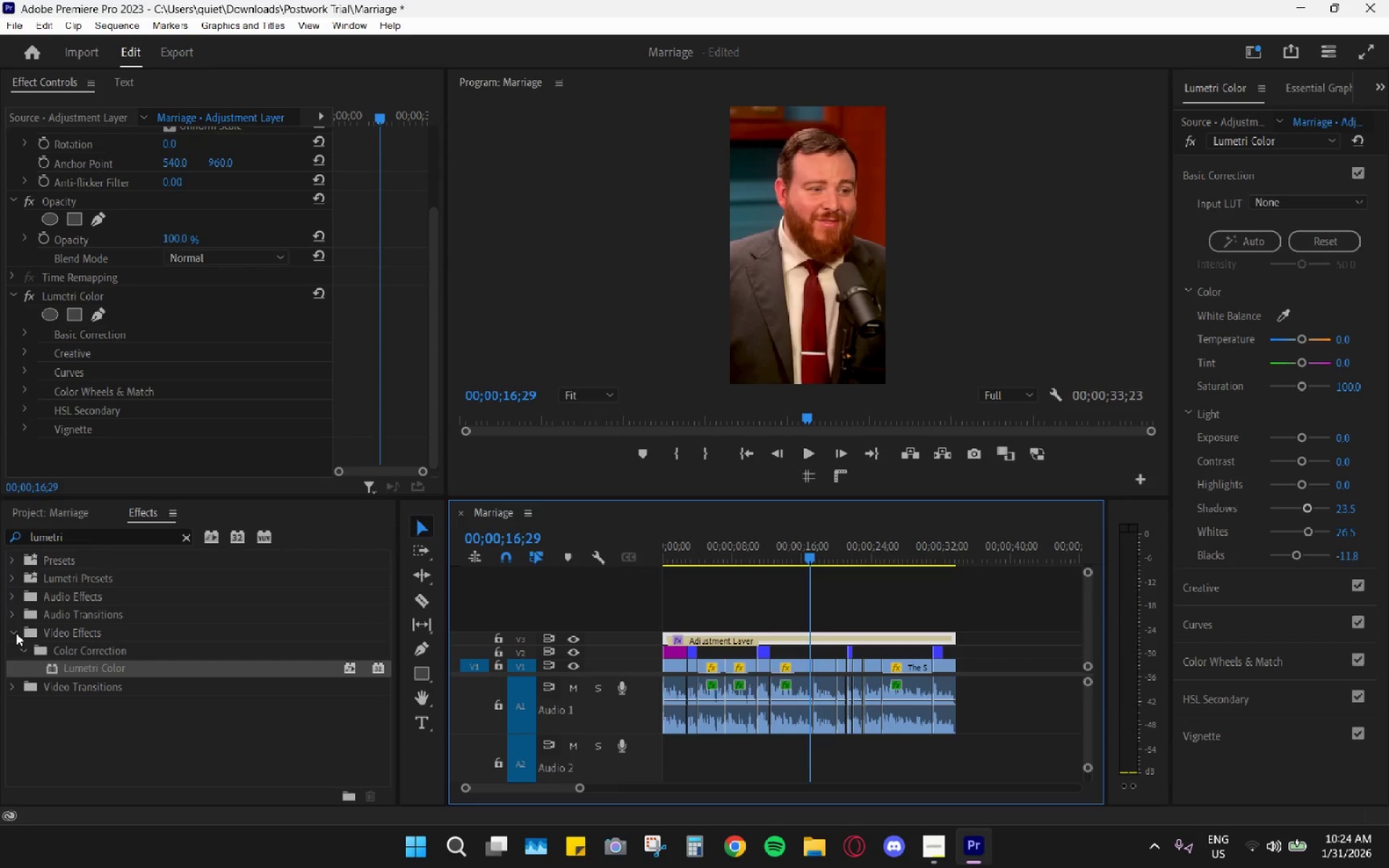 
left_click([68, 523])
 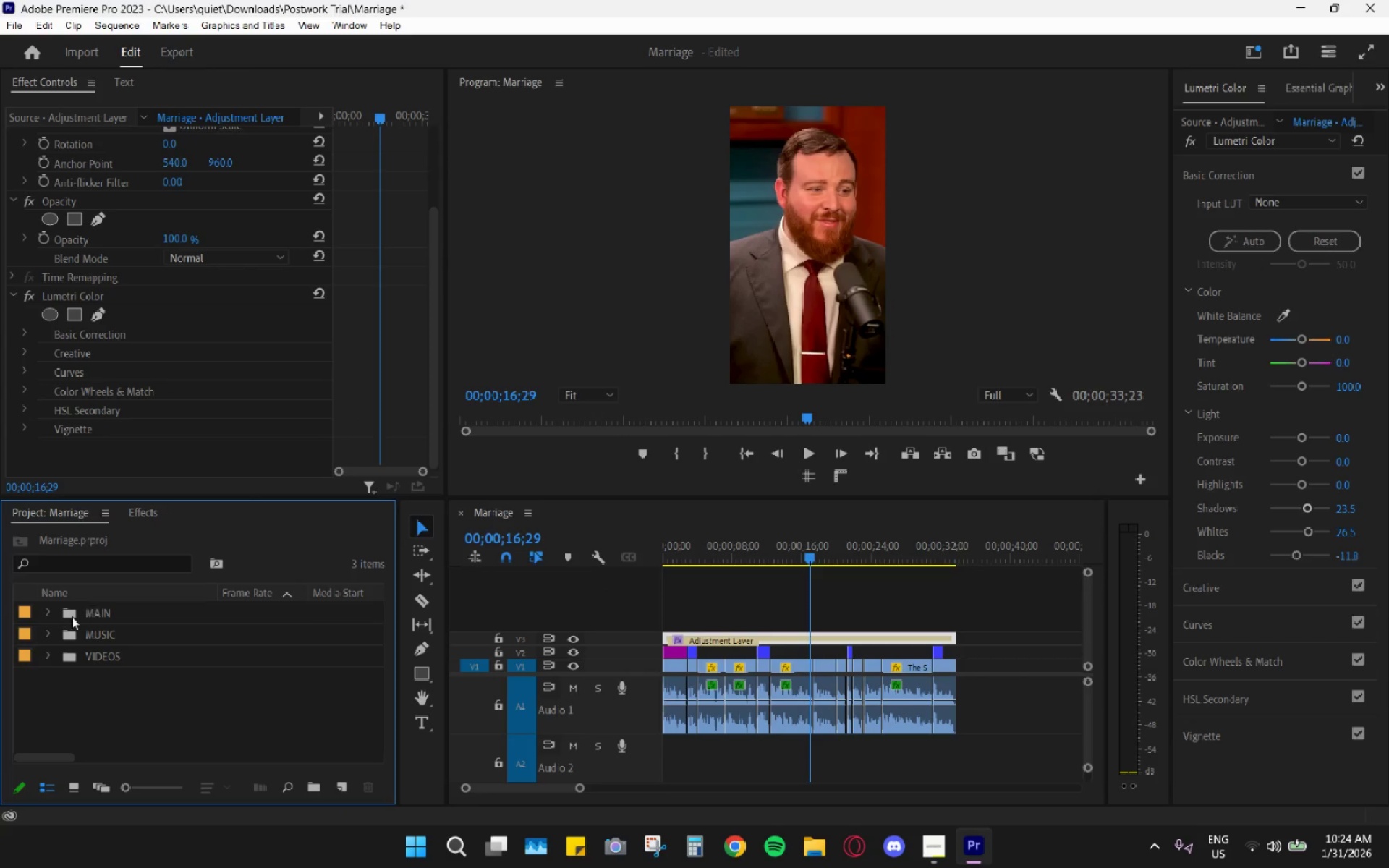 
left_click([50, 637])
 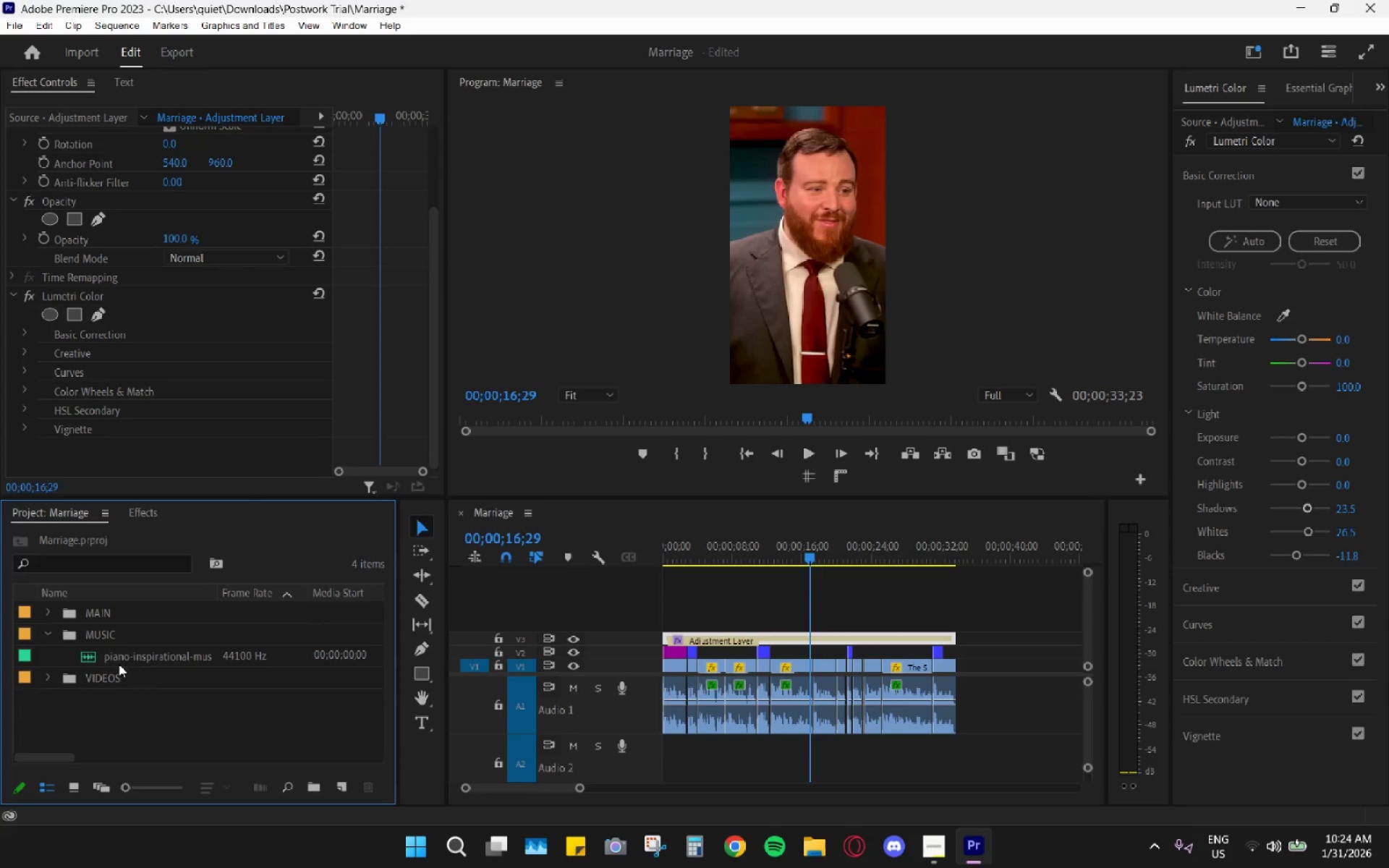 
left_click_drag(start_coordinate=[155, 659], to_coordinate=[665, 758])
 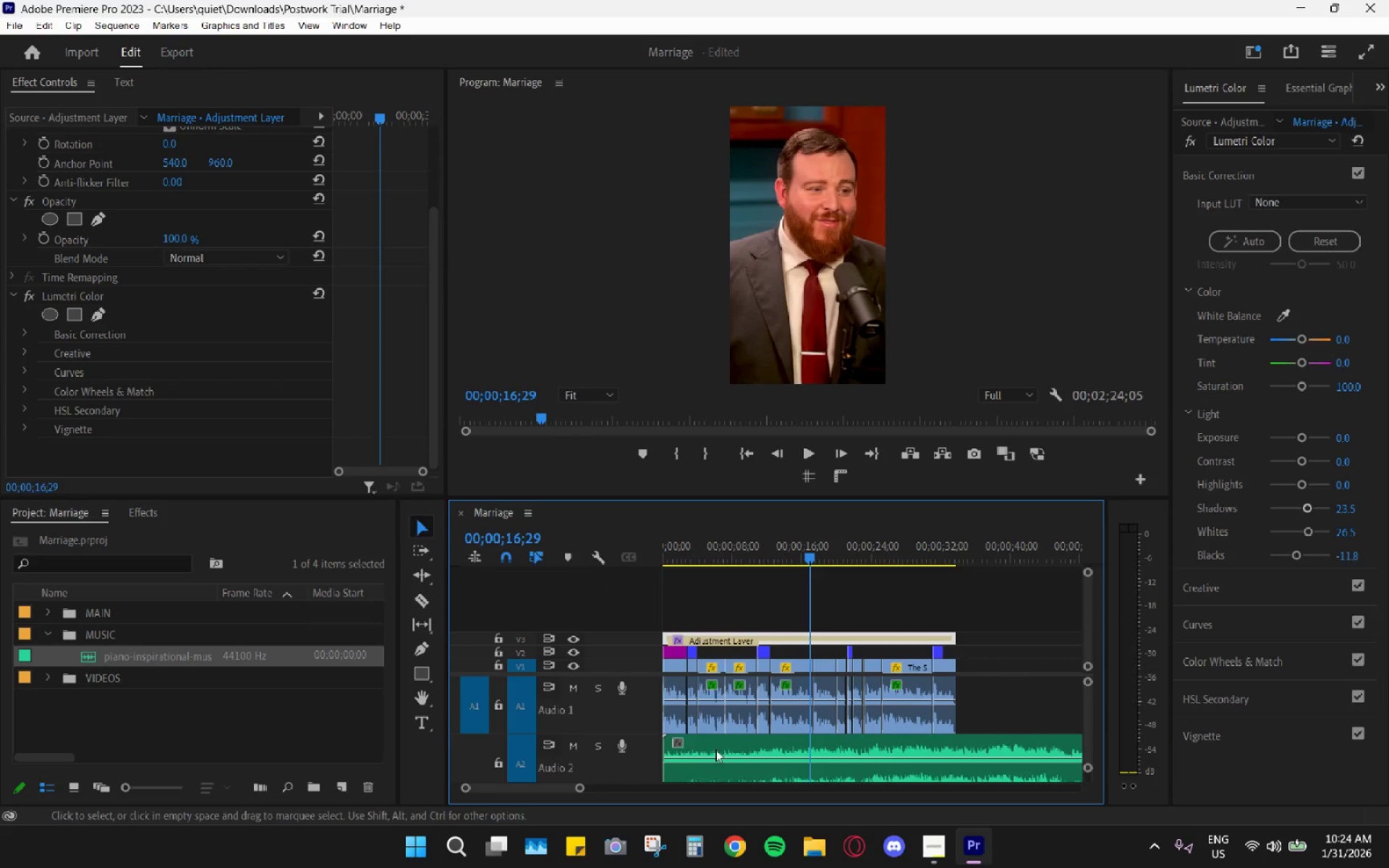 
hold_key(key=AltLeft, duration=0.67)
scroll: coordinate [737, 743], scroll_direction: down, amount: 2.0
 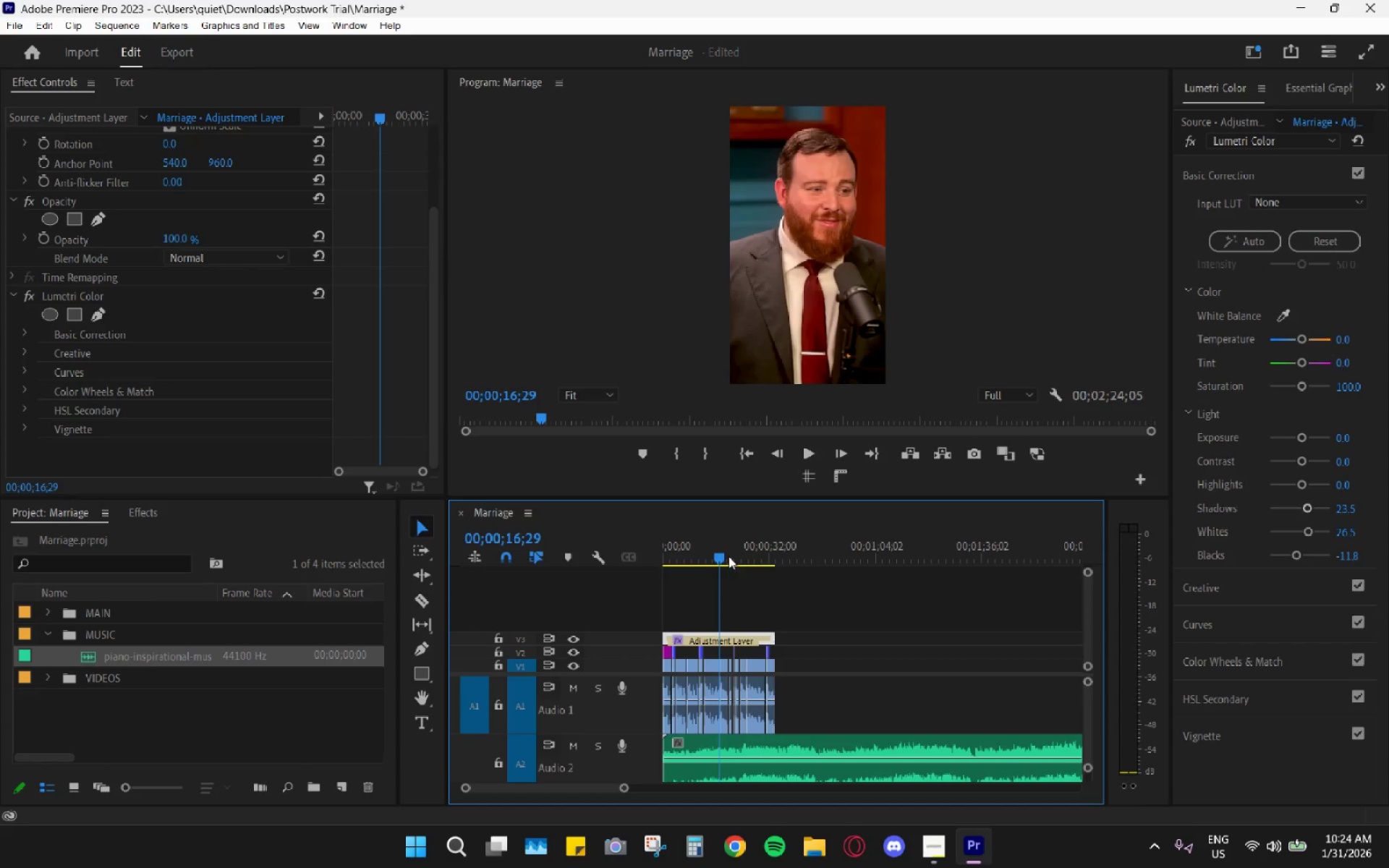 
left_click_drag(start_coordinate=[729, 556], to_coordinate=[519, 533])
 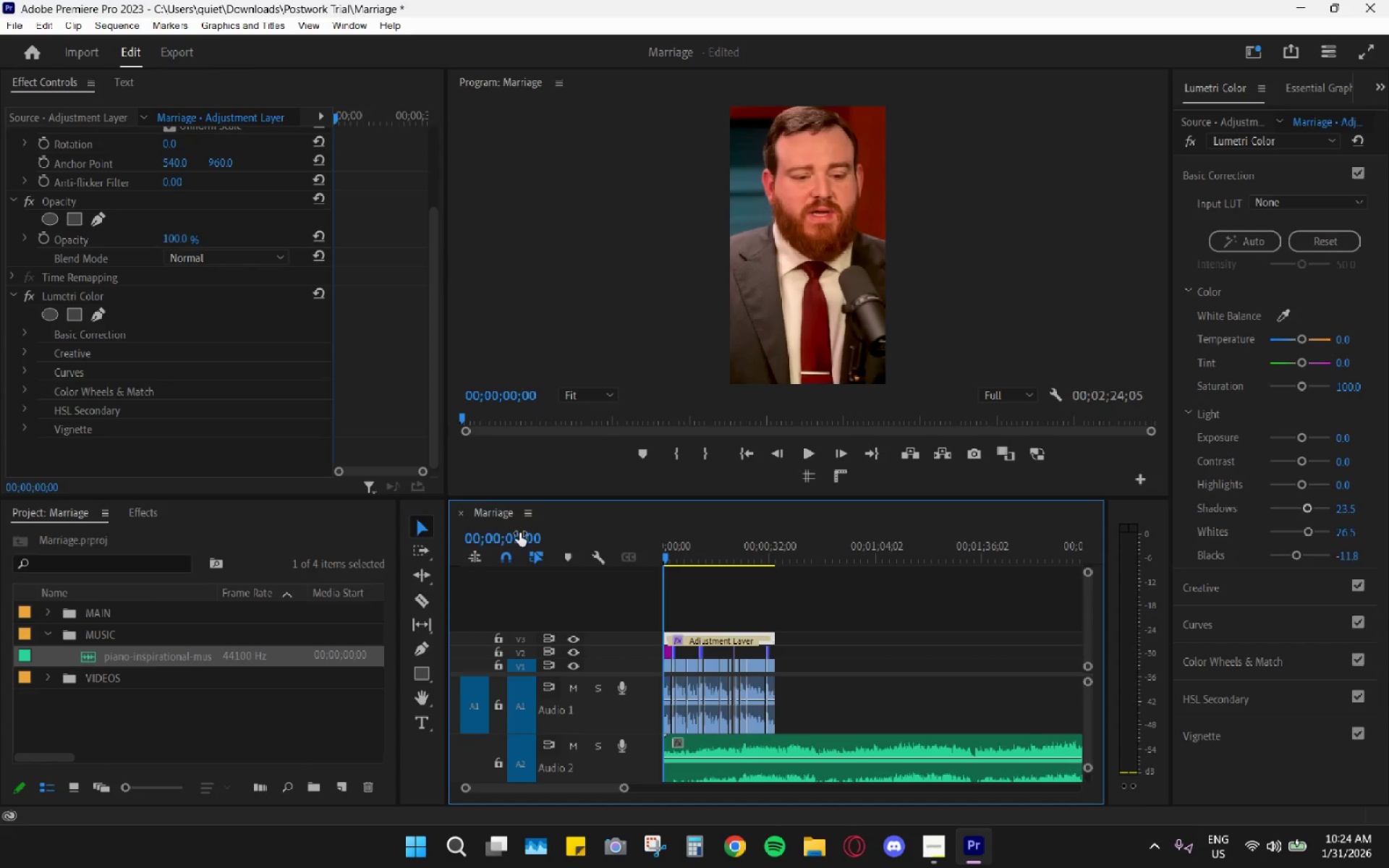 
key(Space)
 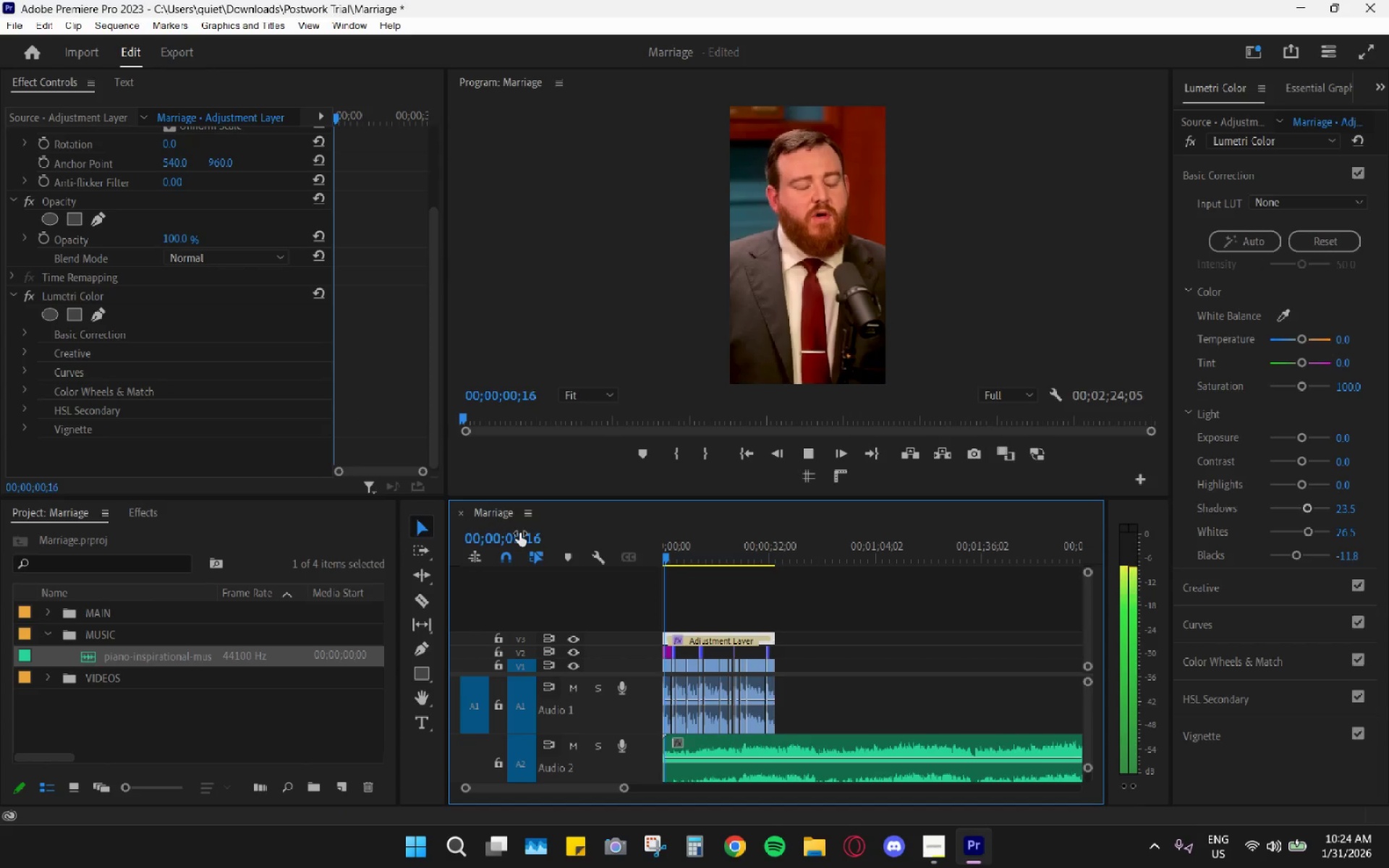 
key(Space)
 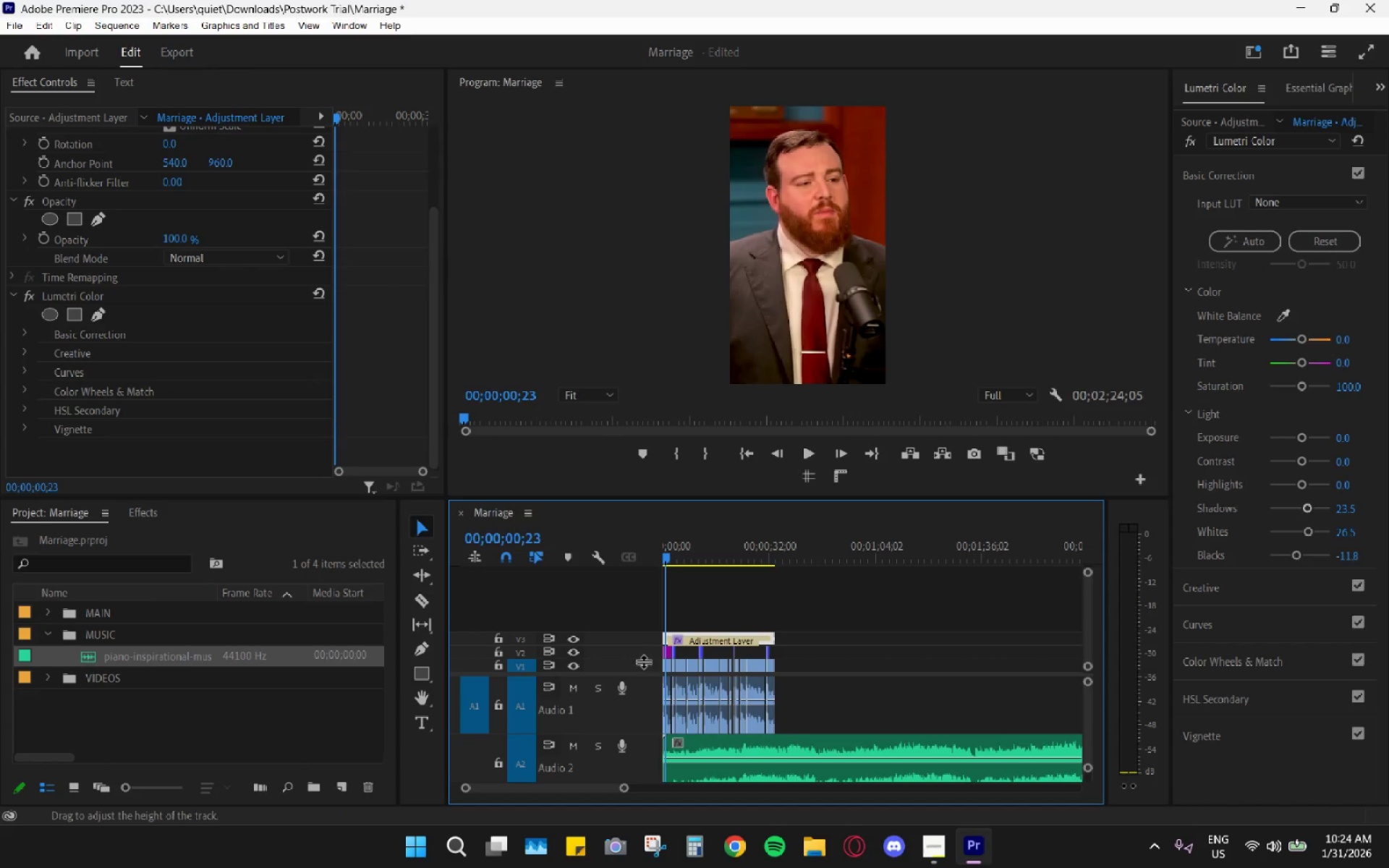 
hold_key(key=AltLeft, duration=1.47)
scroll: coordinate [686, 752], scroll_direction: up, amount: 36.0
 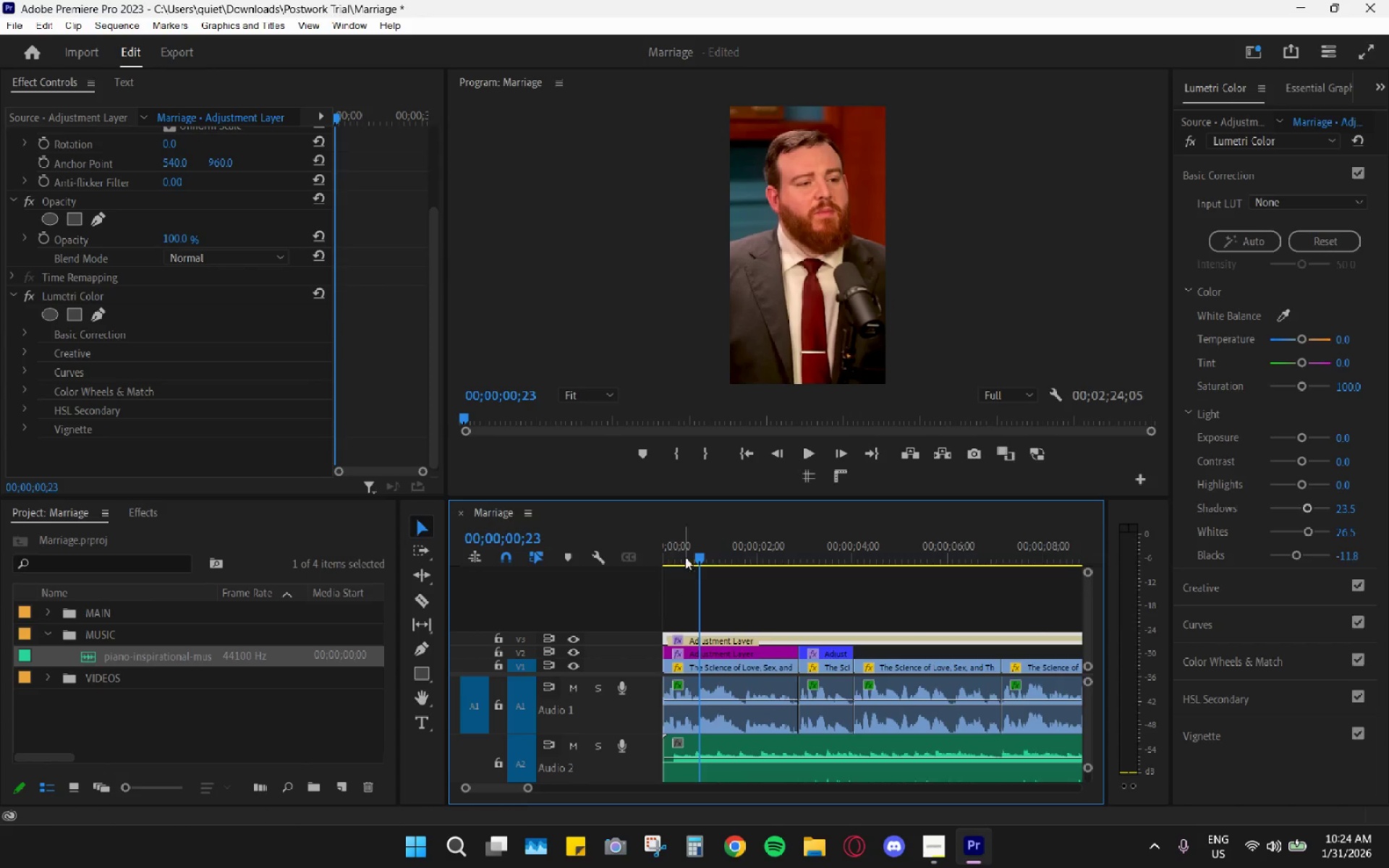 
left_click_drag(start_coordinate=[701, 540], to_coordinate=[674, 535])
 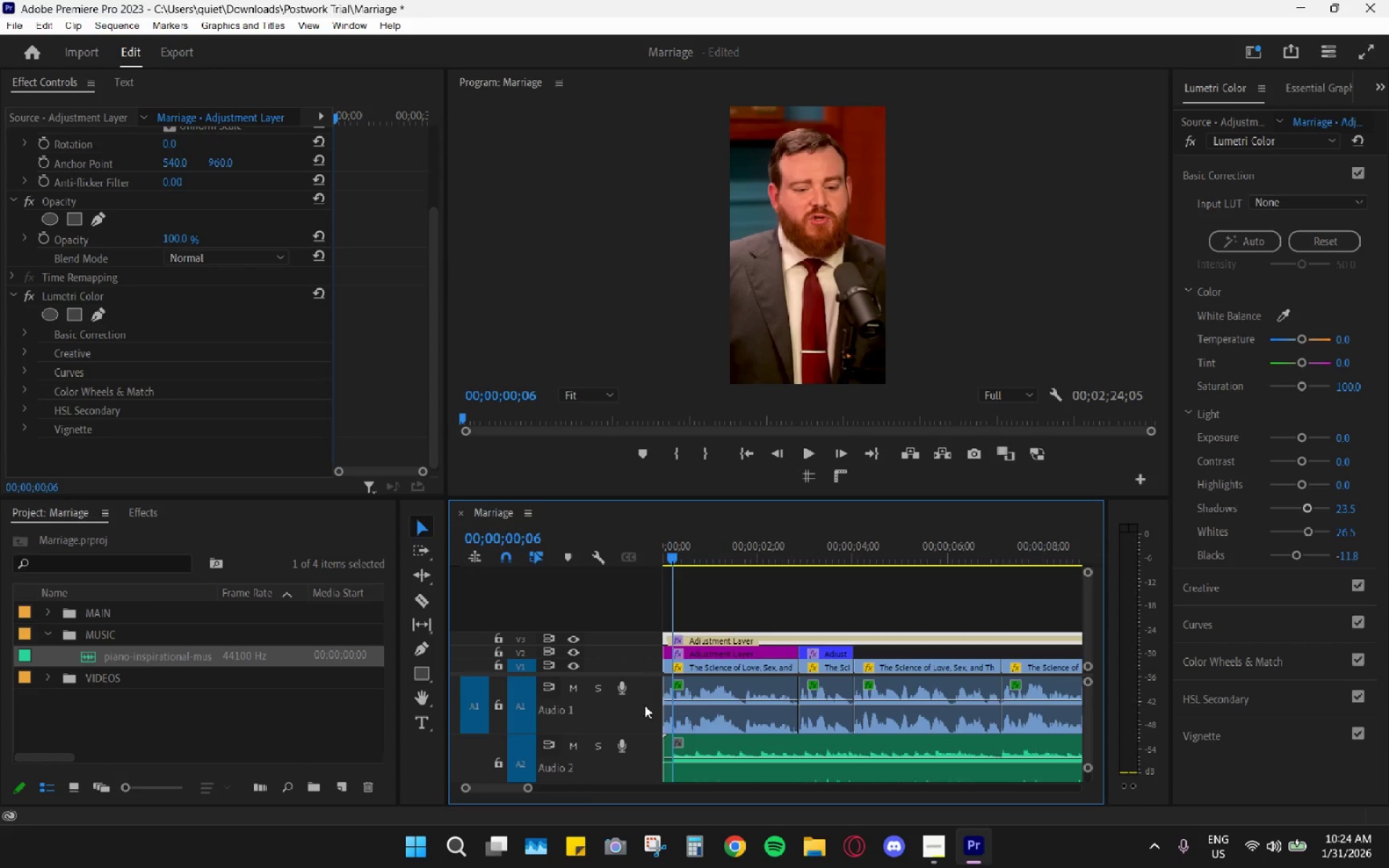 
key(C)
 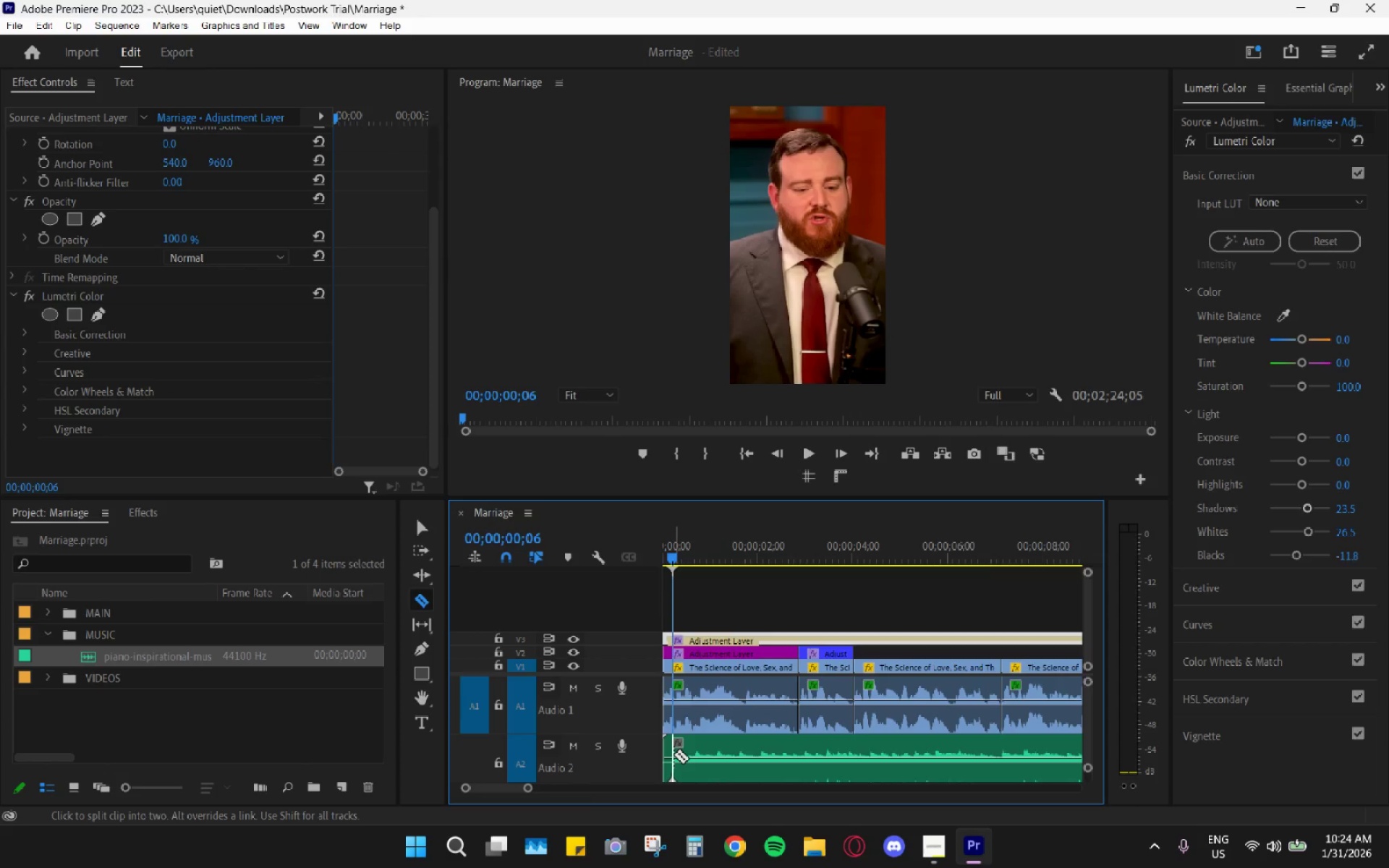 
left_click([674, 754])
 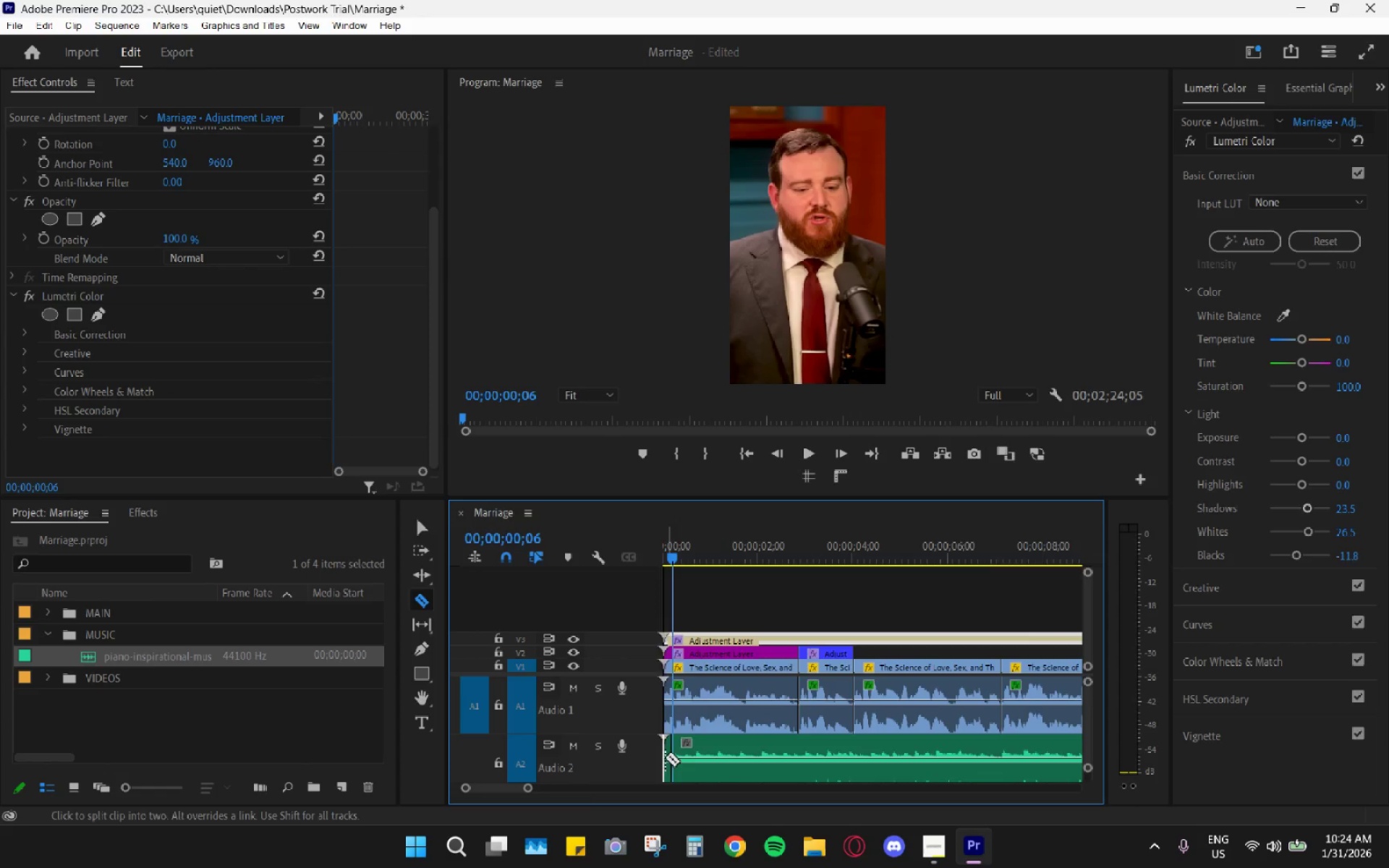 
key(V)
 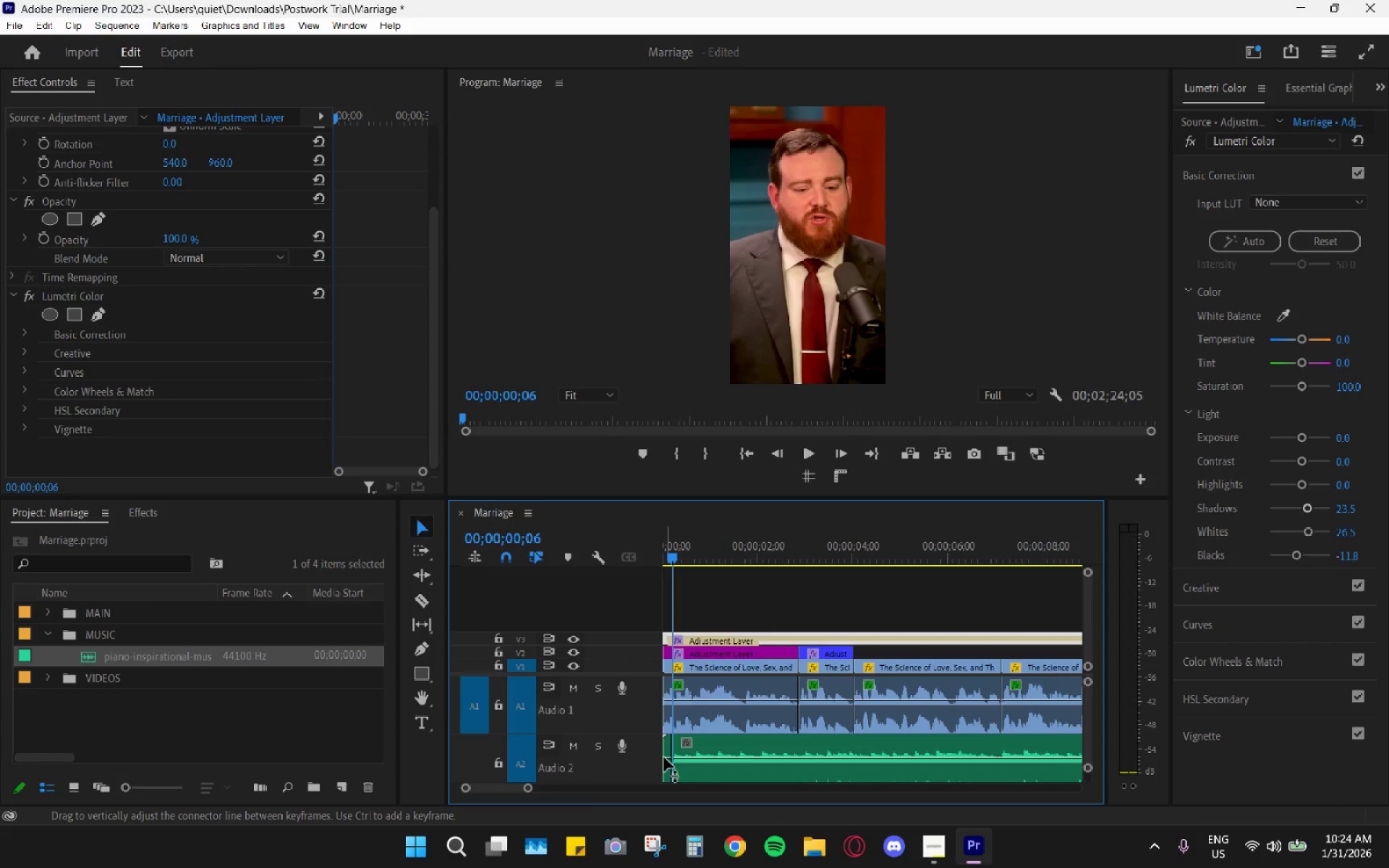 
left_click([668, 761])
 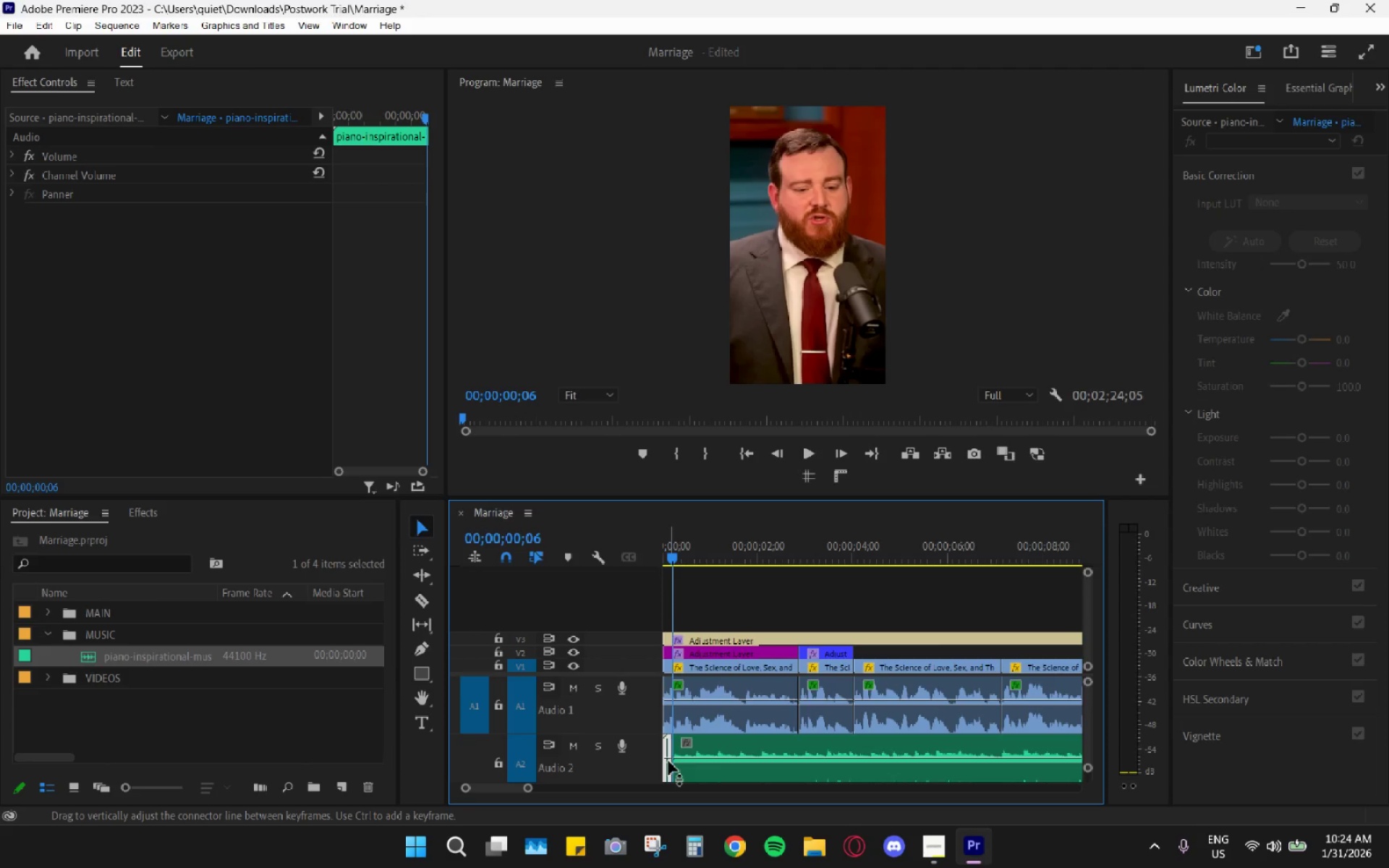 
type(vh)
 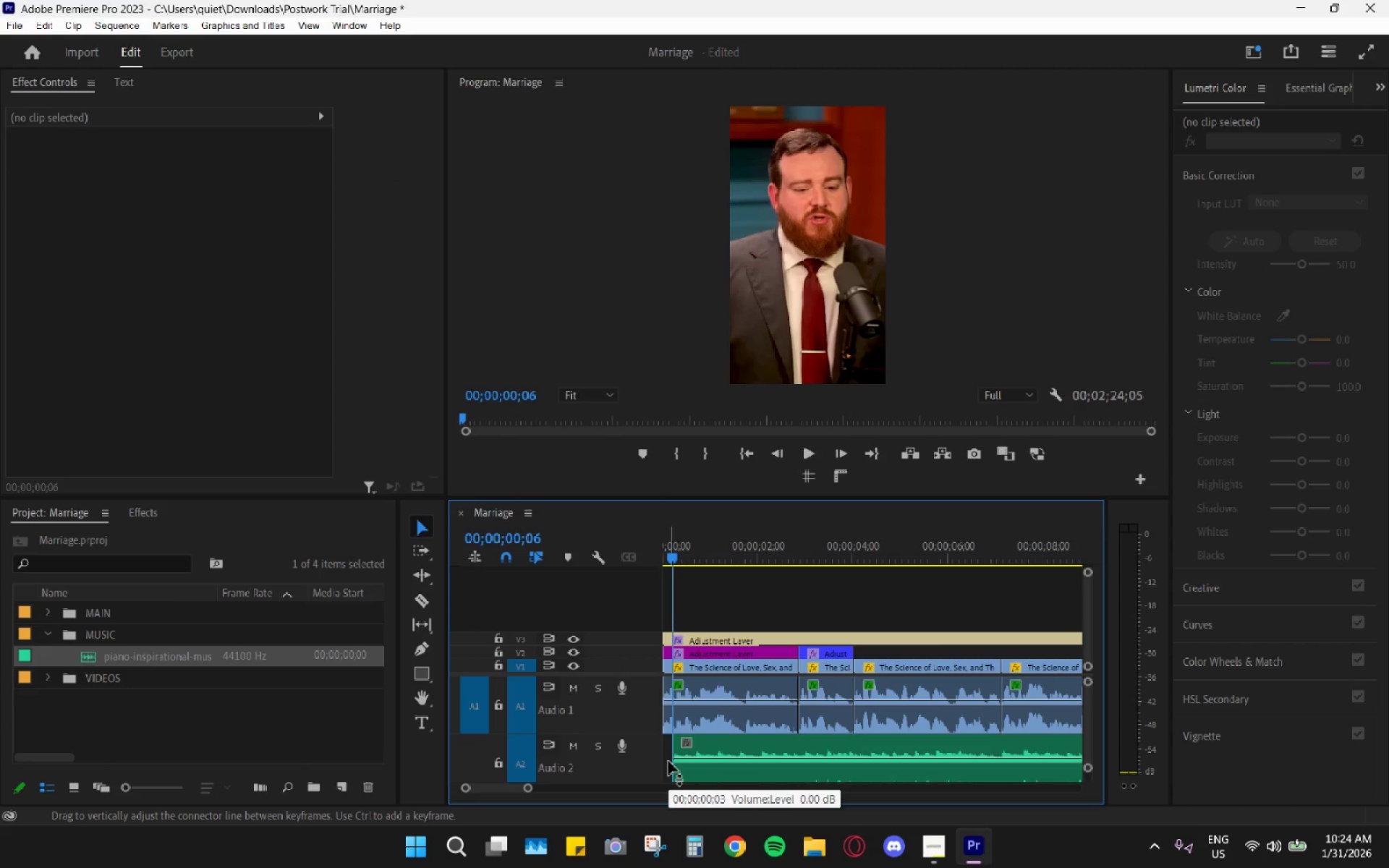 
left_click([668, 761])
 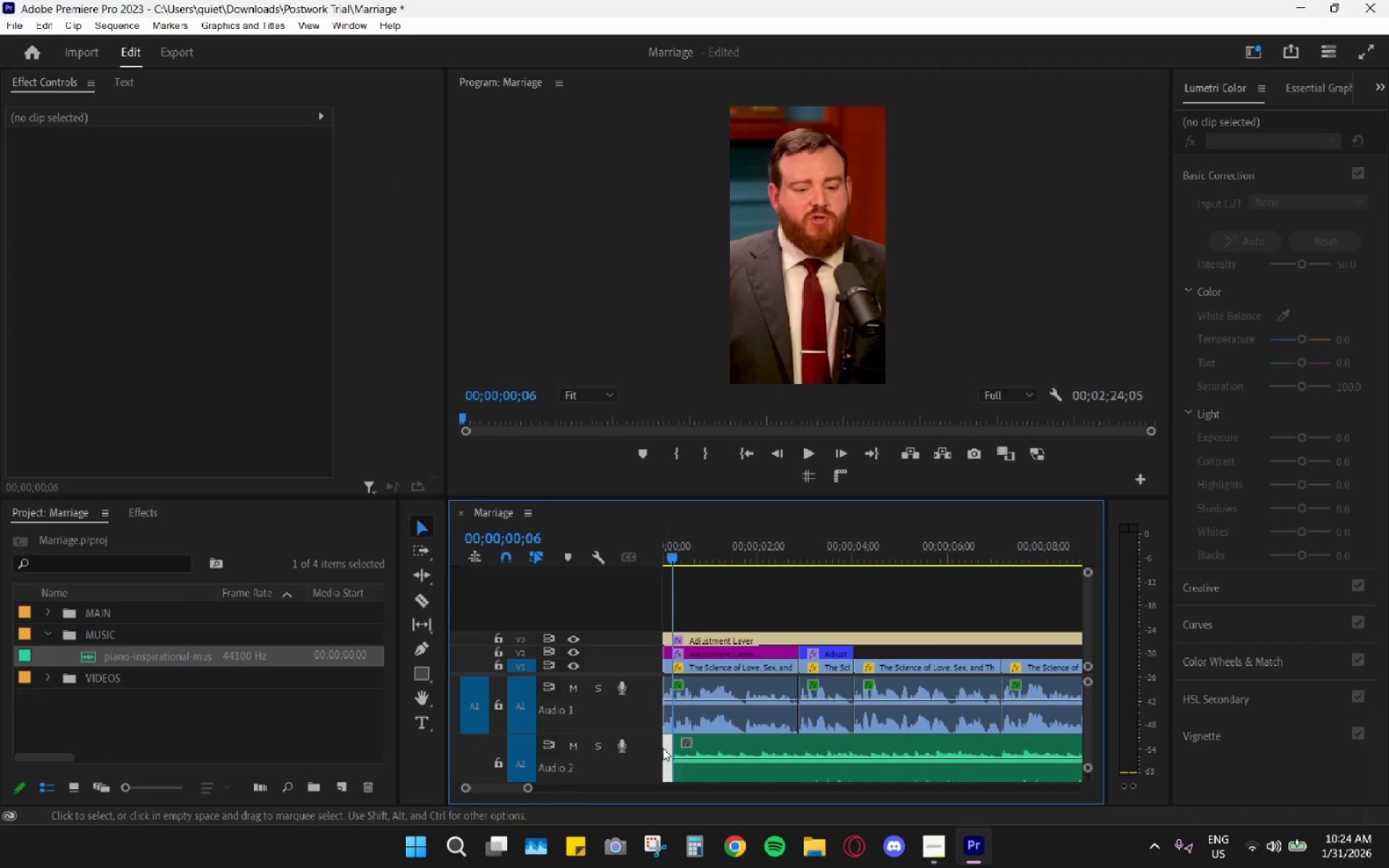 
key(H)
 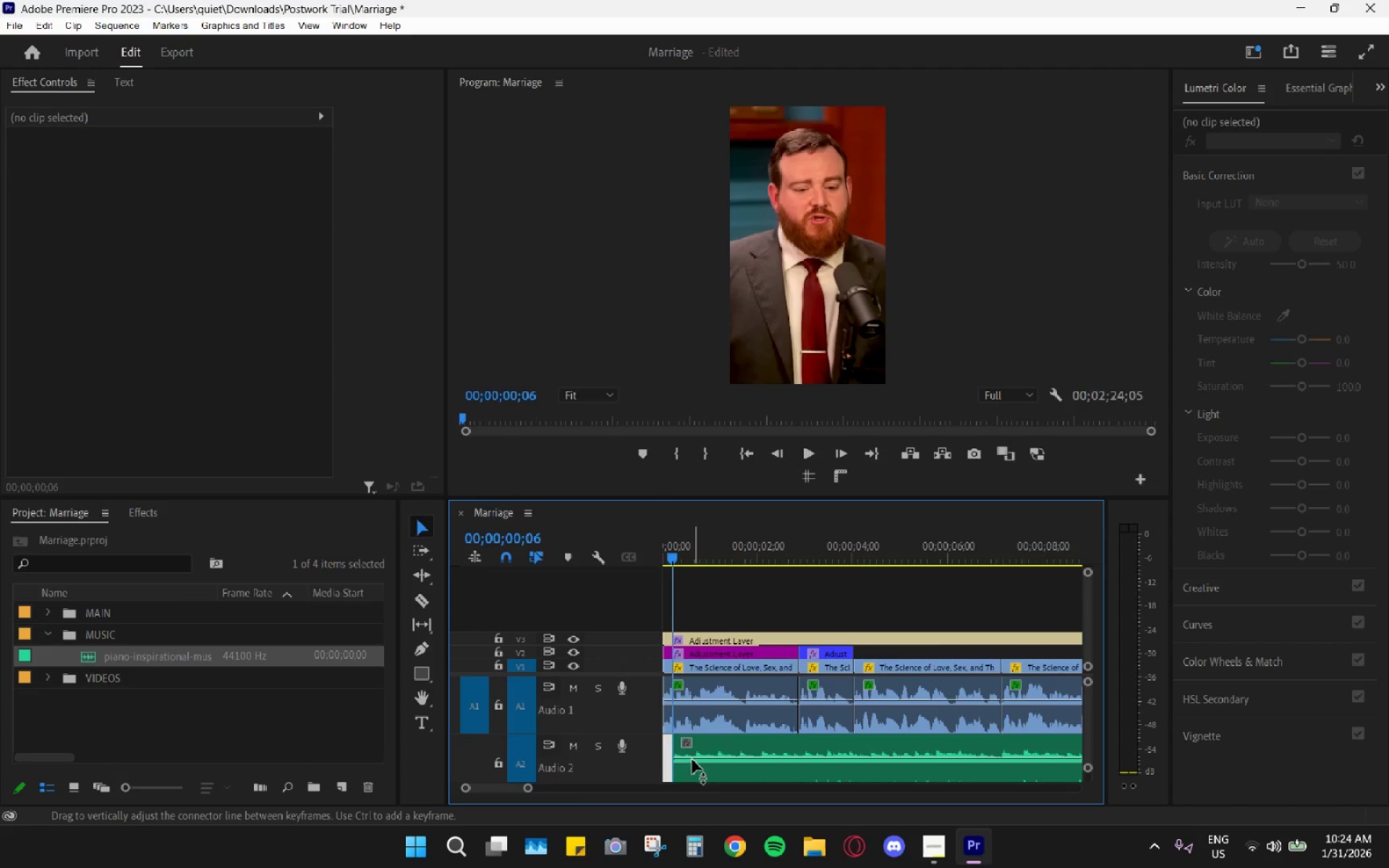 
left_click_drag(start_coordinate=[713, 744], to_coordinate=[697, 742])
 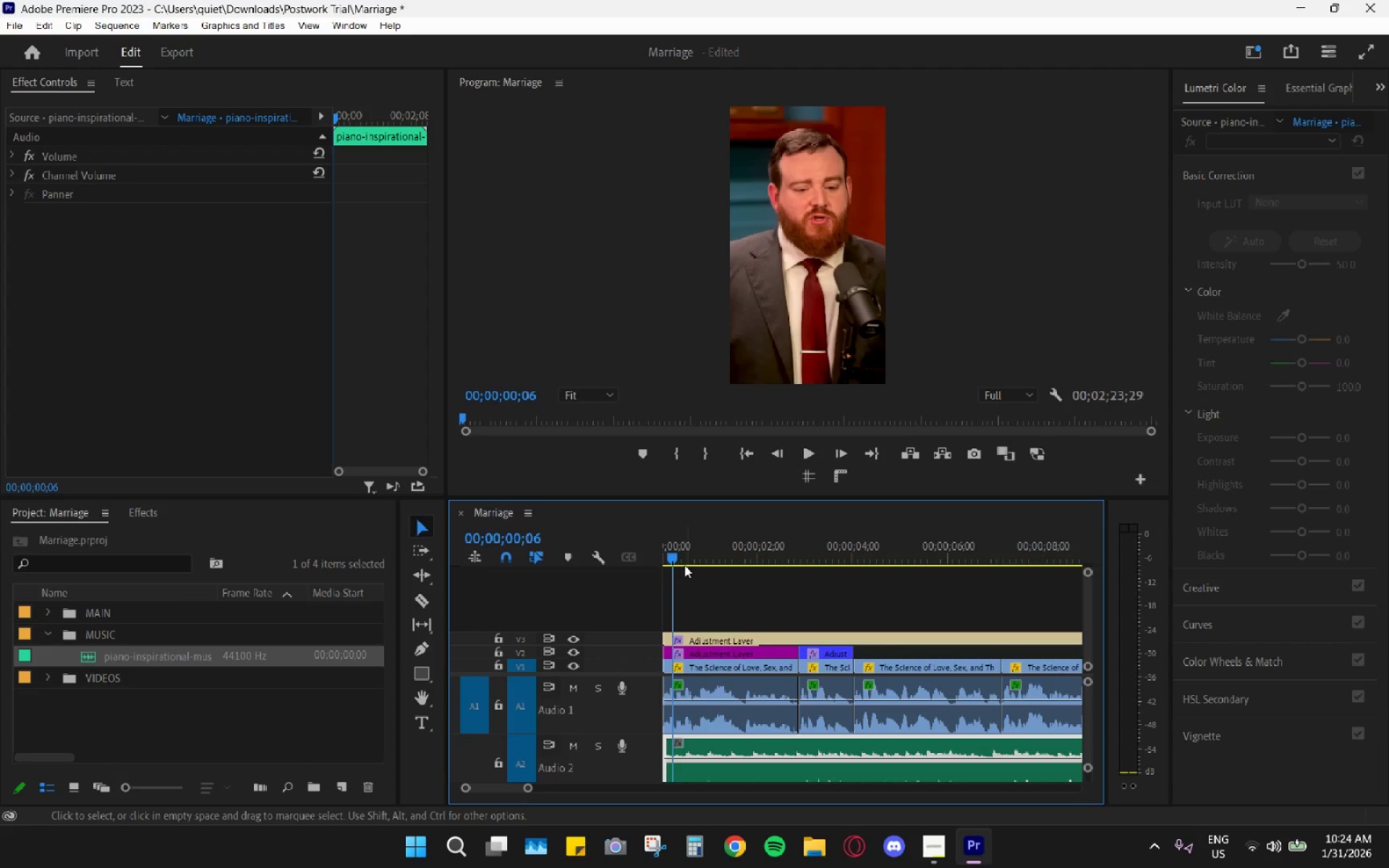 
left_click_drag(start_coordinate=[678, 545], to_coordinate=[643, 543])
 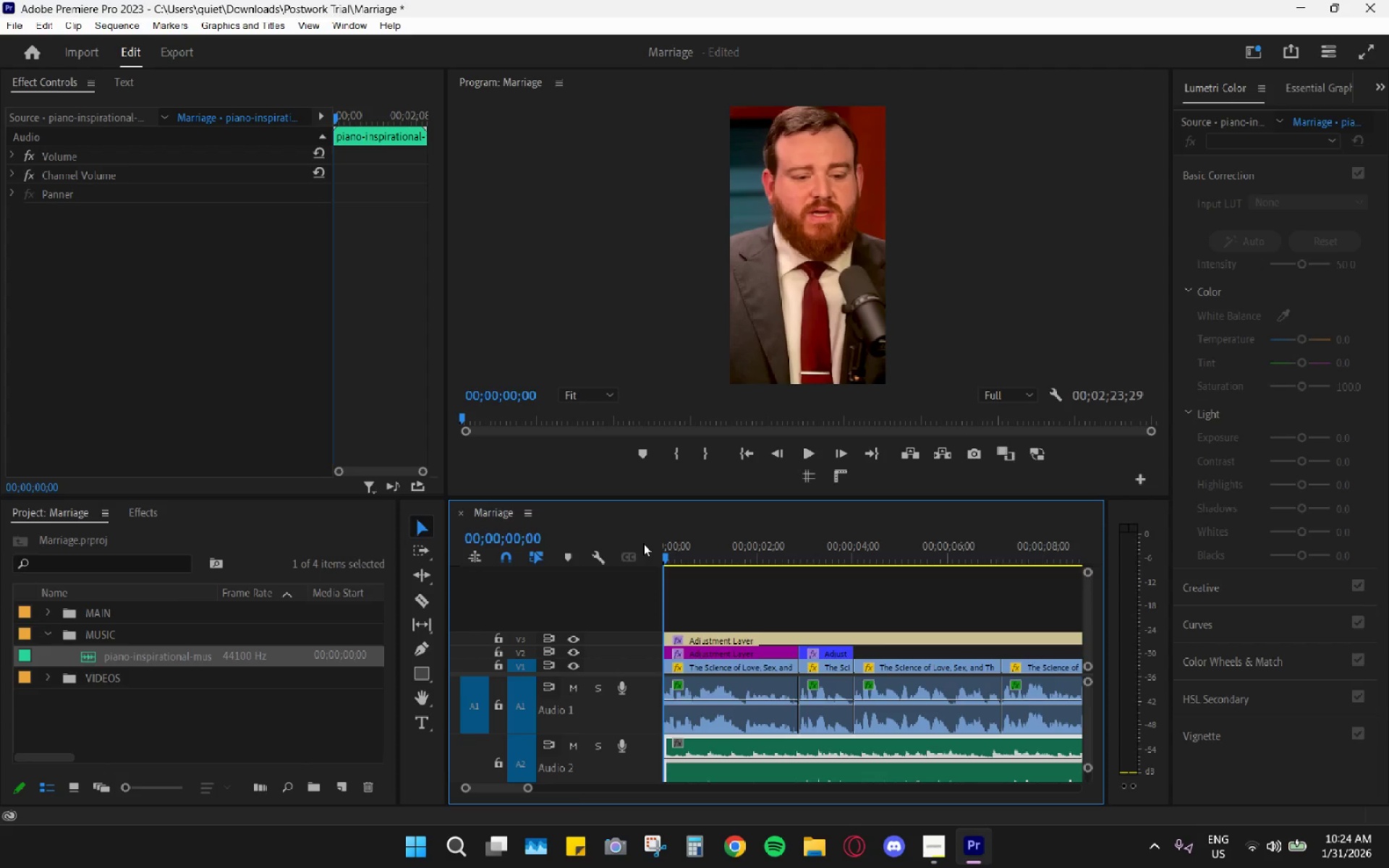 
key(Space)
 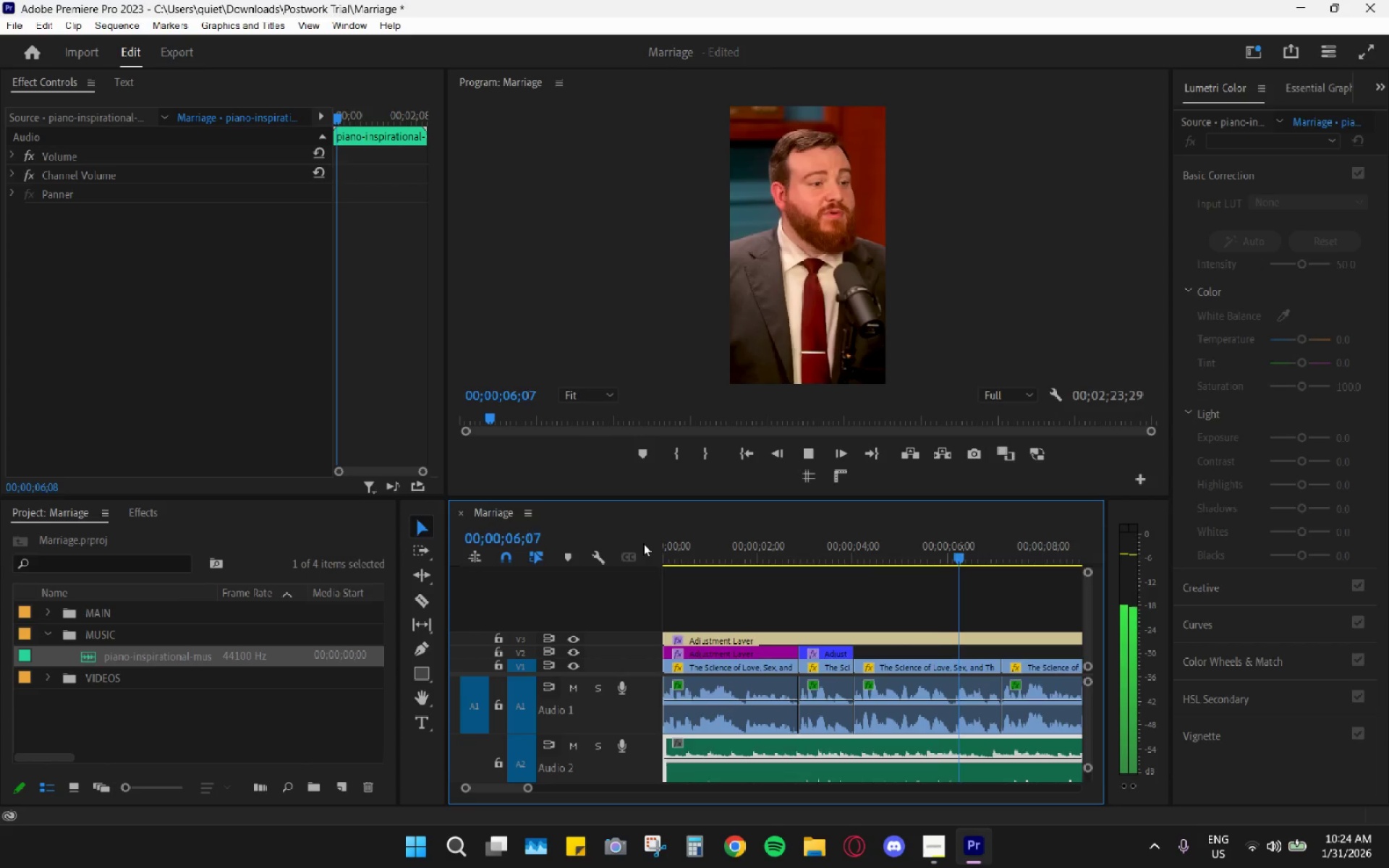 
wait(11.26)
 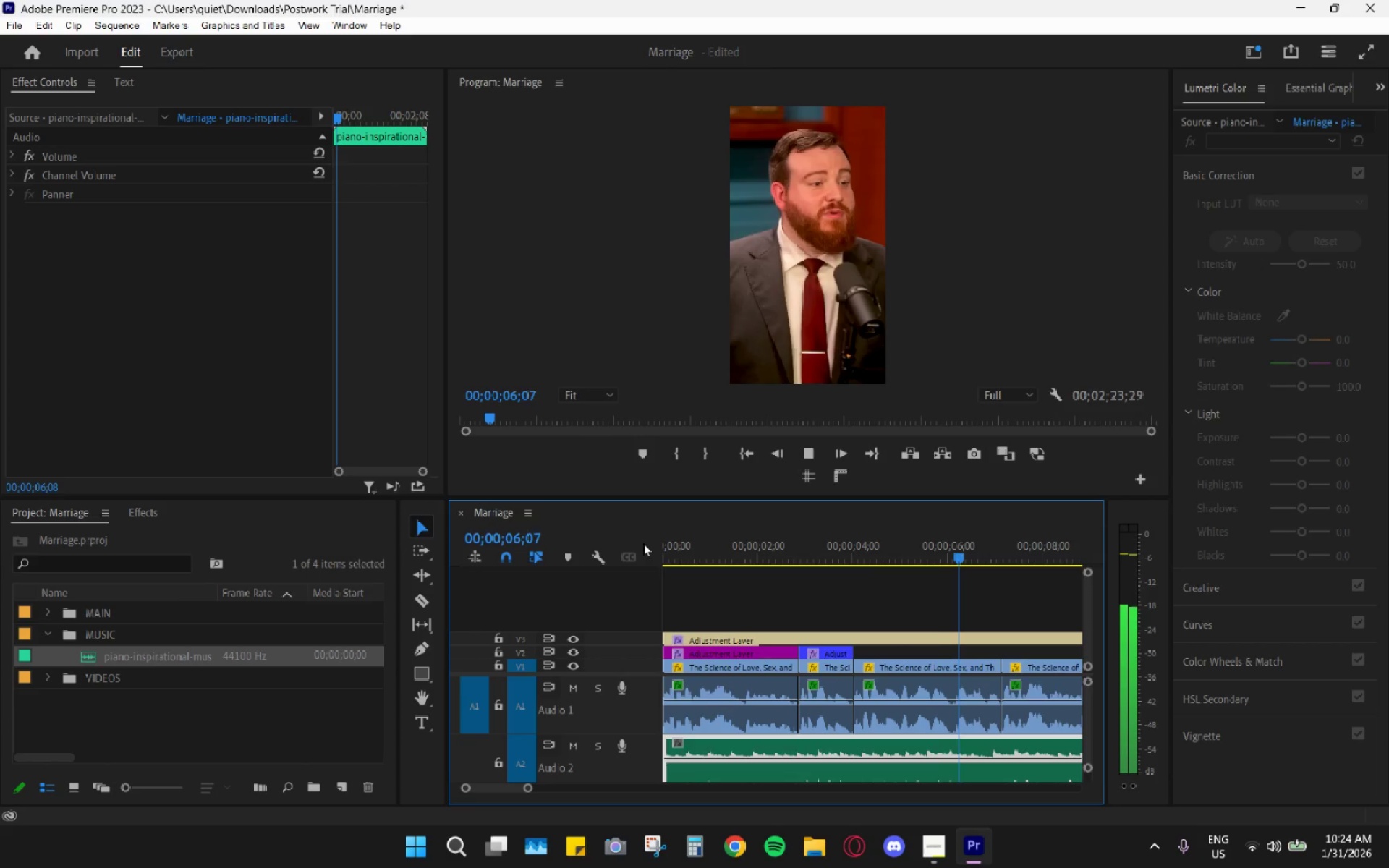 
left_click_drag(start_coordinate=[1089, 685], to_coordinate=[1092, 624])
 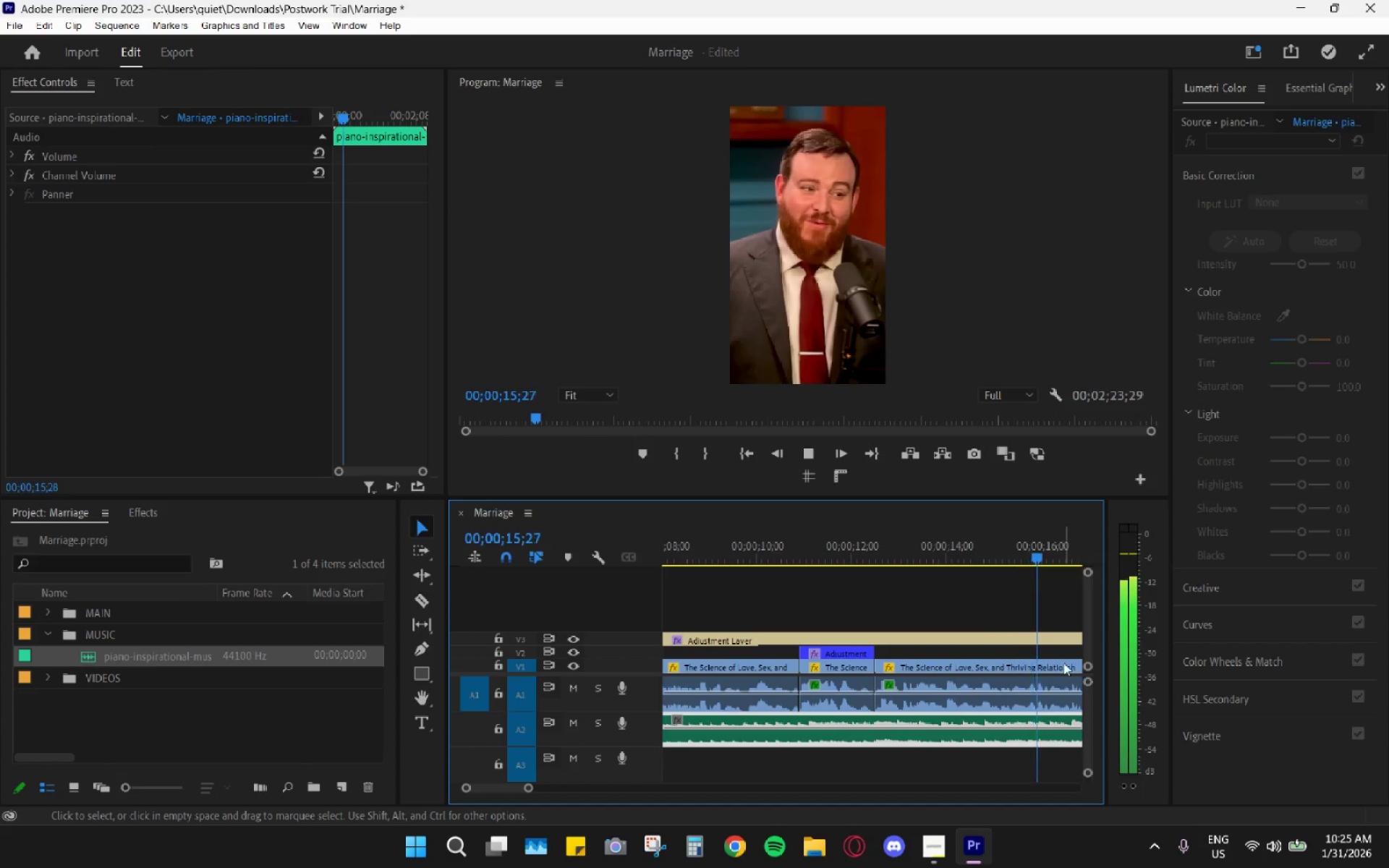 
mouse_move([954, 624])
 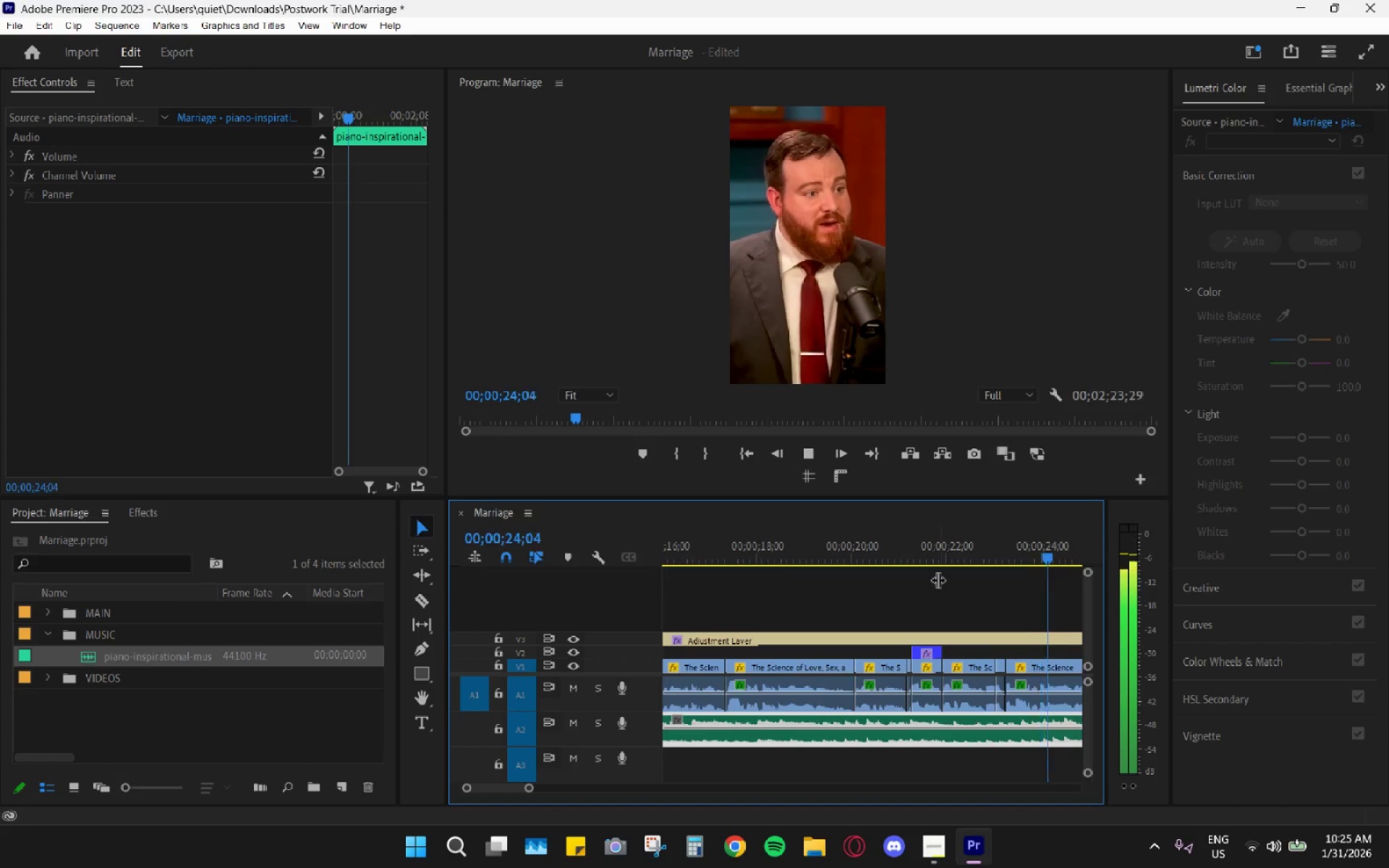 
wait(7.91)
 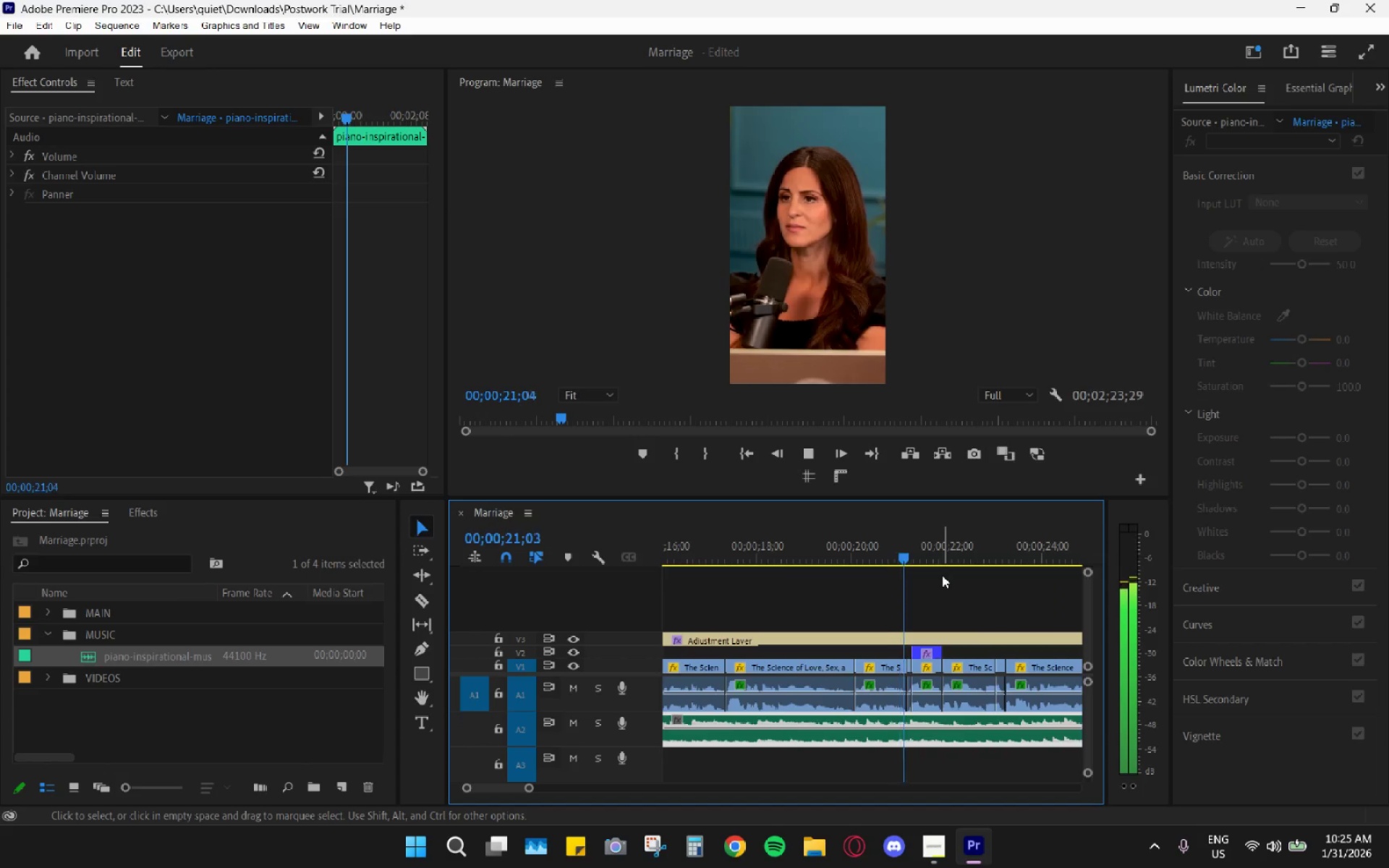 
hold_key(key=AltLeft, duration=0.45)
scroll: coordinate [1006, 665], scroll_direction: down, amount: 5.0
 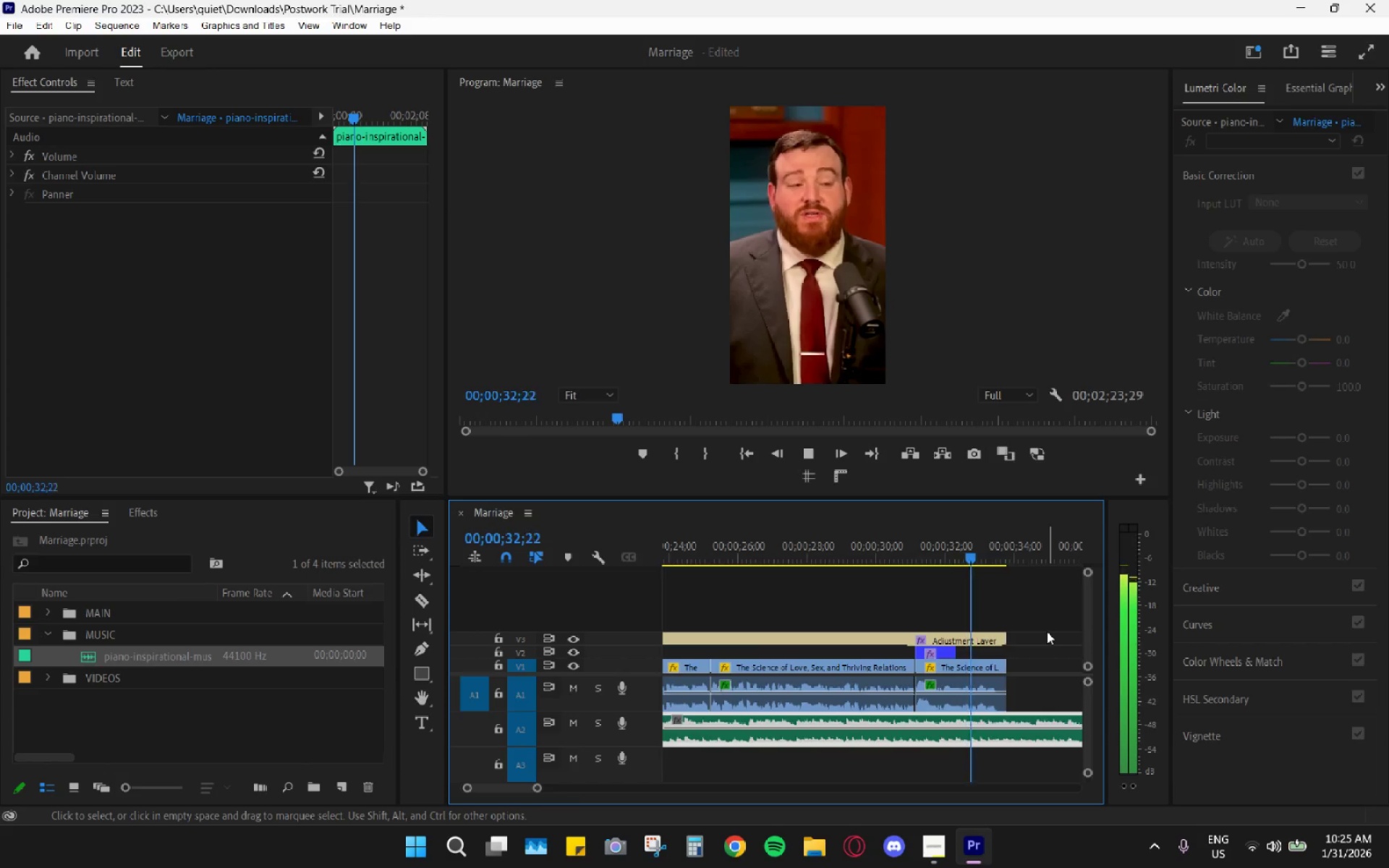 
key(Space)
 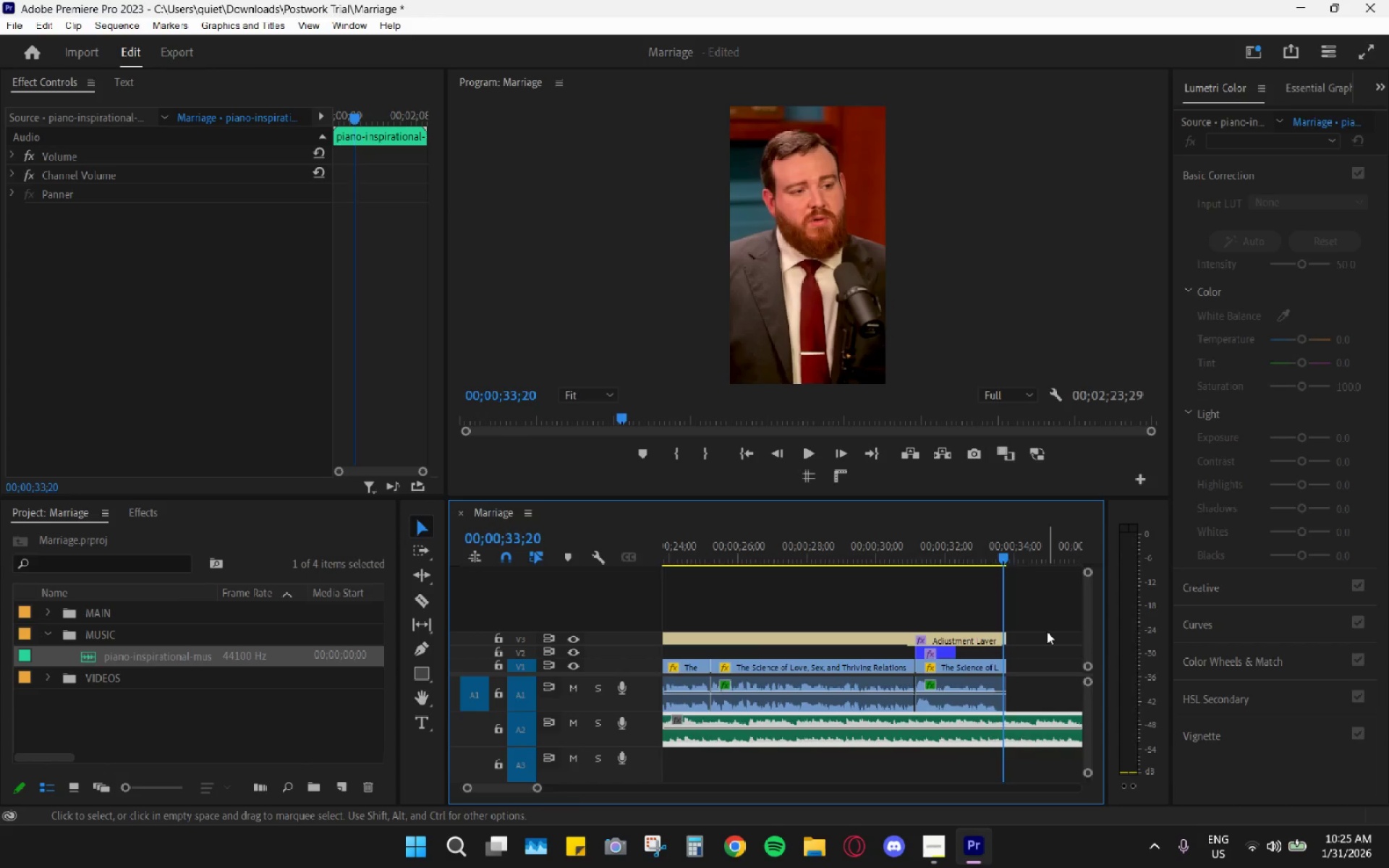 
key(Space)
 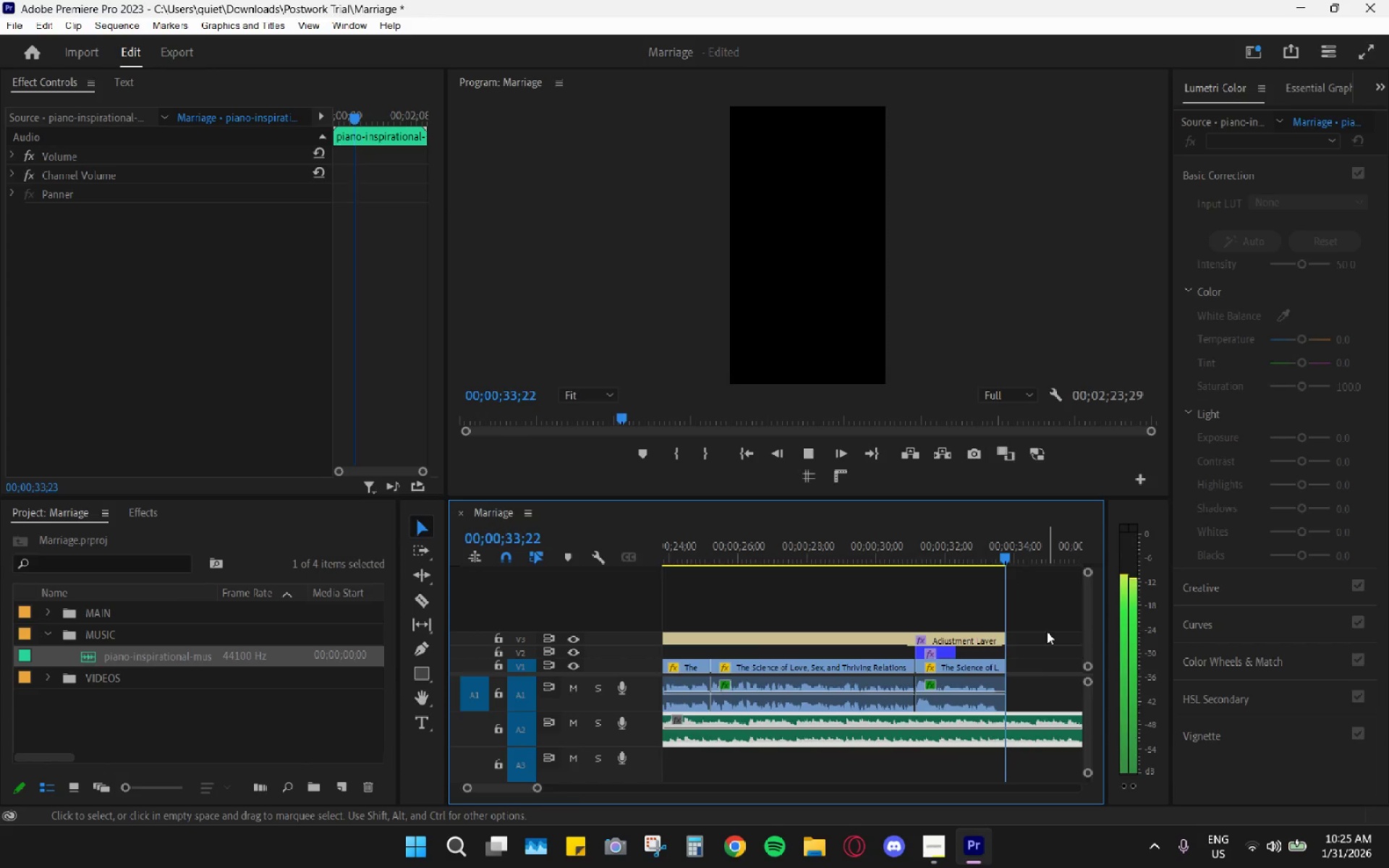 
key(Space)
 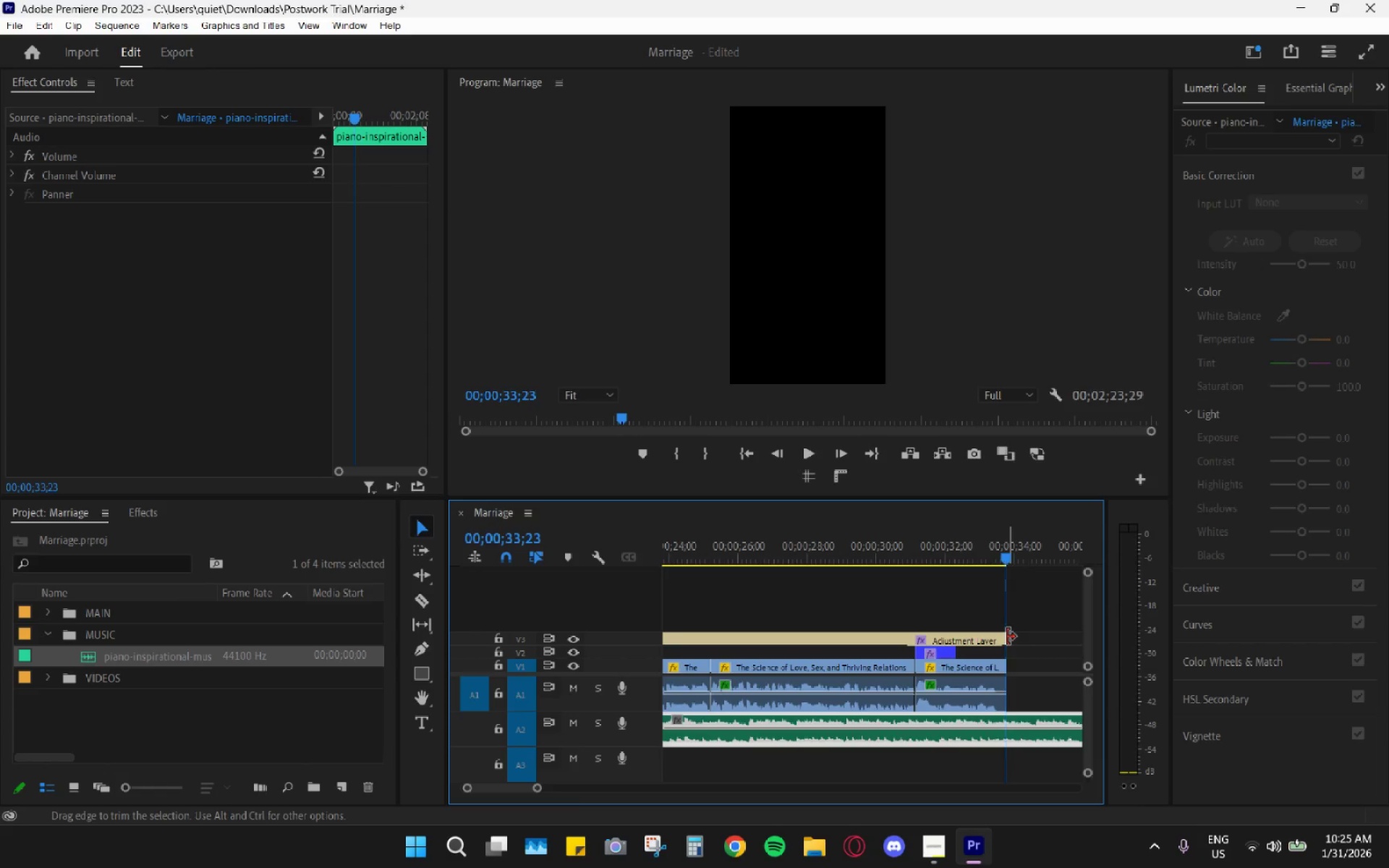 
type(cvh)
 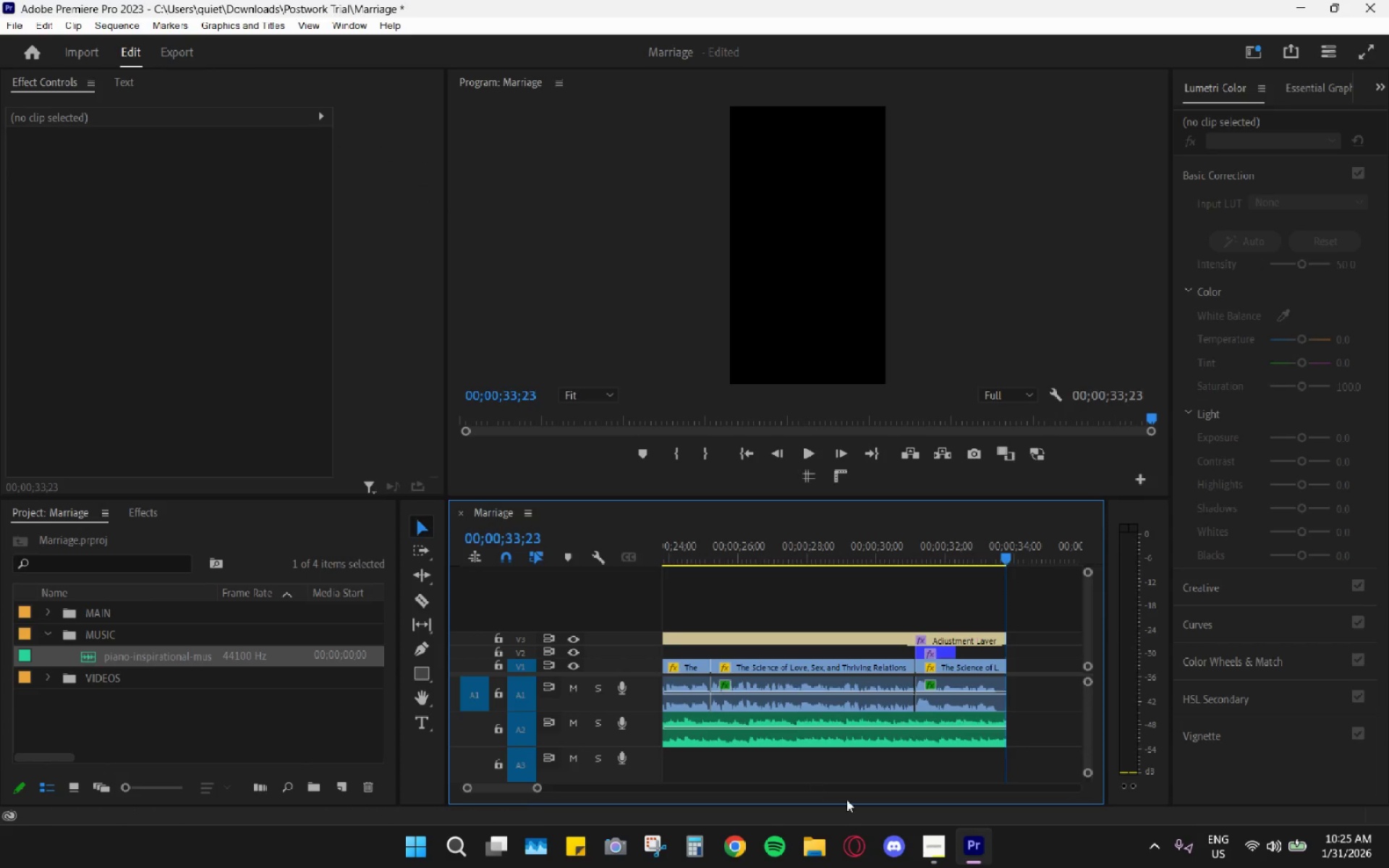 
left_click([851, 743])
 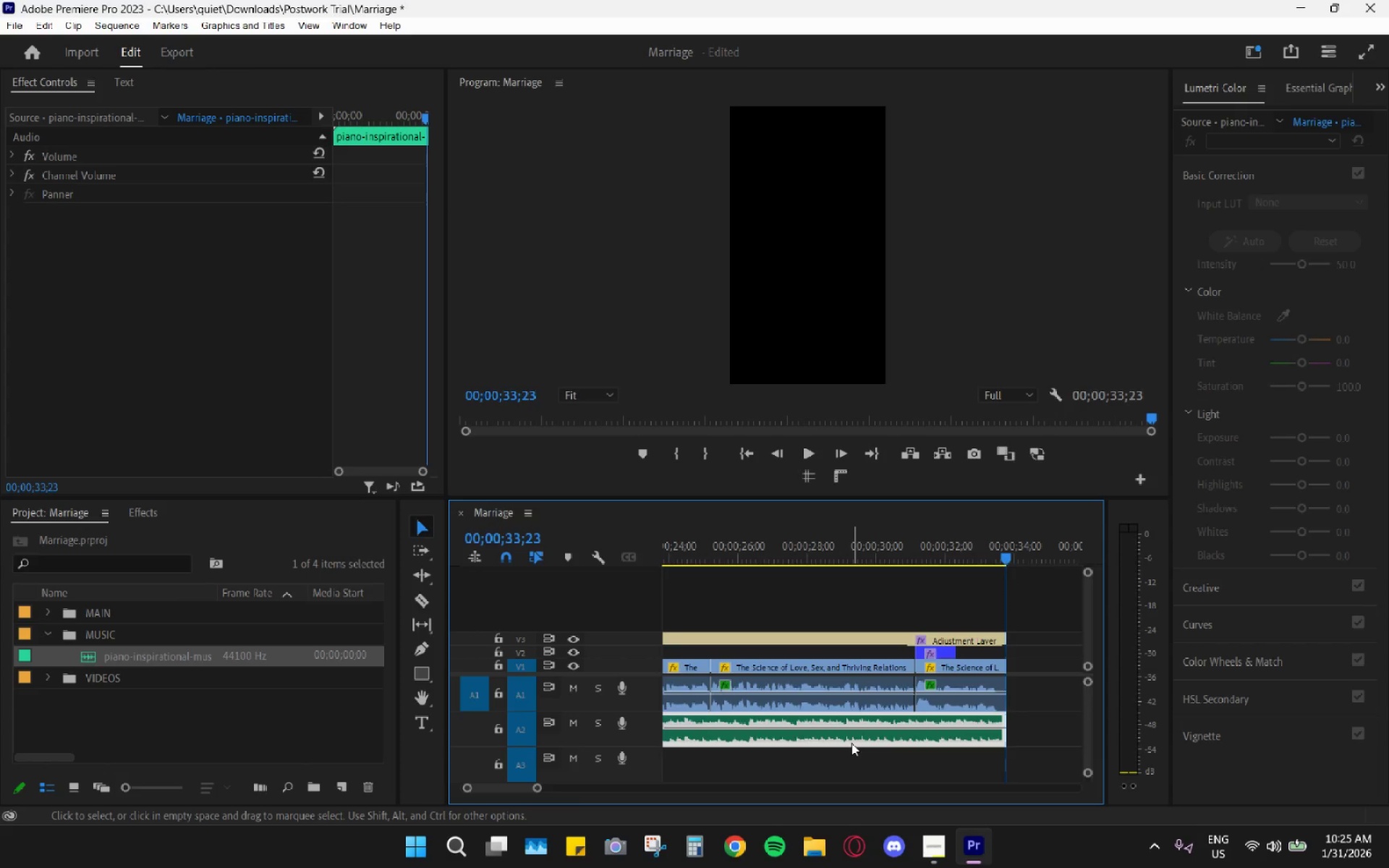 
key(H)
 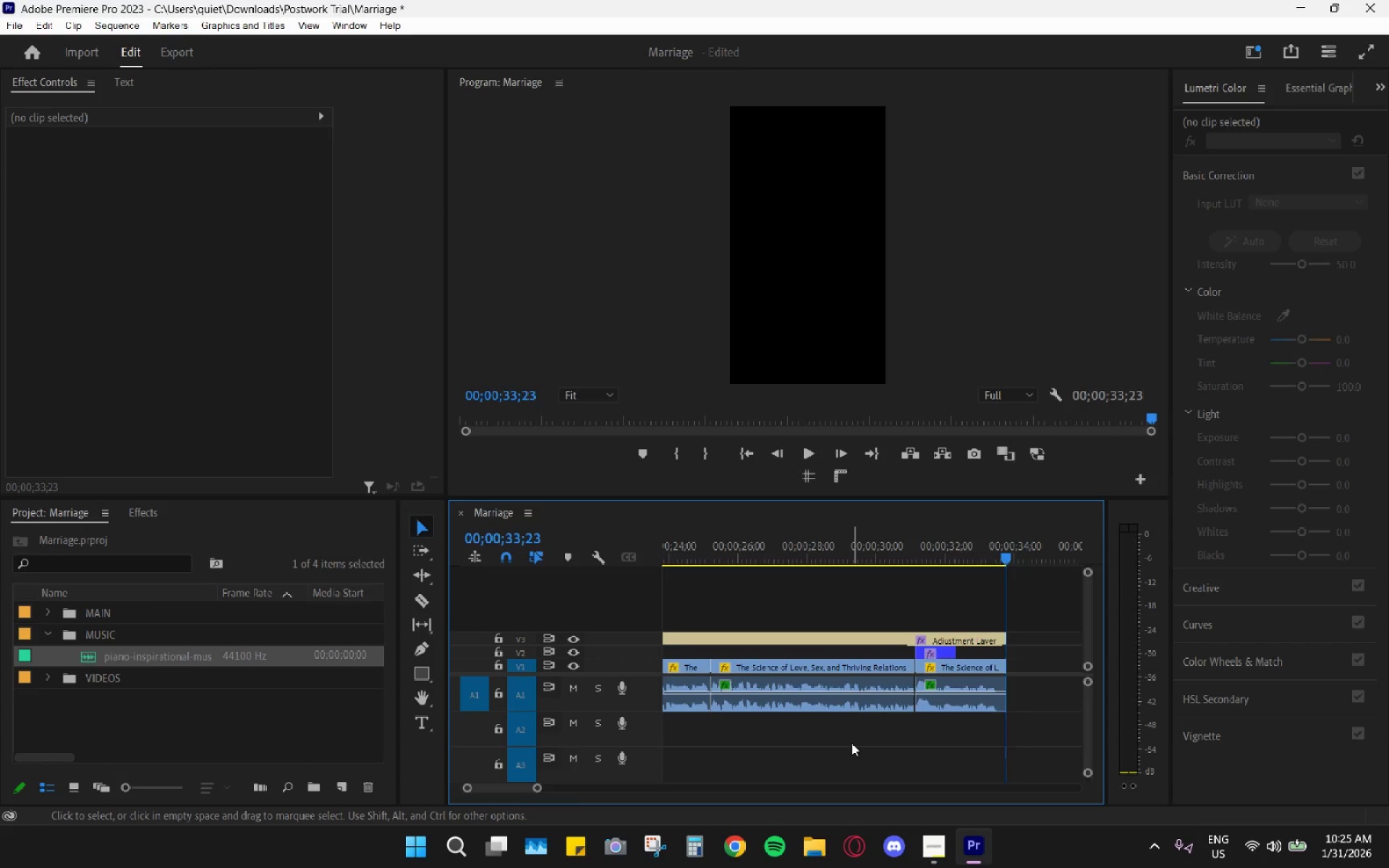 
key(Control+Z)
 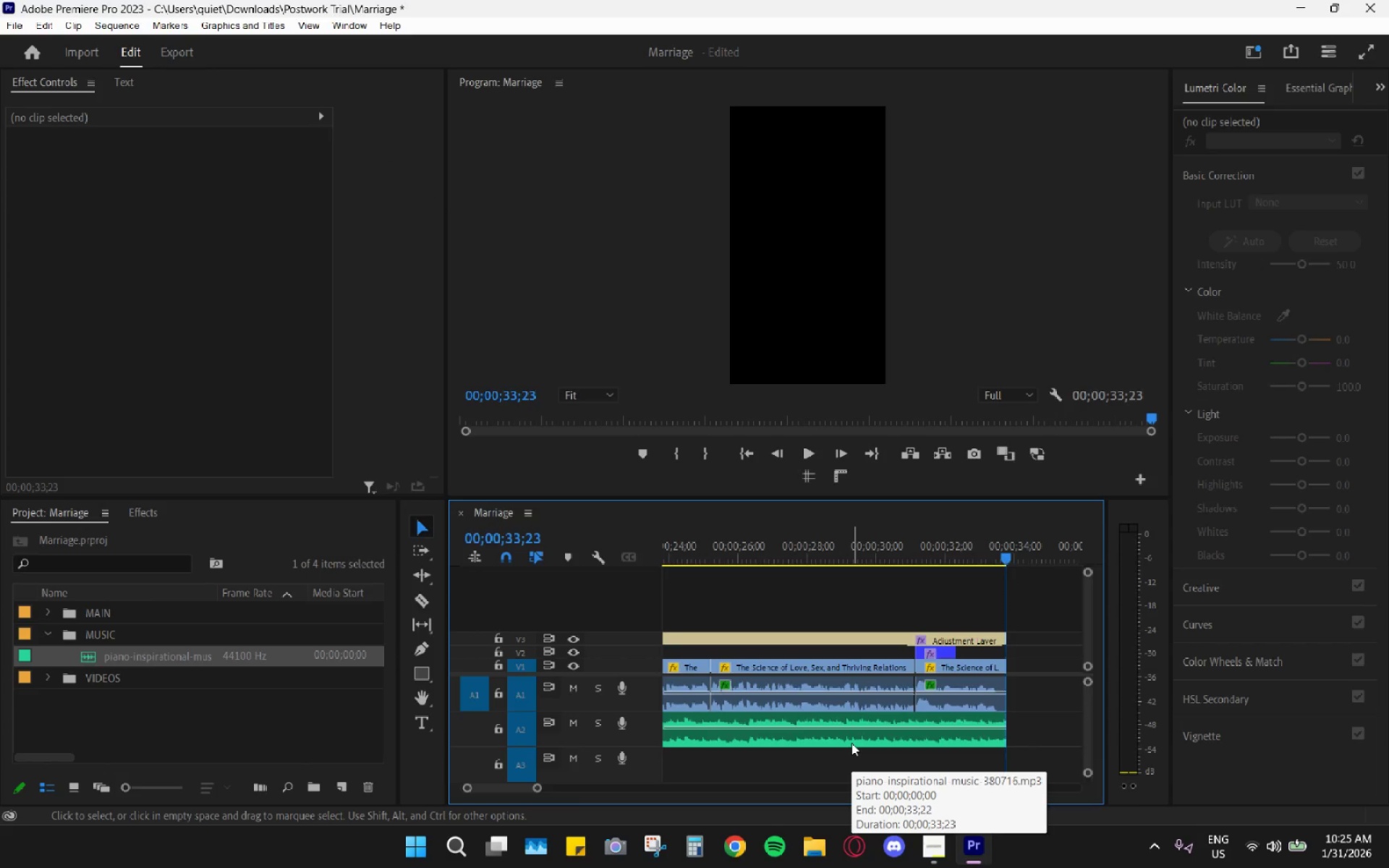 
left_click([851, 743])
 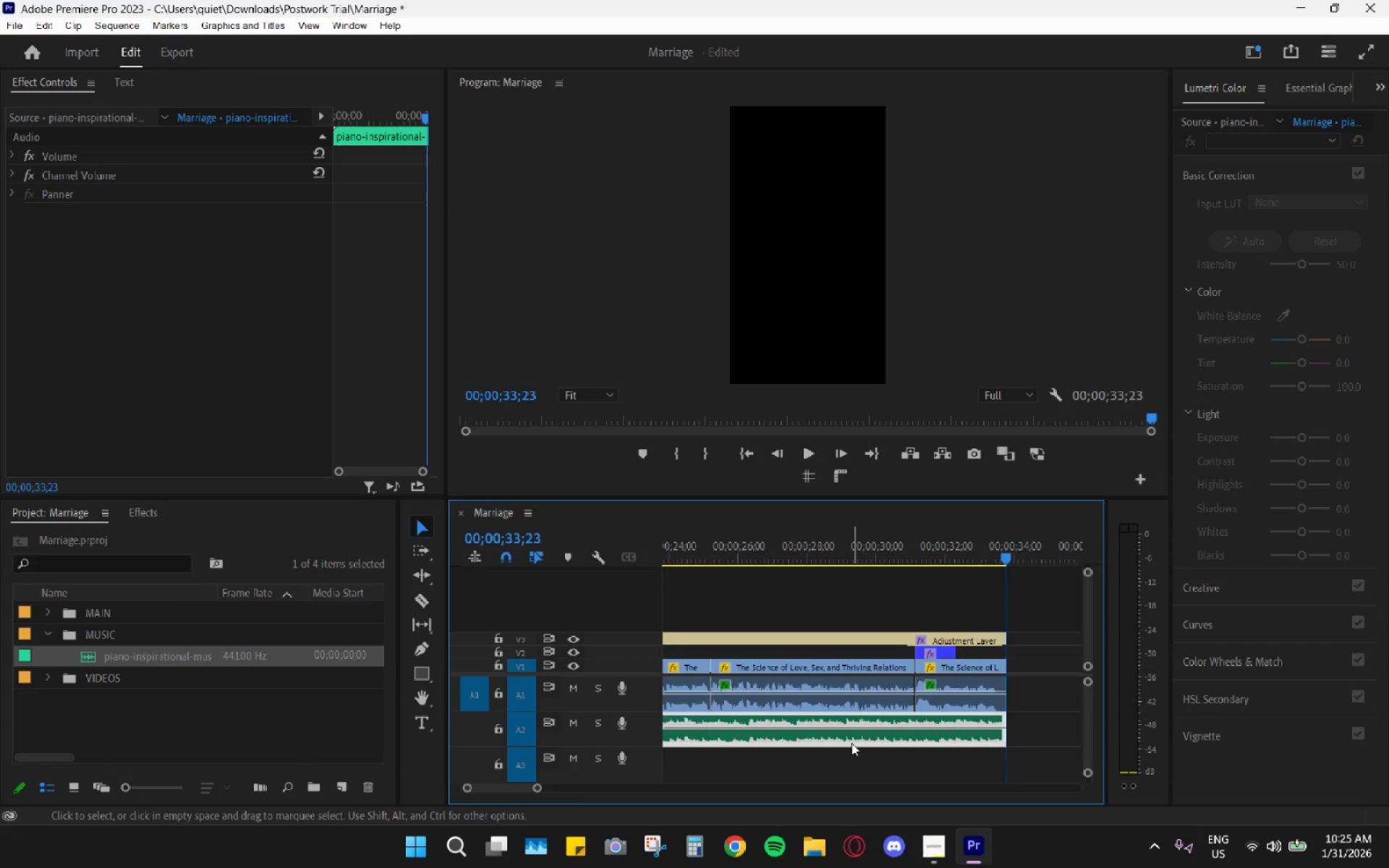 
key(G)
 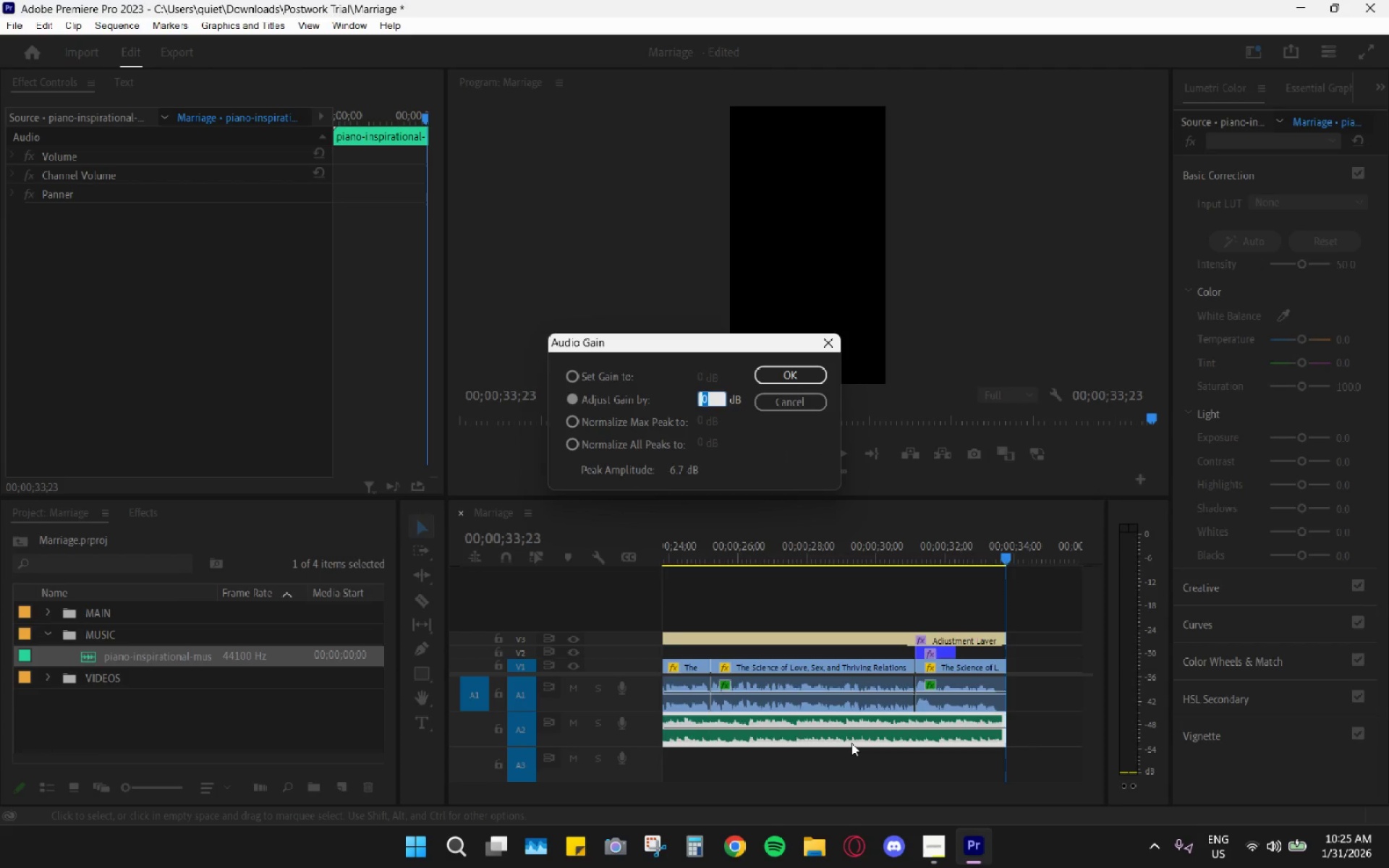 
key(Minus)
 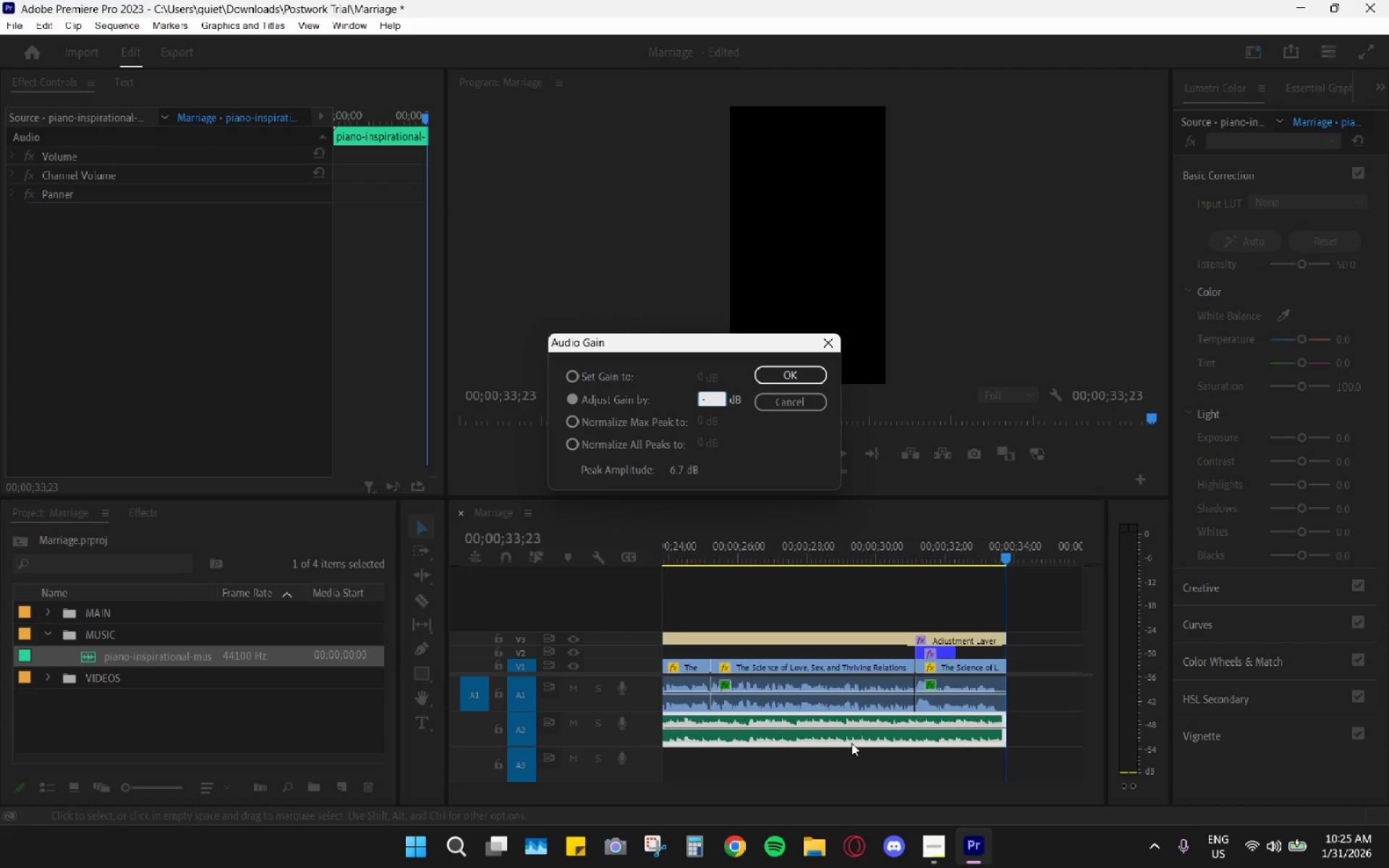 
key(4)
 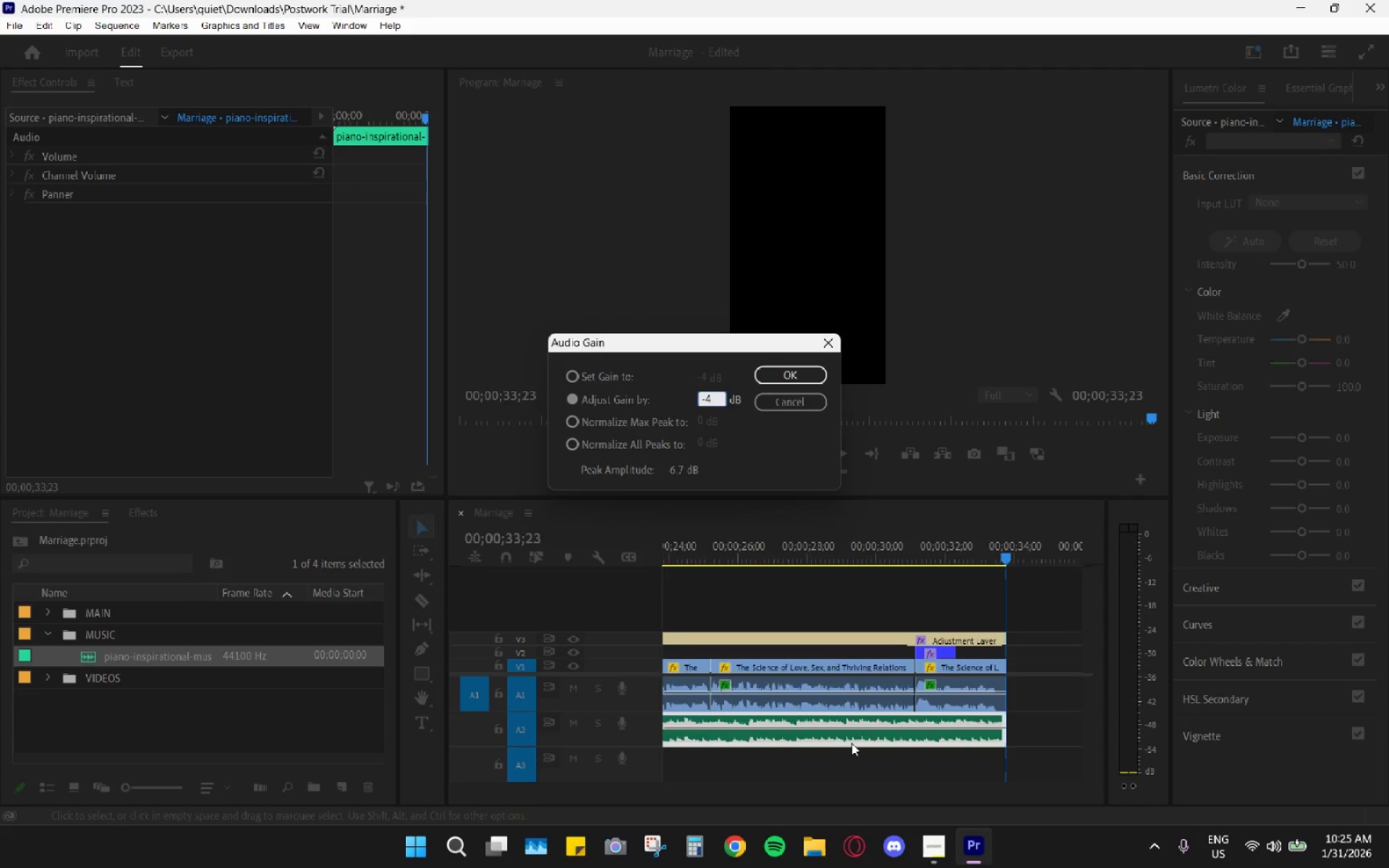 
key(Enter)
 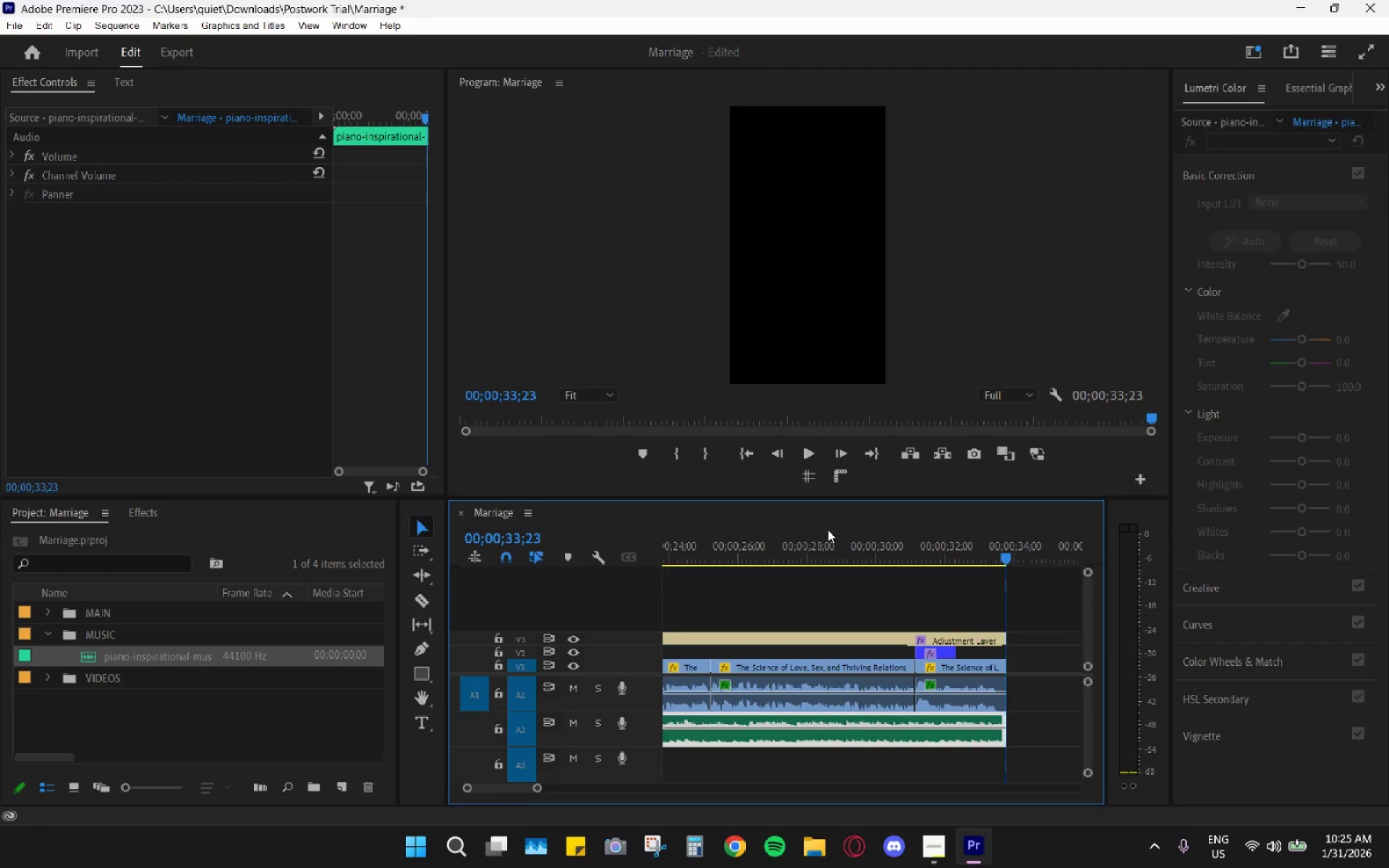 
left_click_drag(start_coordinate=[826, 529], to_coordinate=[757, 541])
 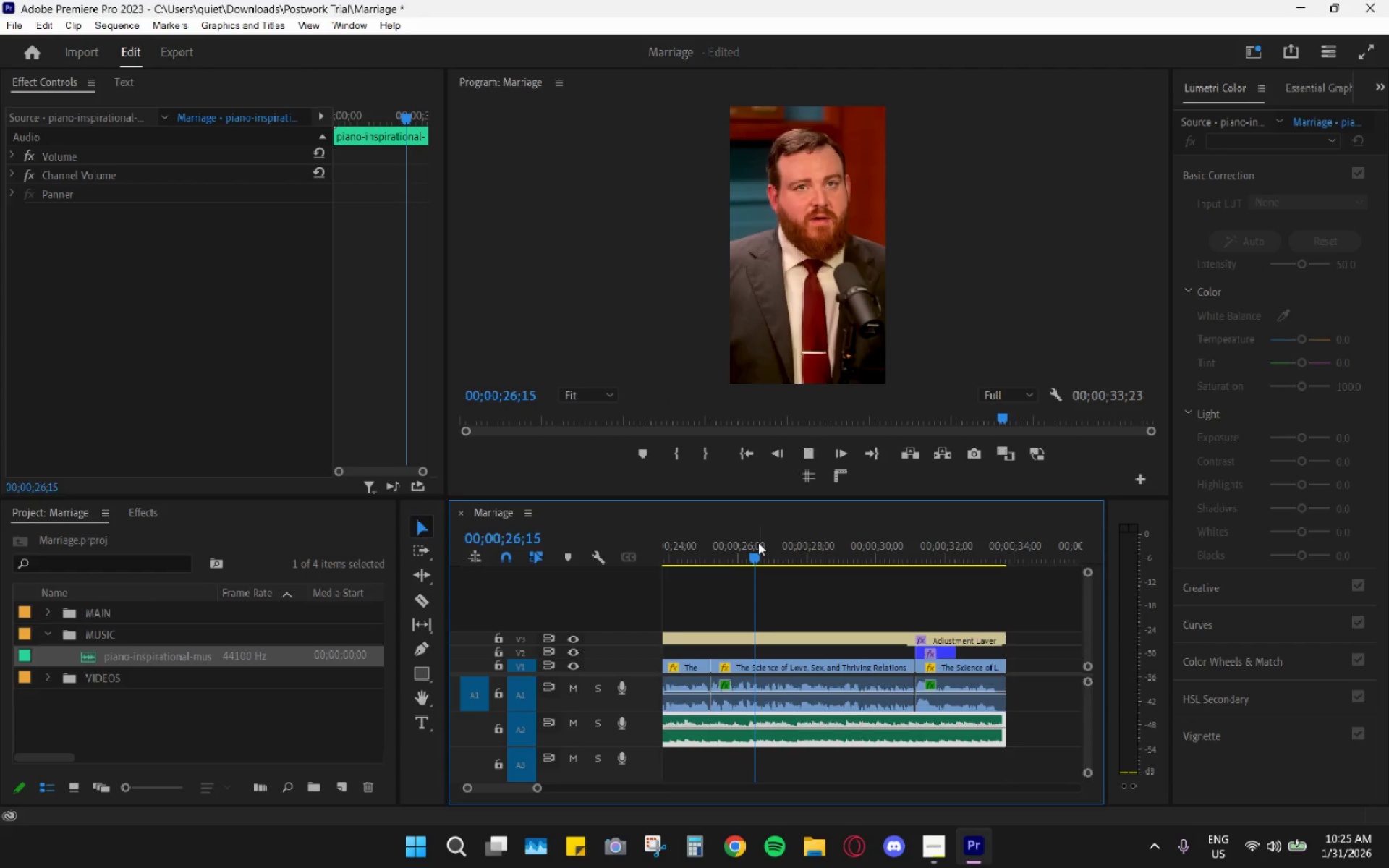 
key(Space)
 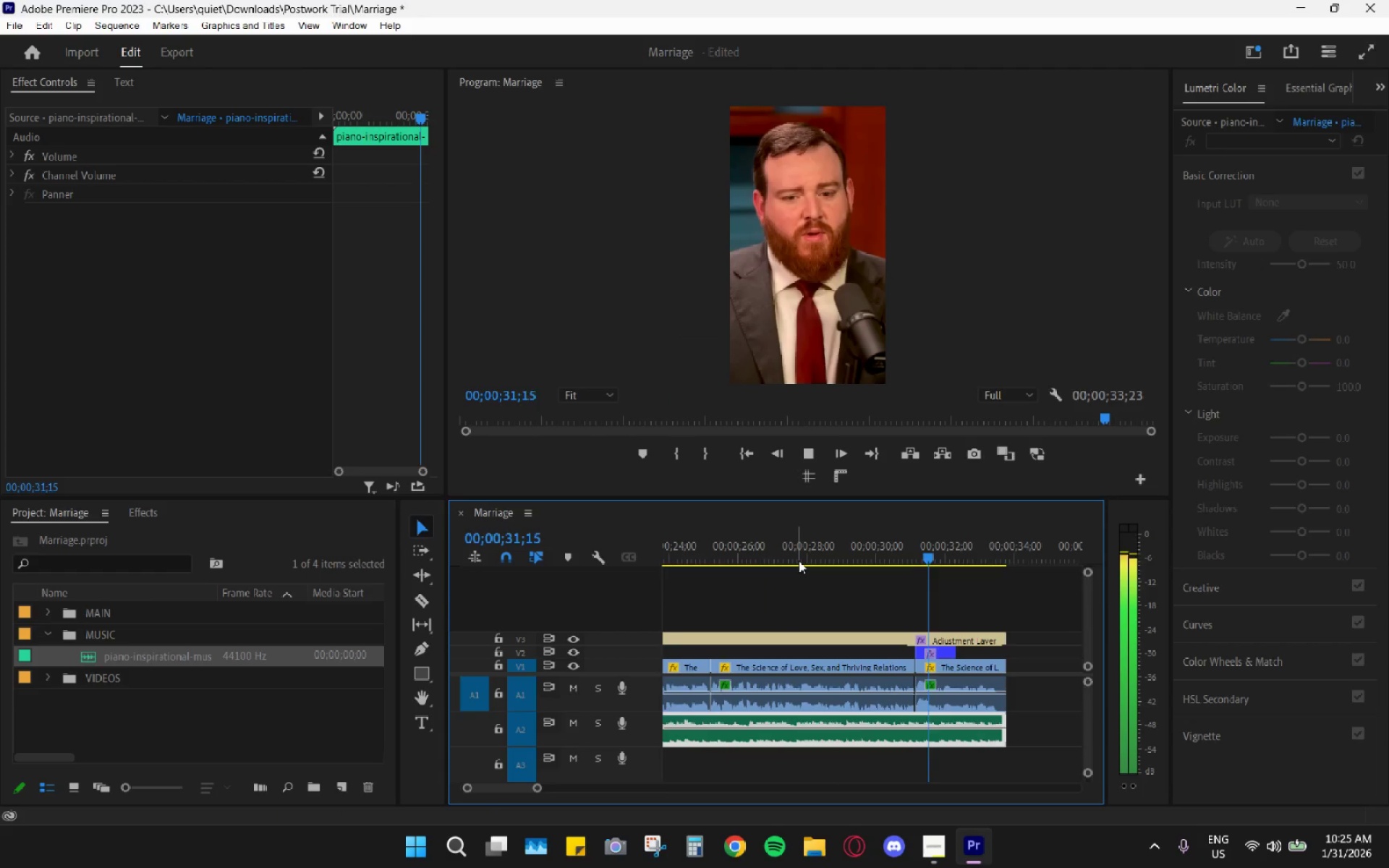 
wait(6.7)
 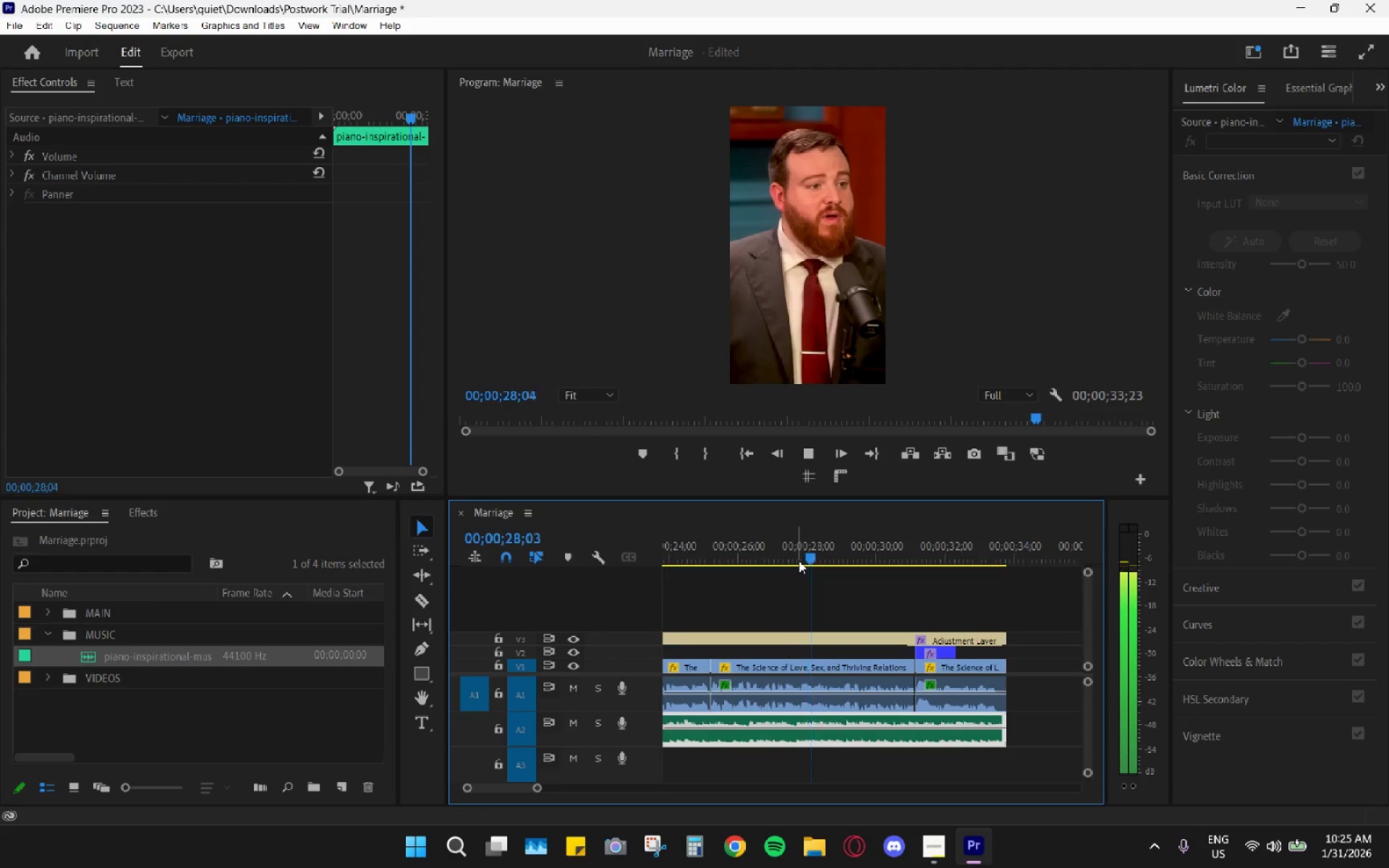 
key(Space)
 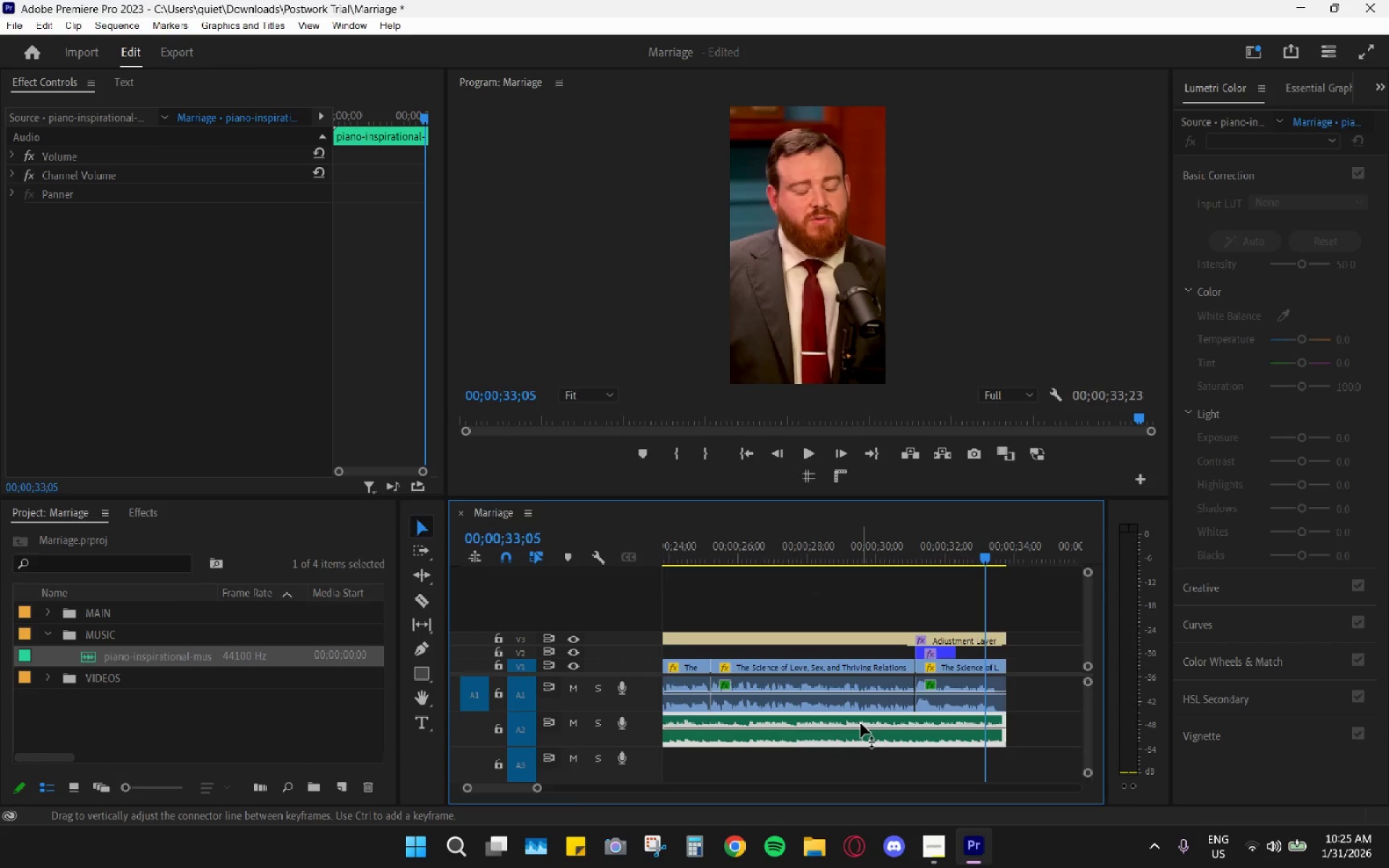 
key(G)
 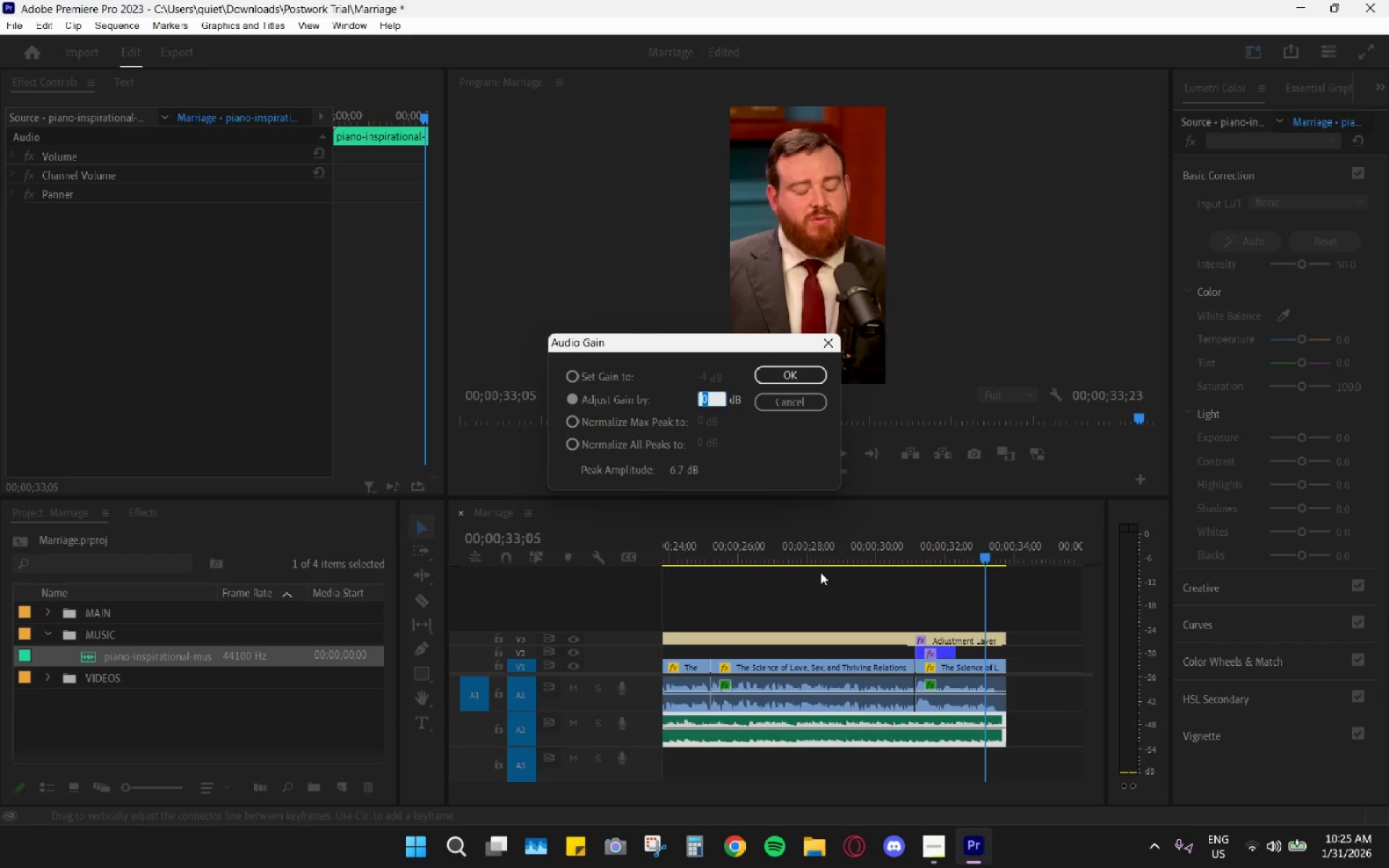 
key(Minus)
 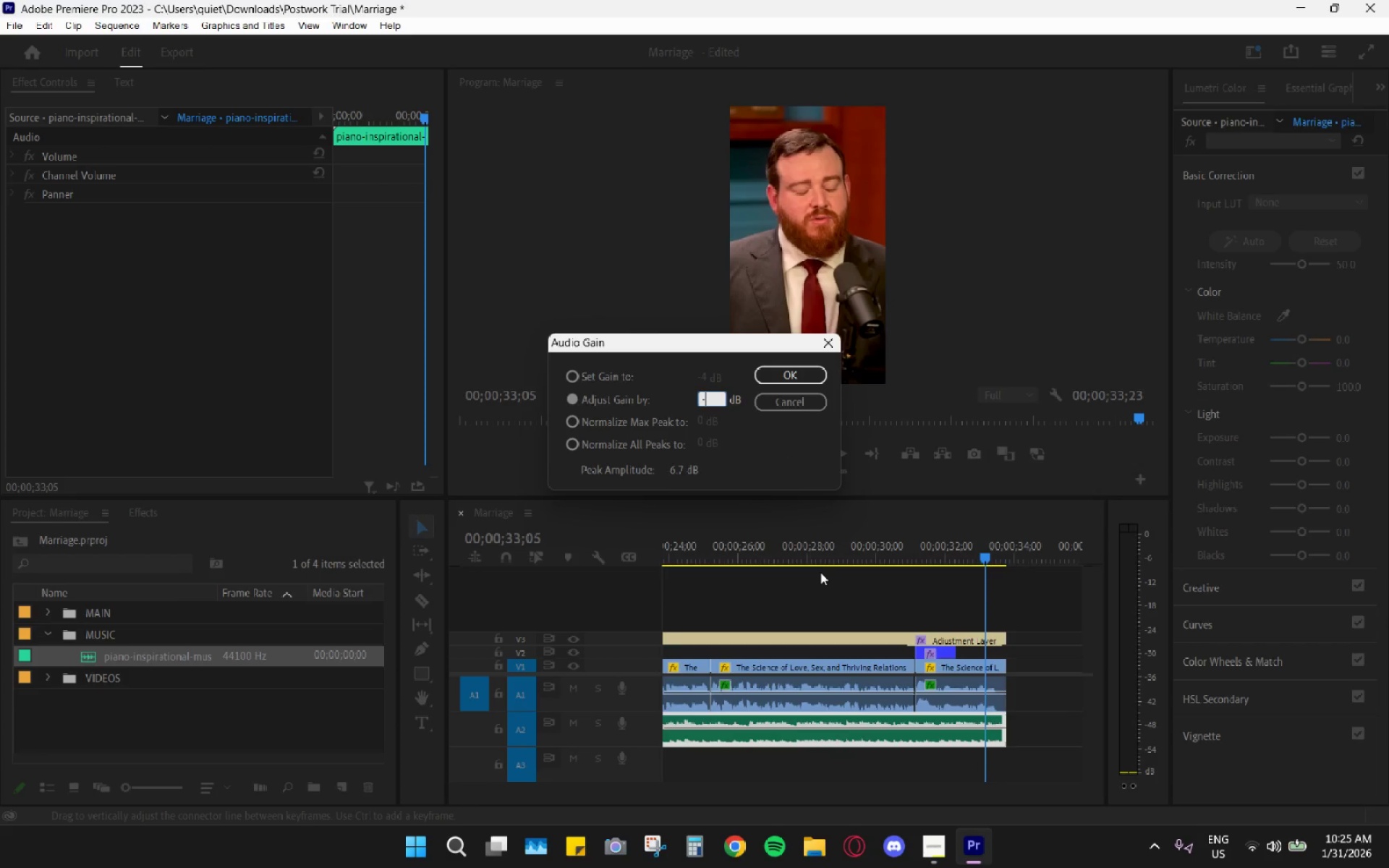 
key(1)
 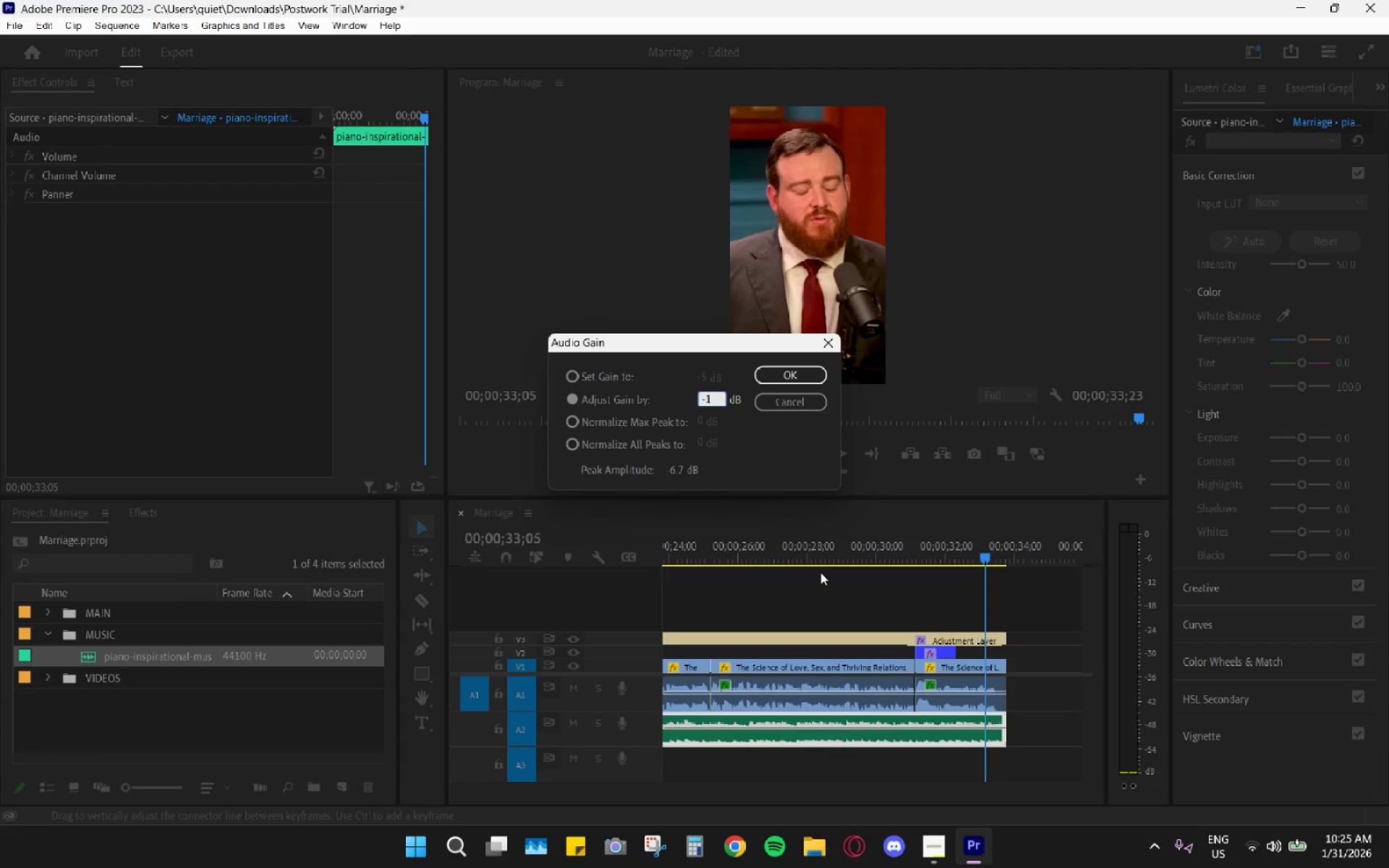 
key(Enter)
 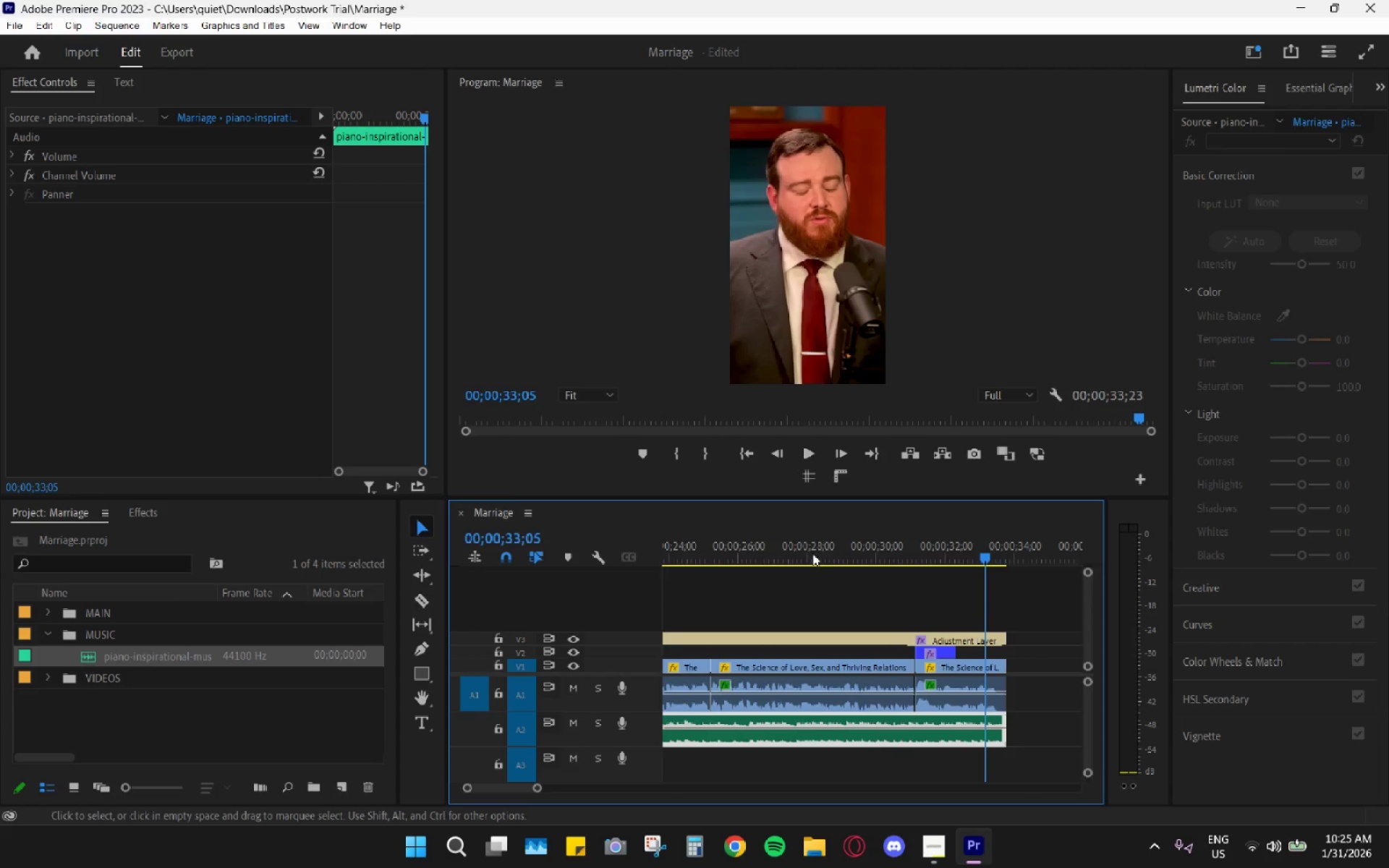 
left_click_drag(start_coordinate=[742, 529], to_coordinate=[694, 544])
 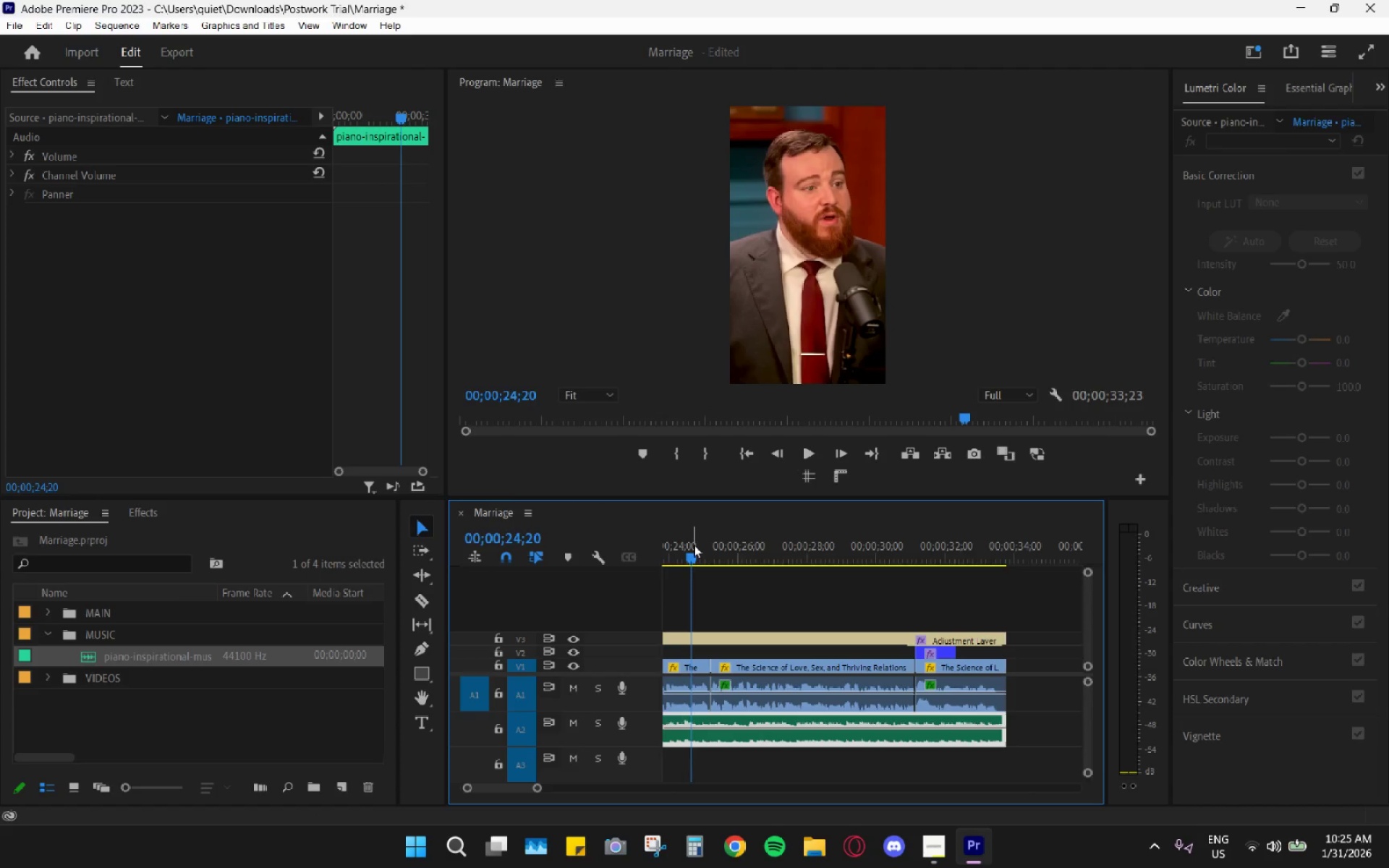 
key(Space)
 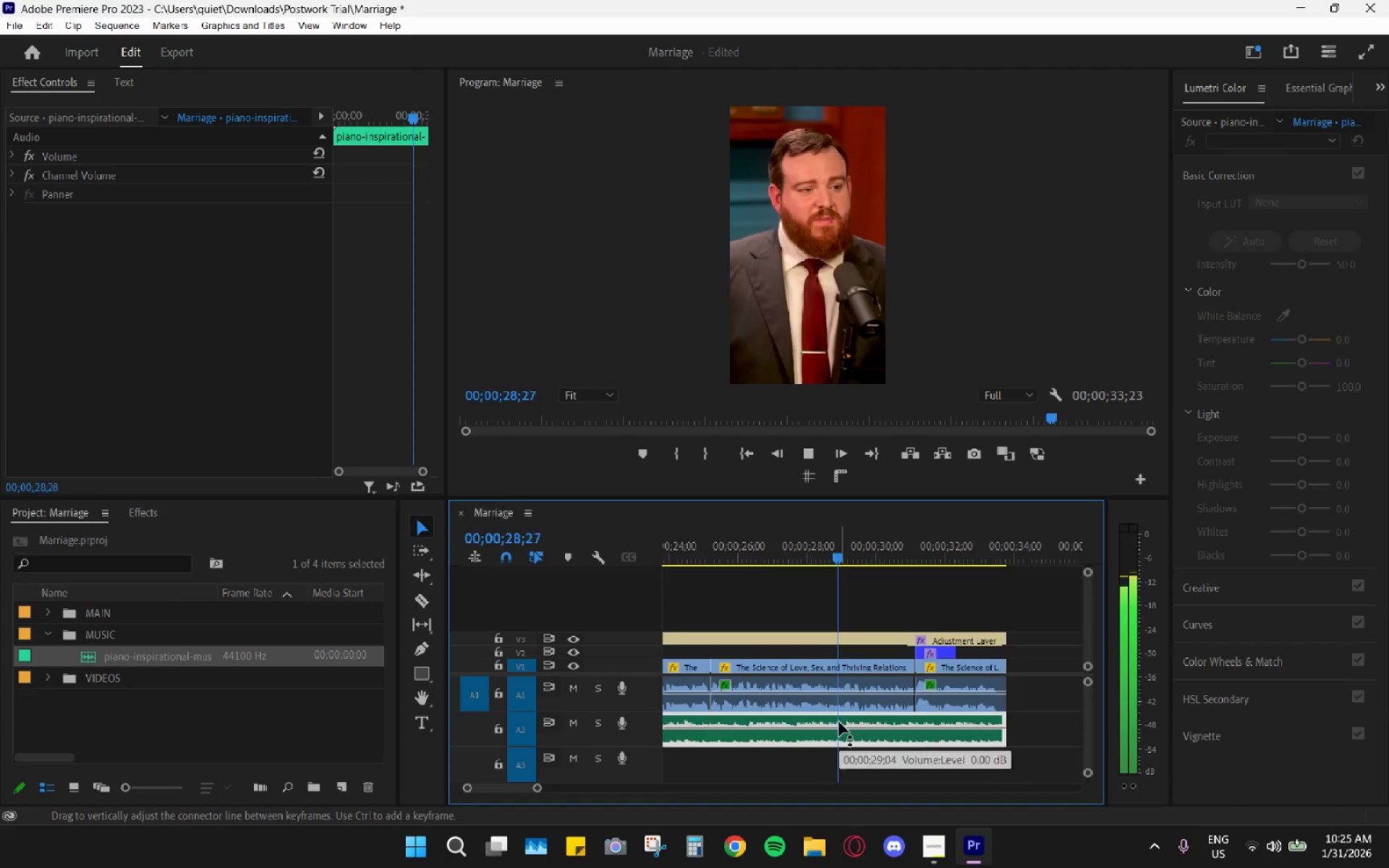 
wait(5.8)
 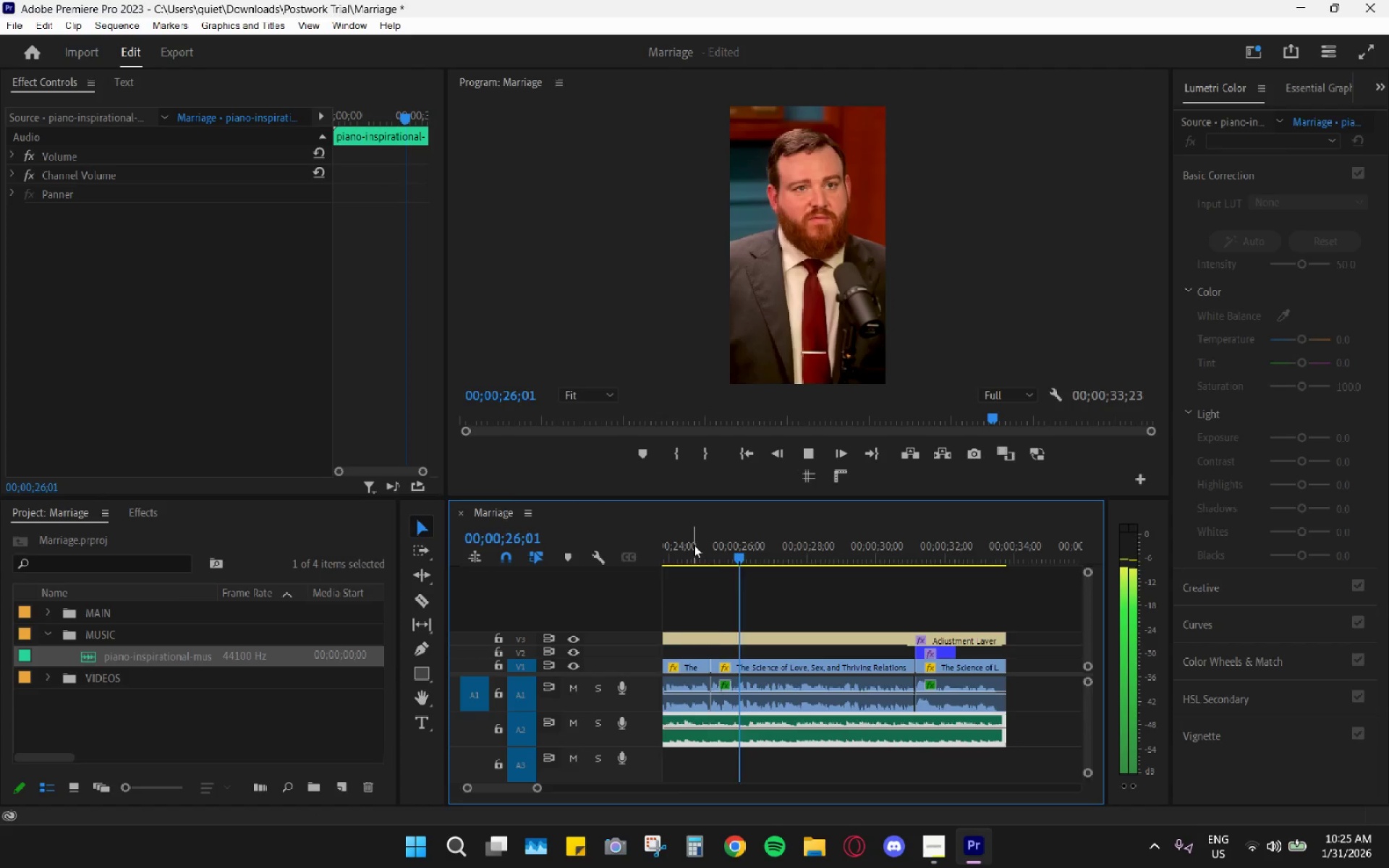 
key(Space)
 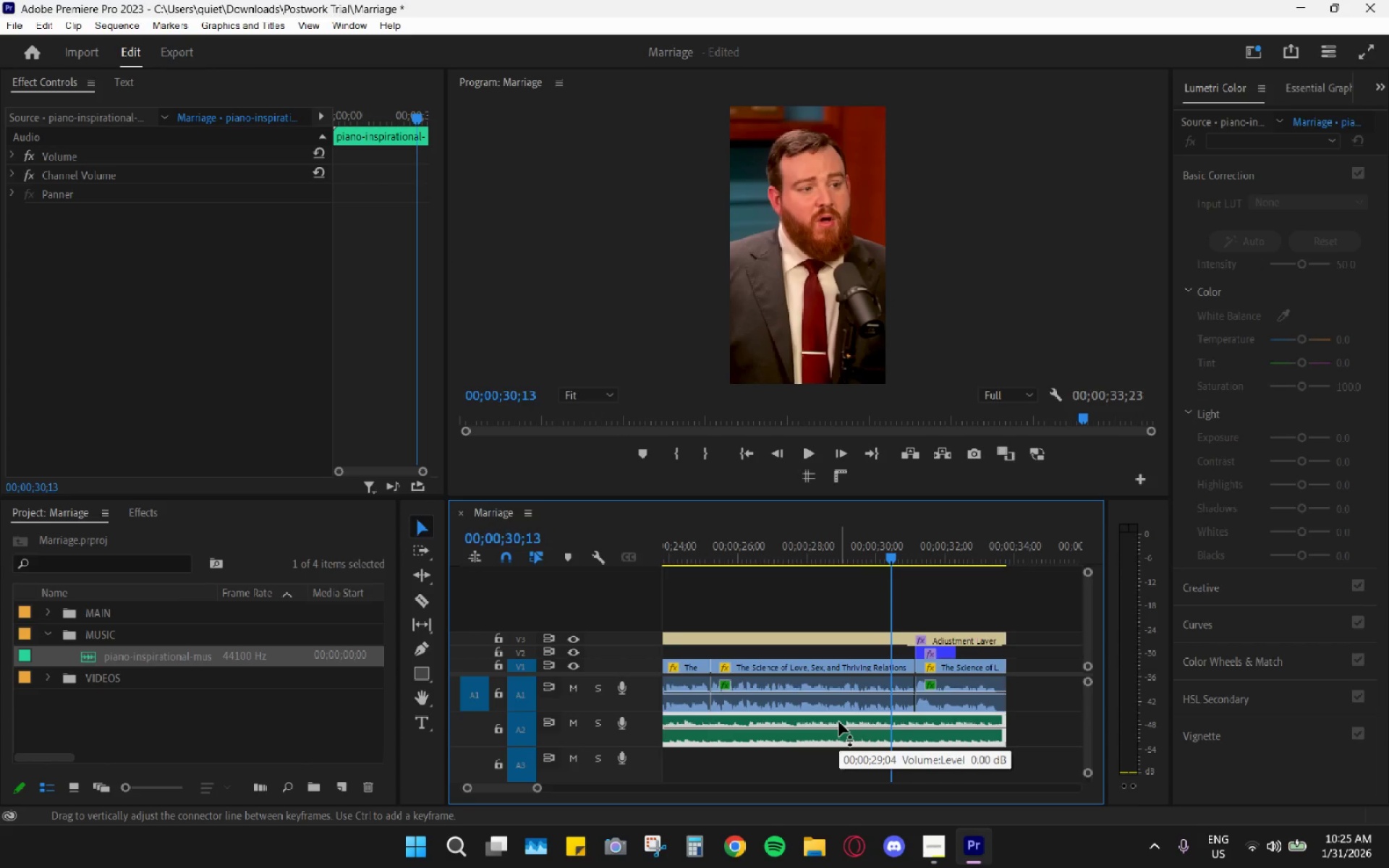 
key(G)
 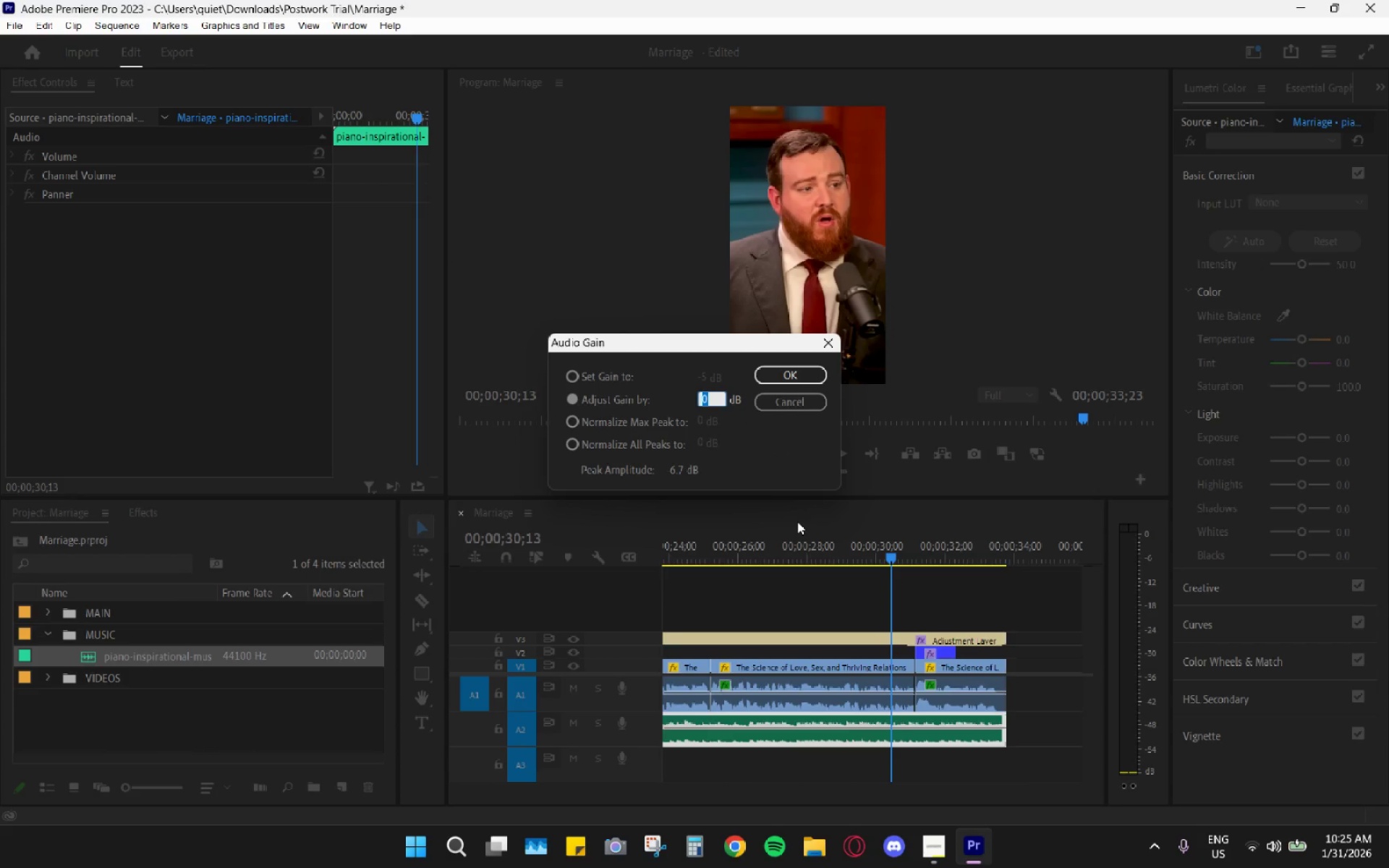 
key(Minus)
 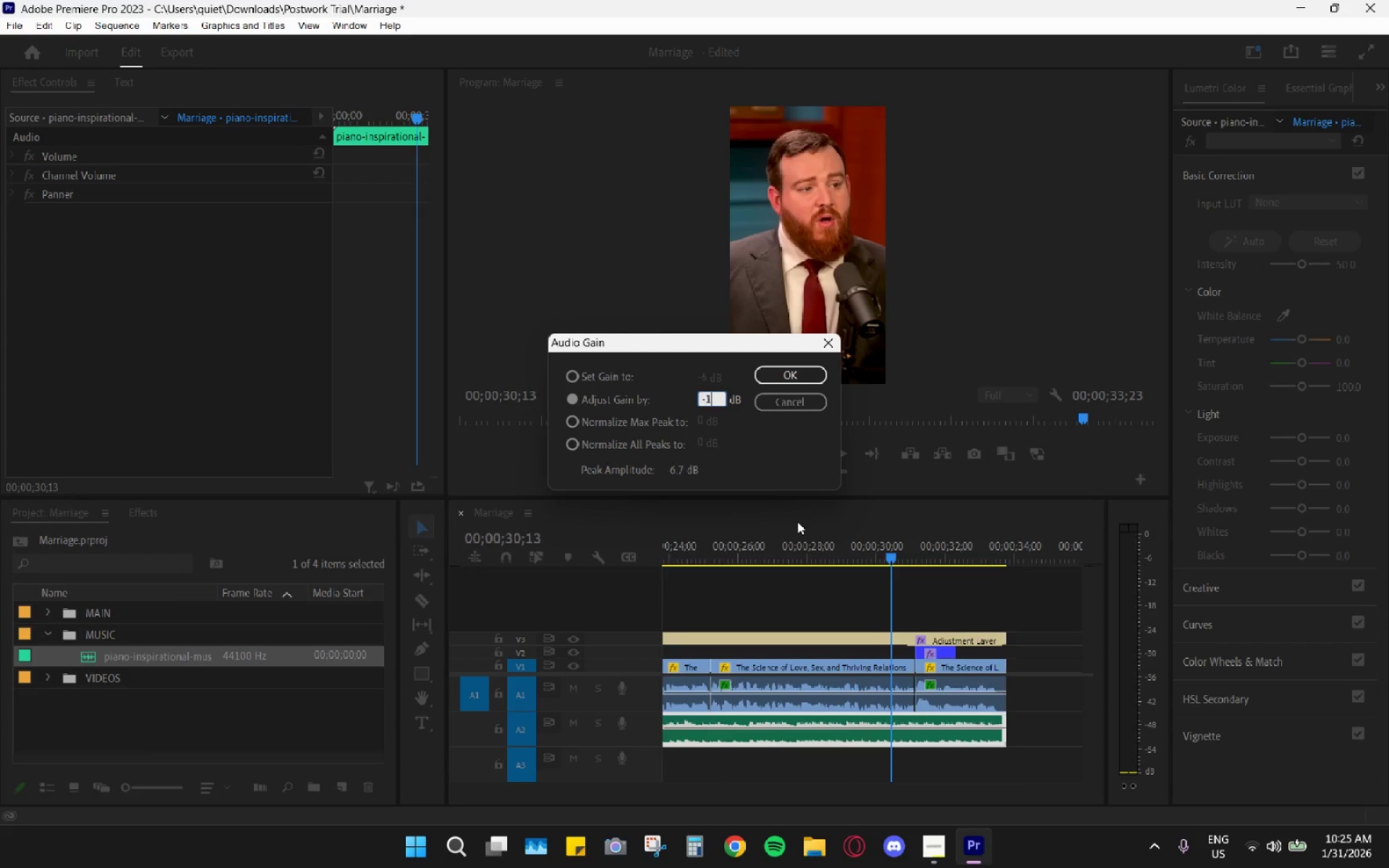 
key(1)
 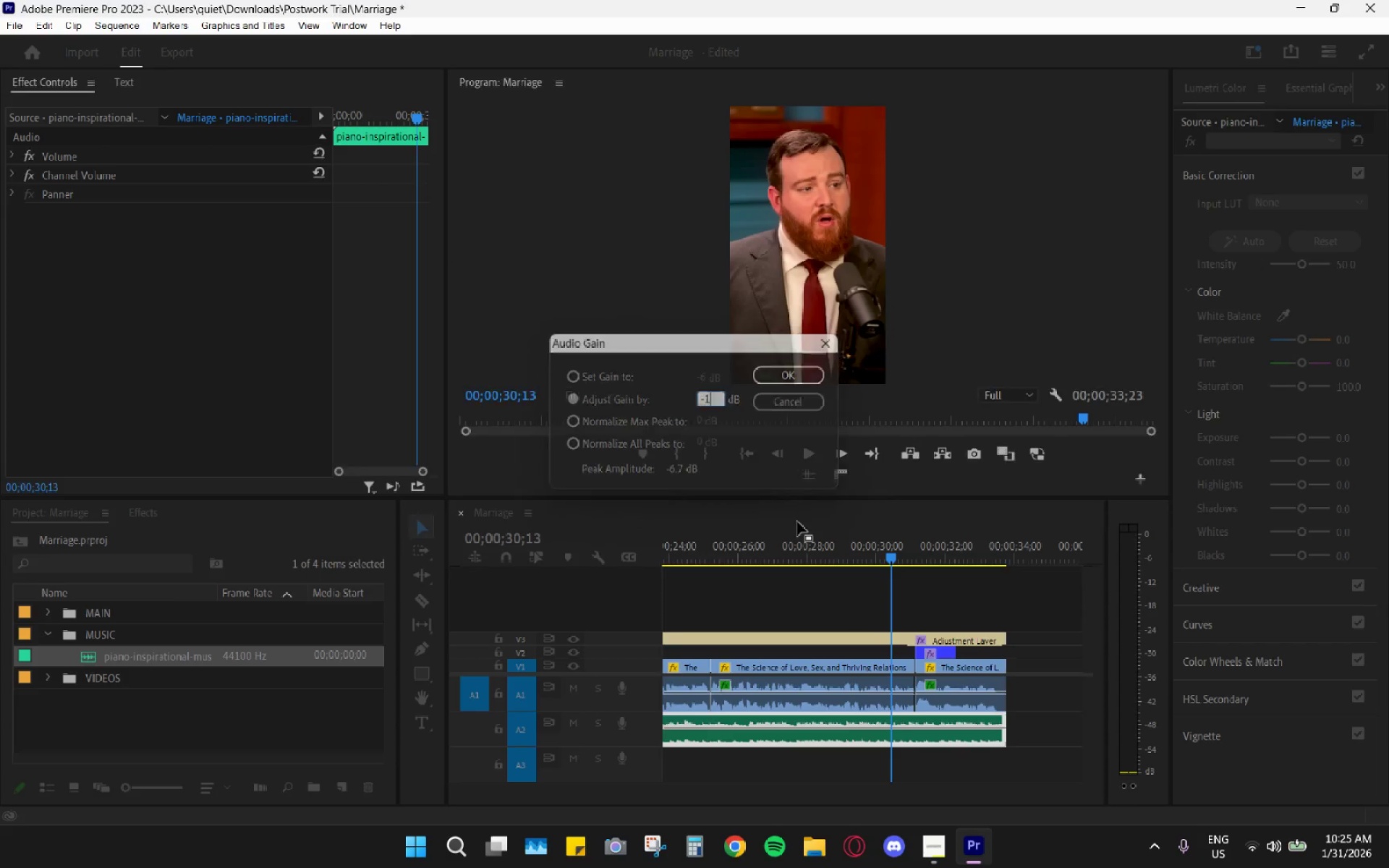 
key(Enter)
 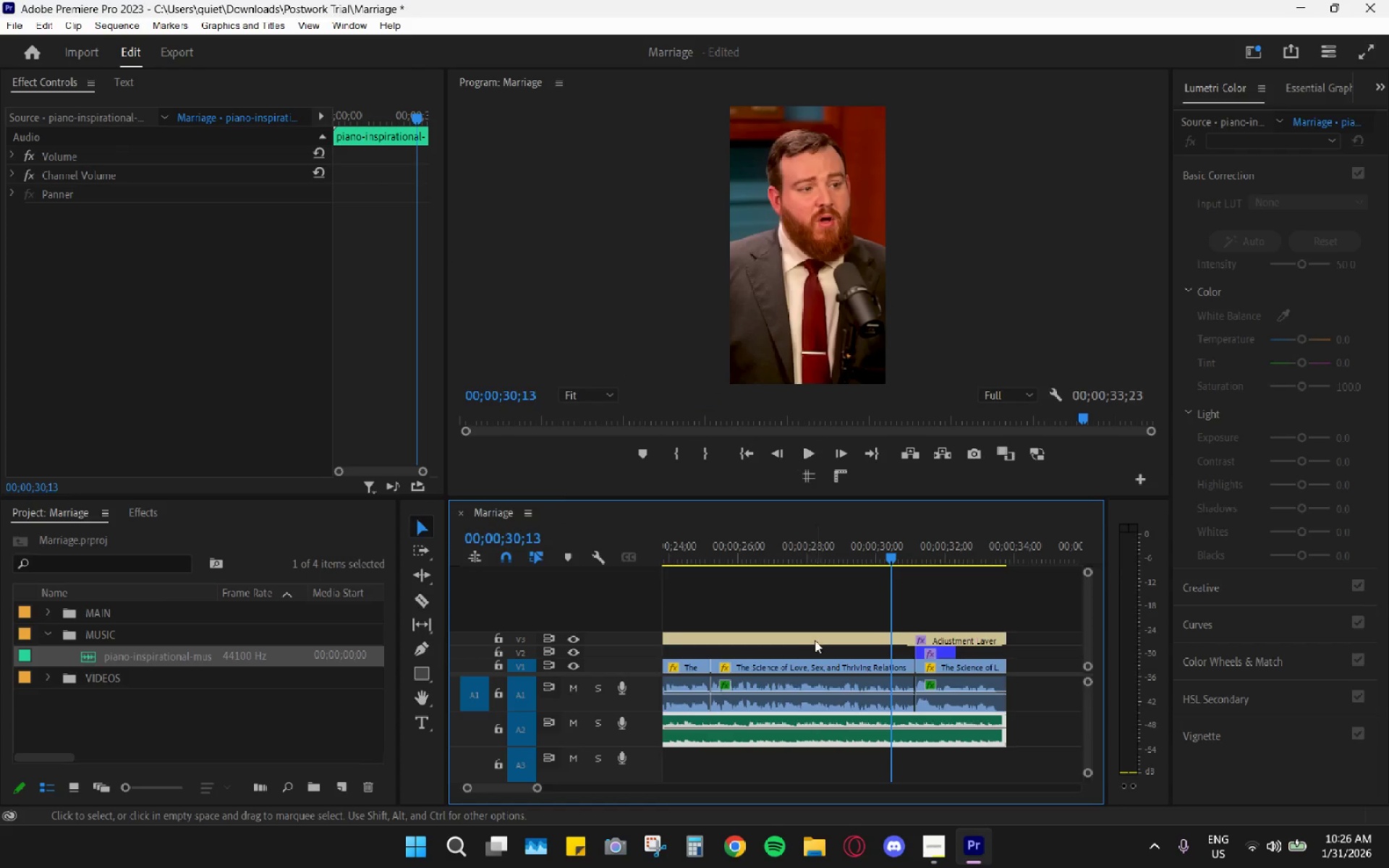 
left_click_drag(start_coordinate=[781, 548], to_coordinate=[738, 544])
 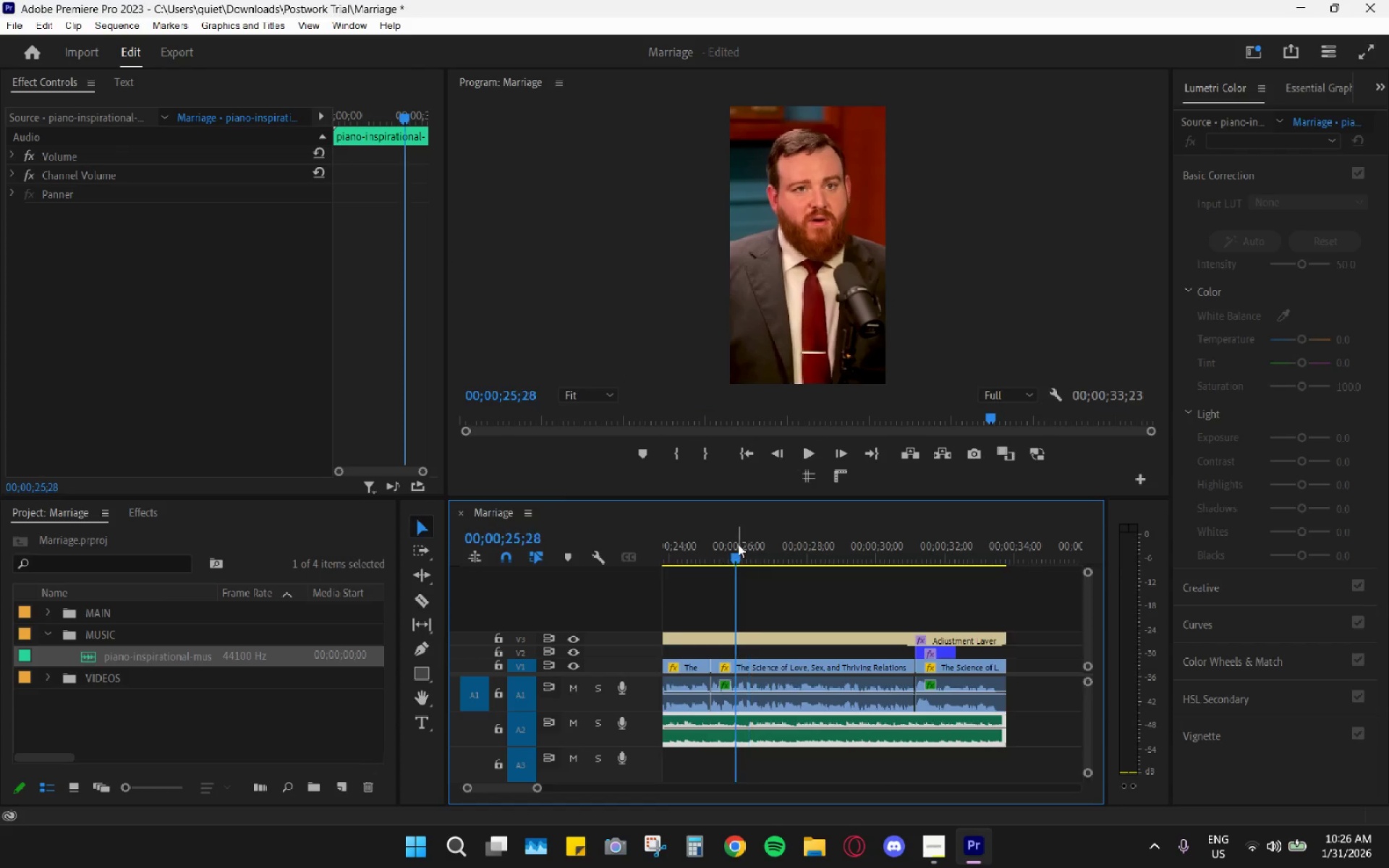 
key(Space)
 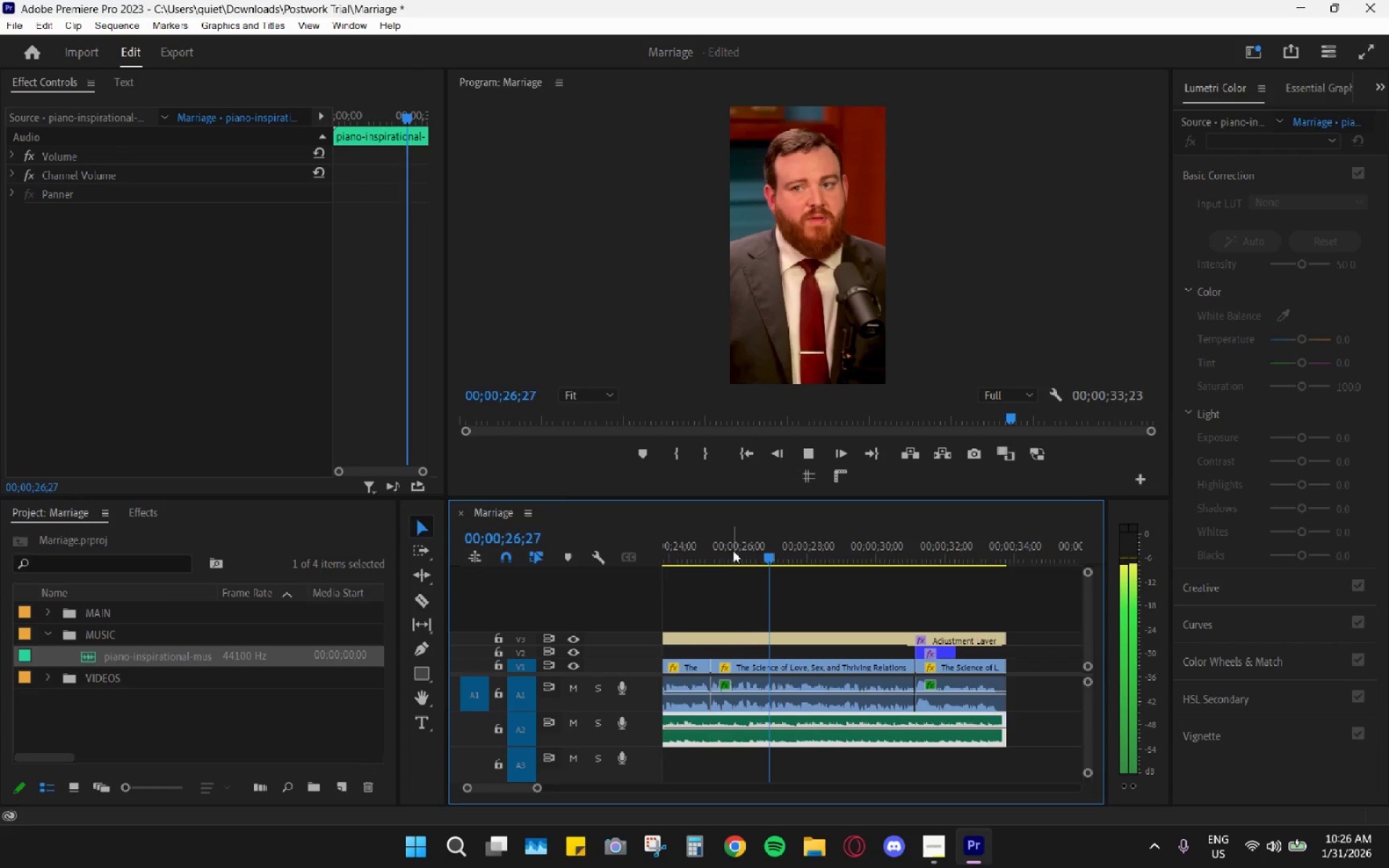 
hold_key(key=AltLeft, duration=0.8)
scroll: coordinate [724, 611], scroll_direction: down, amount: 9.0
 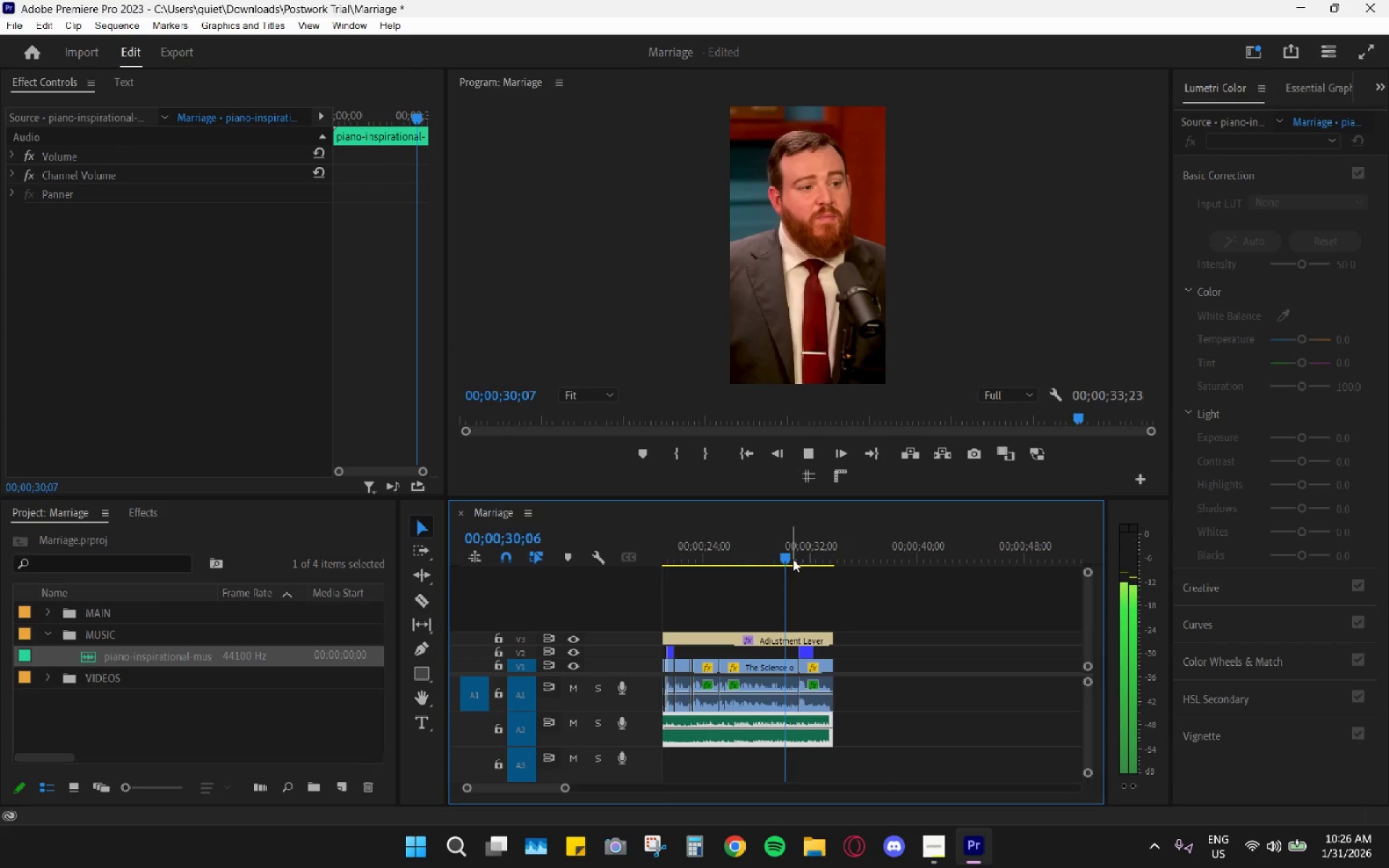 
left_click_drag(start_coordinate=[802, 560], to_coordinate=[479, 574])
 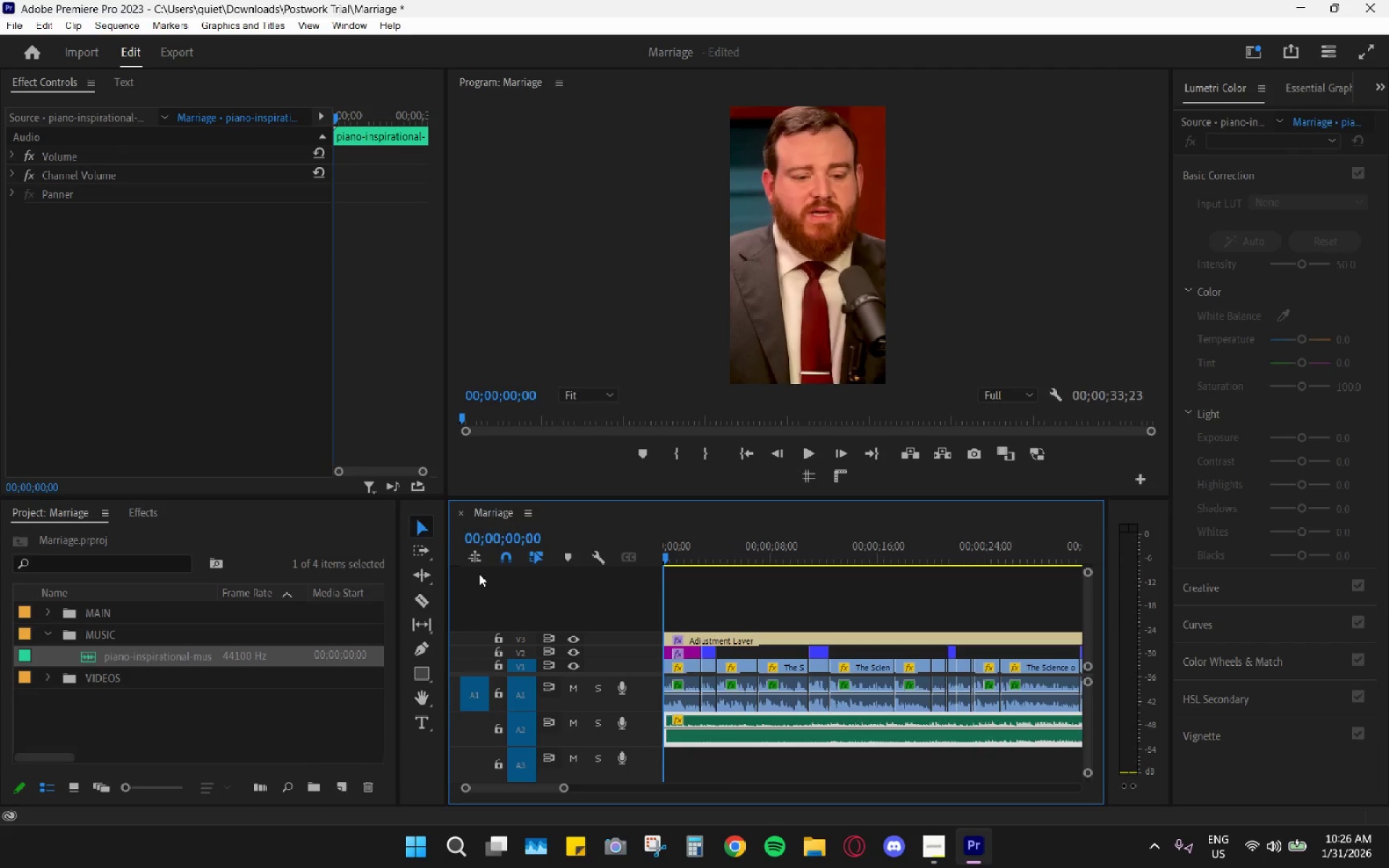 
key(Space)
 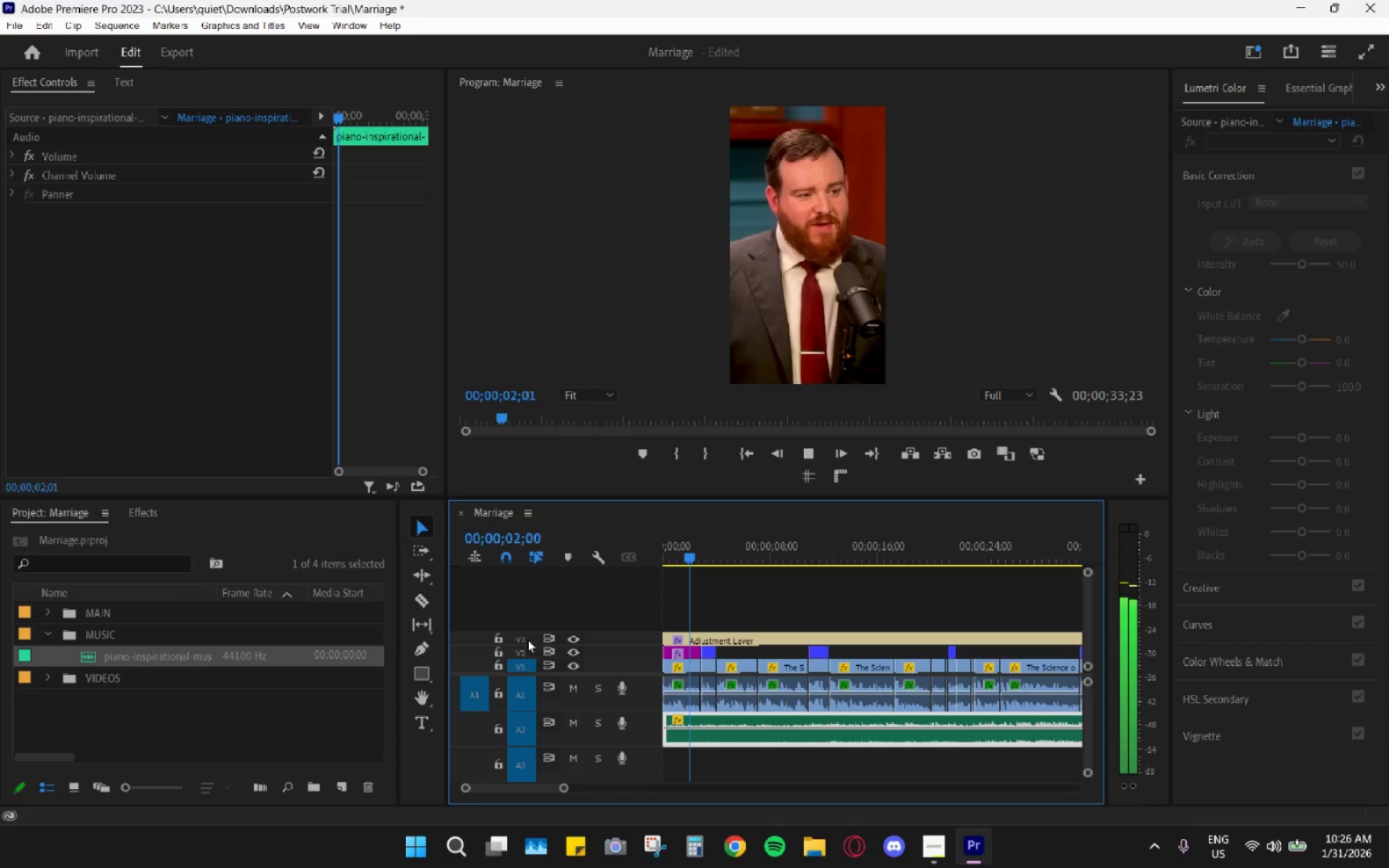 
left_click([145, 514])
 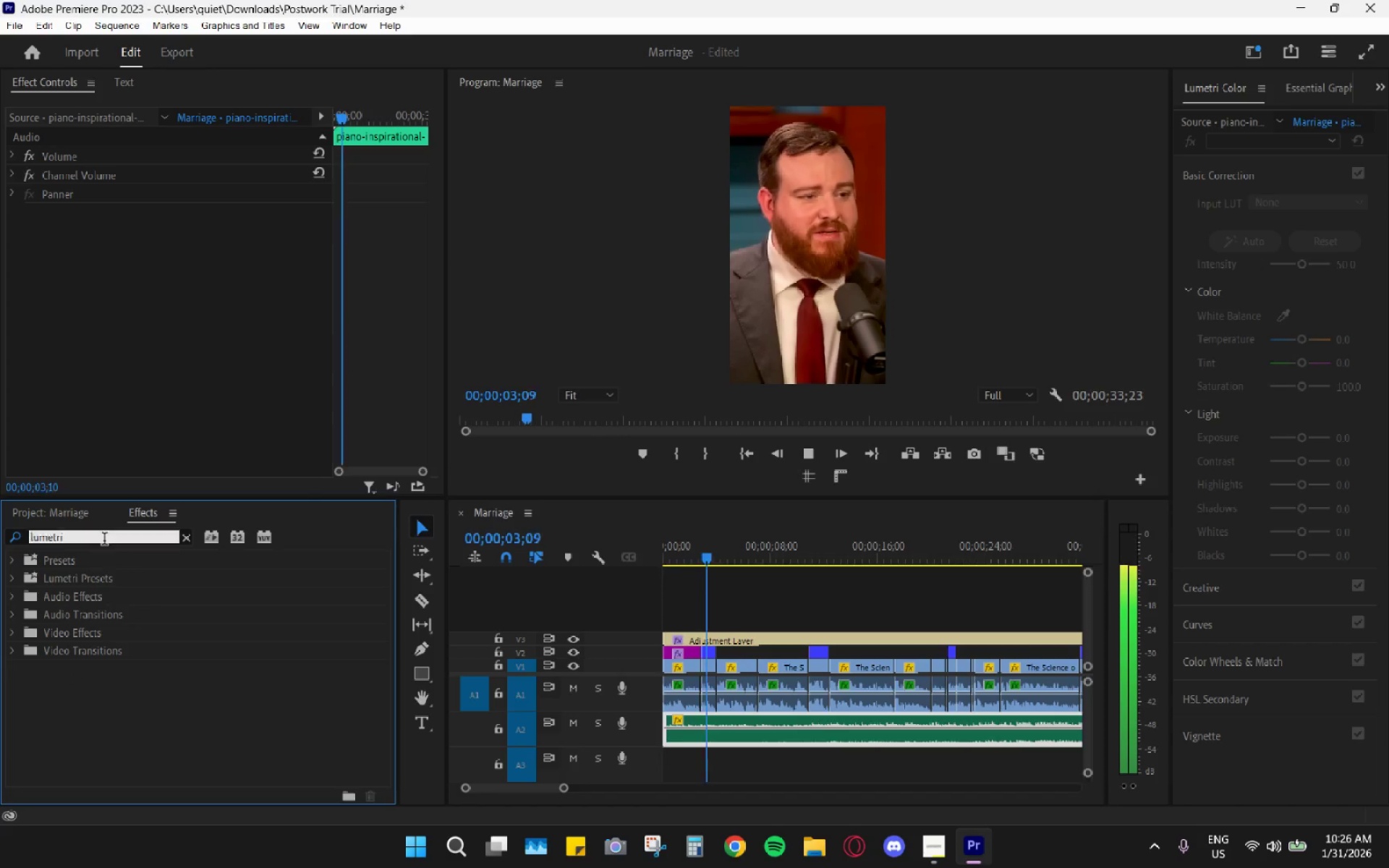 
double_click([104, 540])
 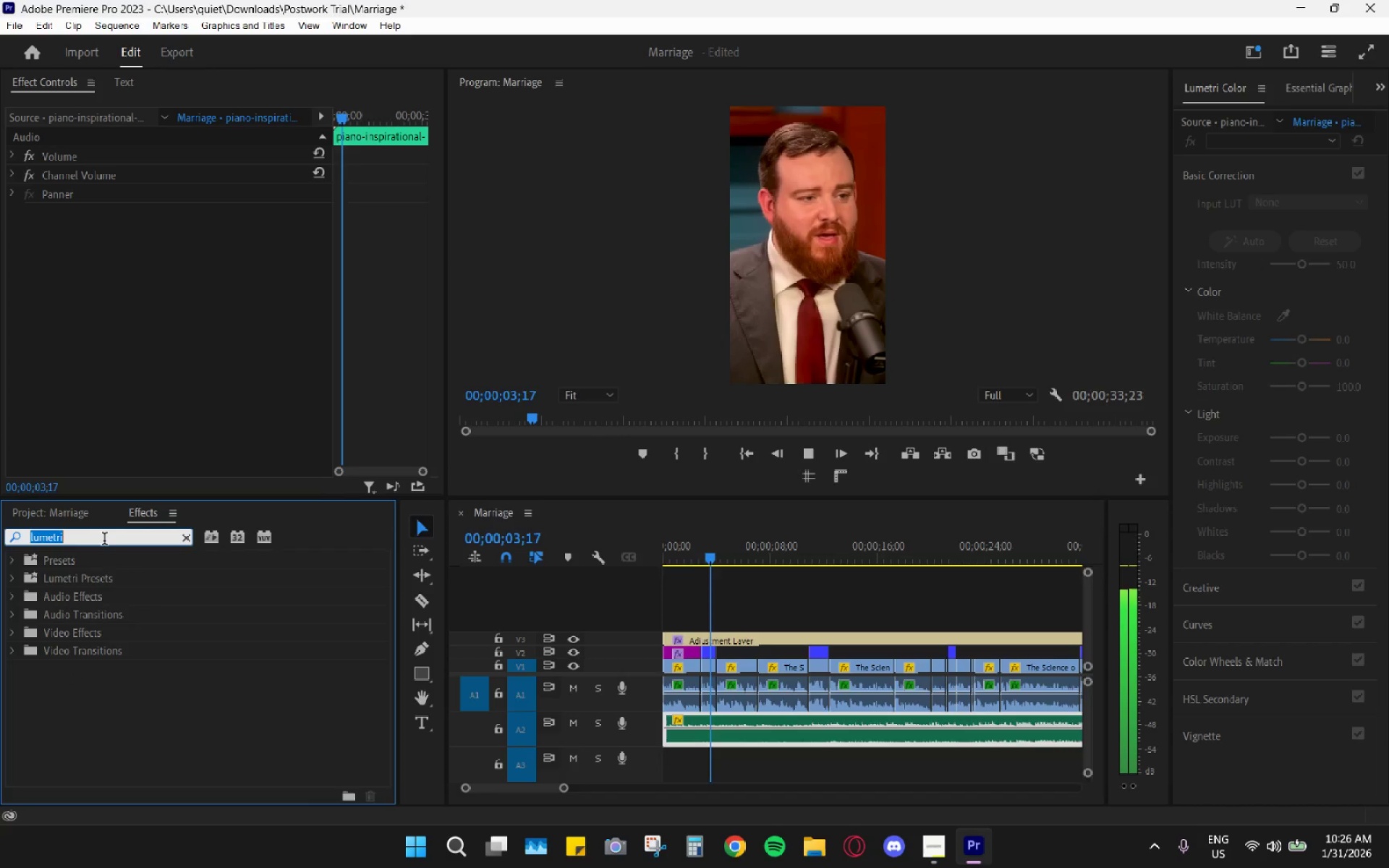 
triple_click([104, 540])
 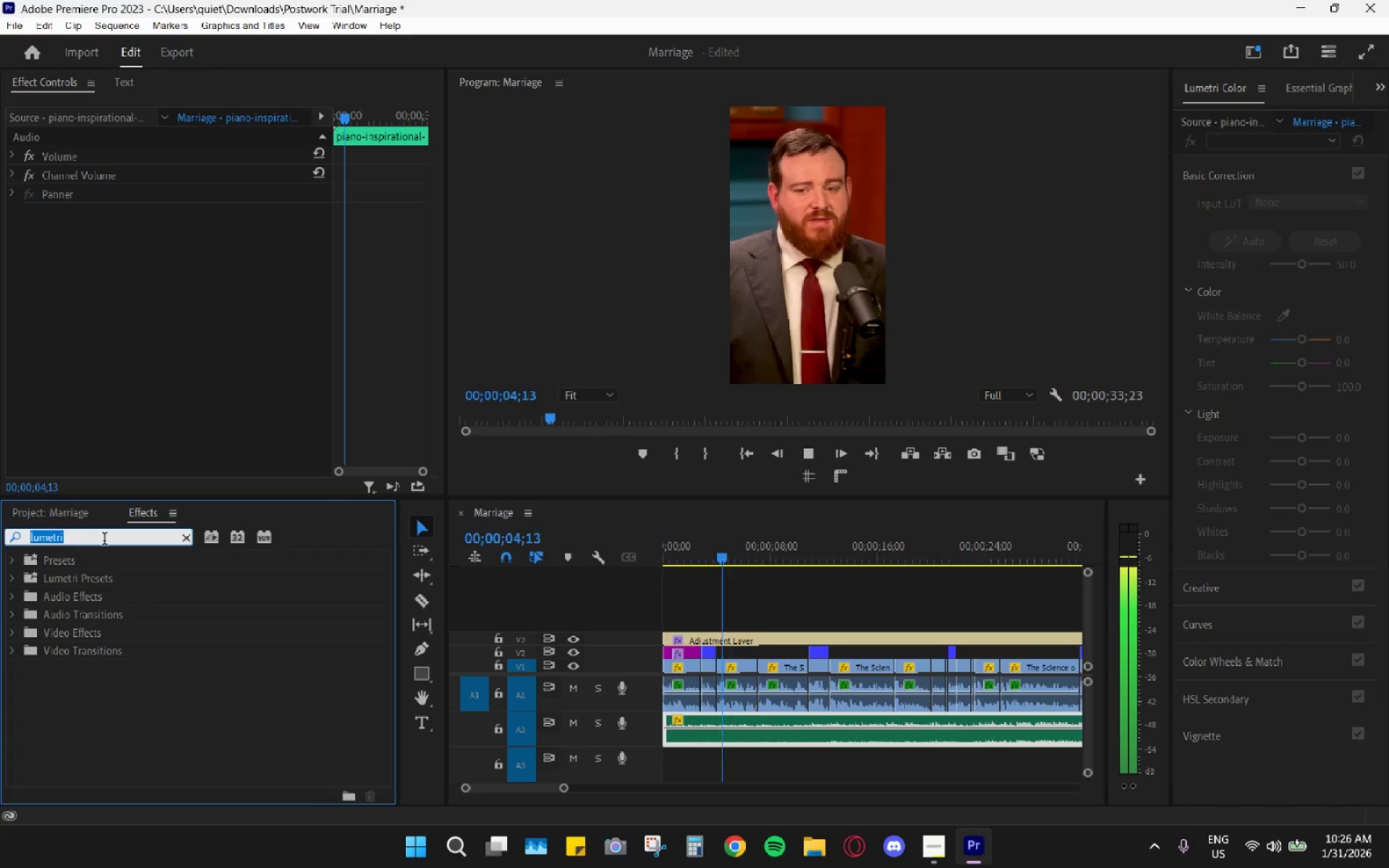 
type(hard limi)
 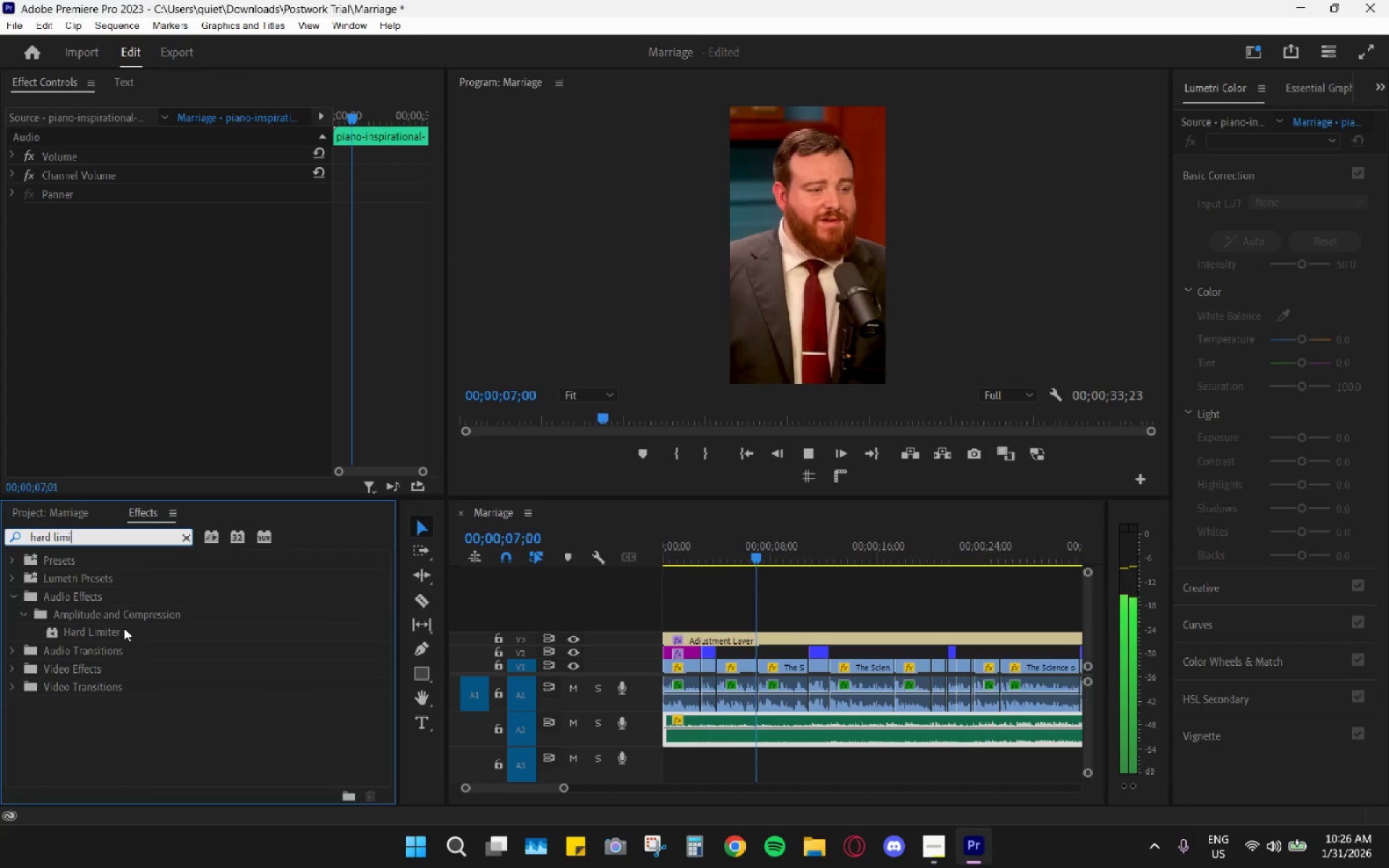 
left_click_drag(start_coordinate=[104, 638], to_coordinate=[781, 733])
 